 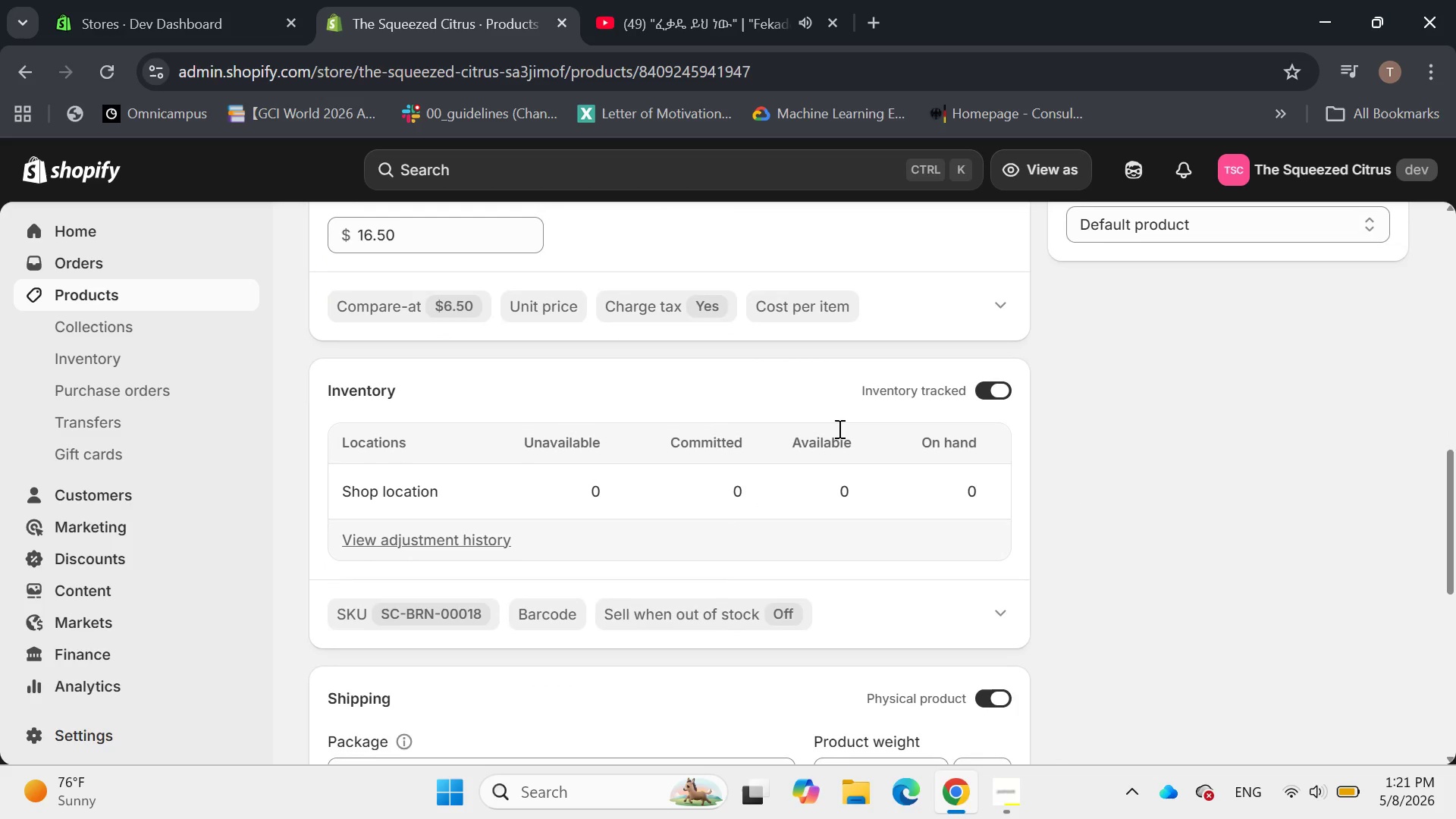 
scroll: coordinate [840, 454], scroll_direction: down, amount: 2.0
 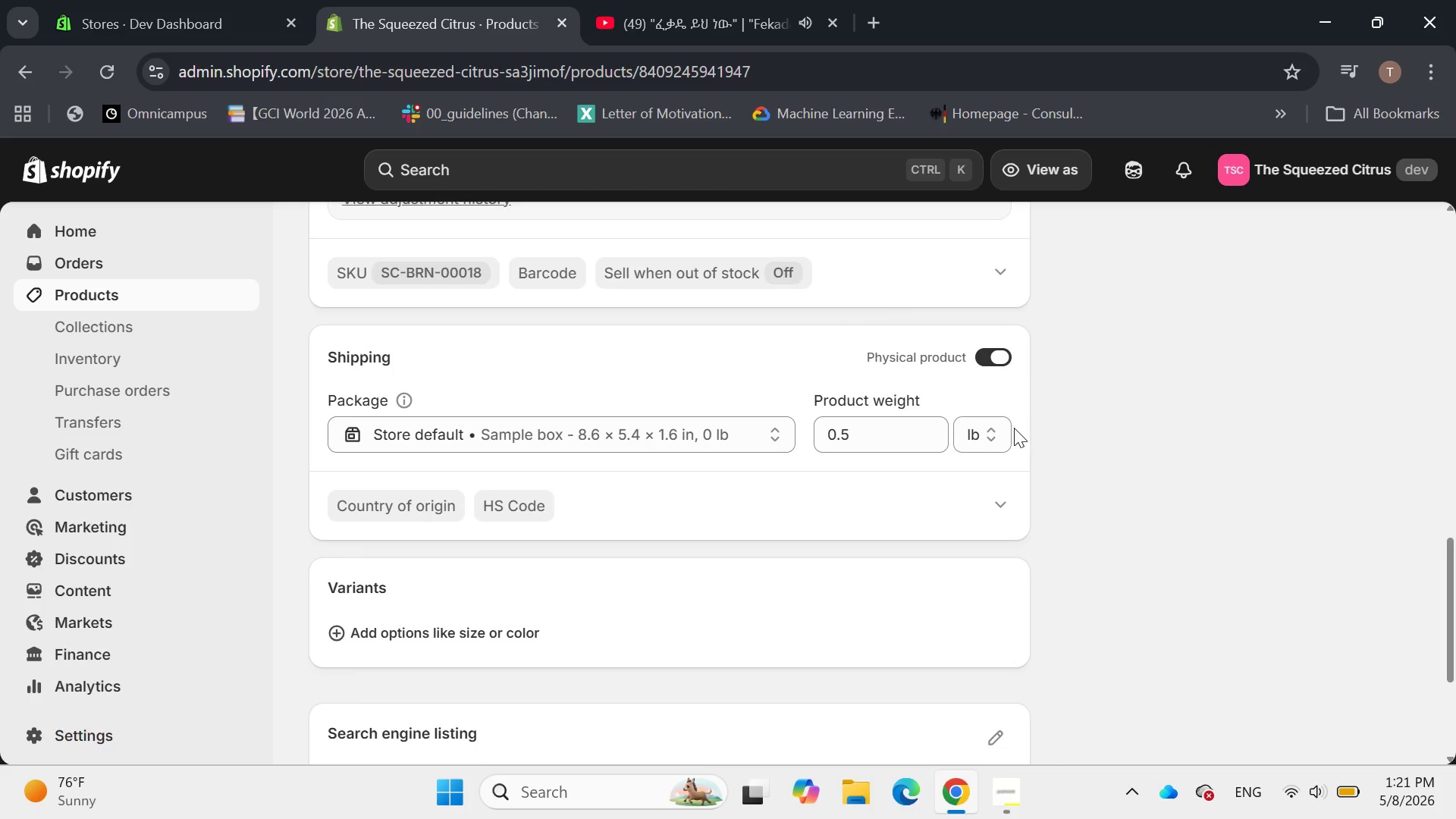 
left_click([1005, 428])
 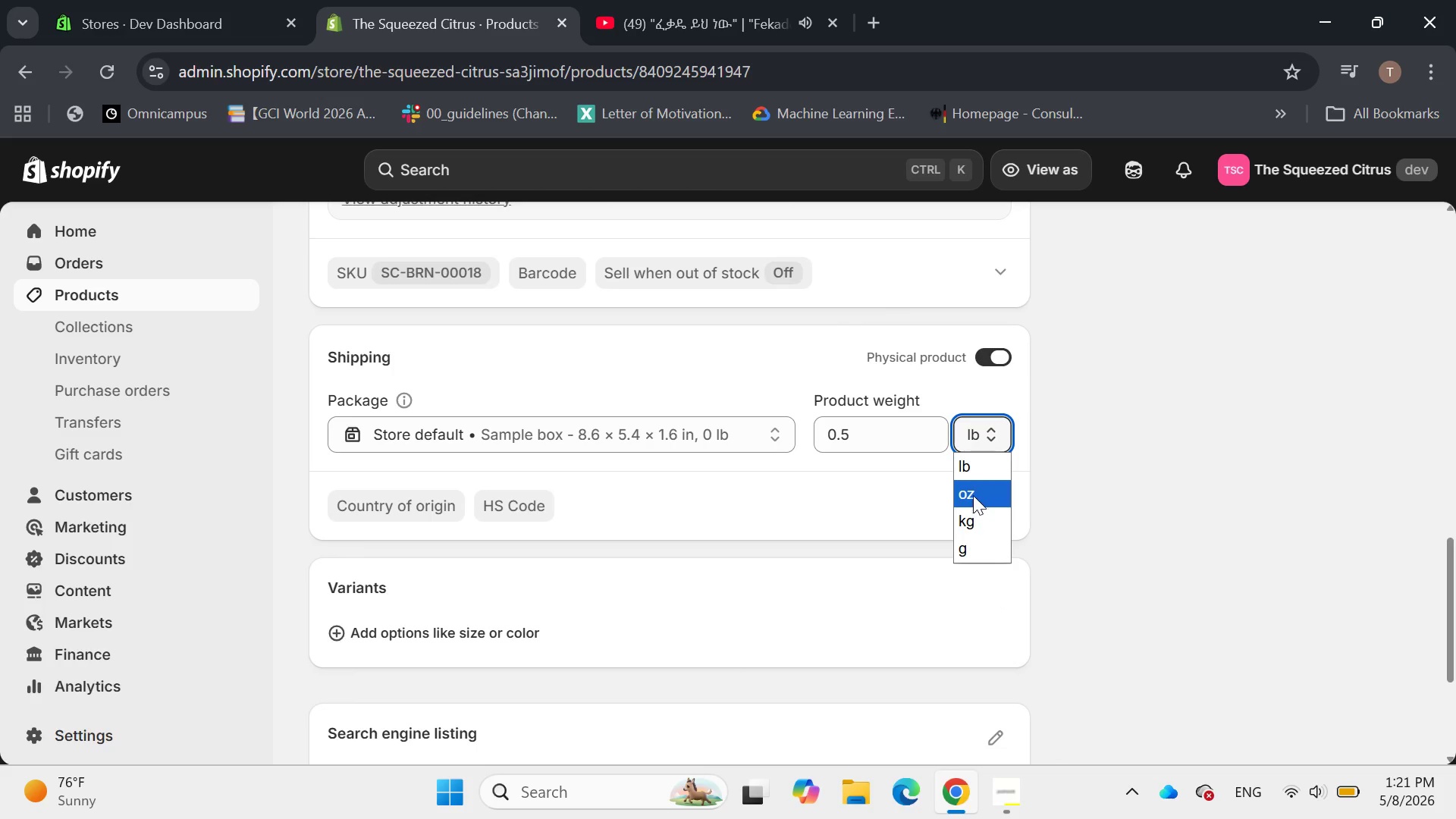 
left_click([974, 493])
 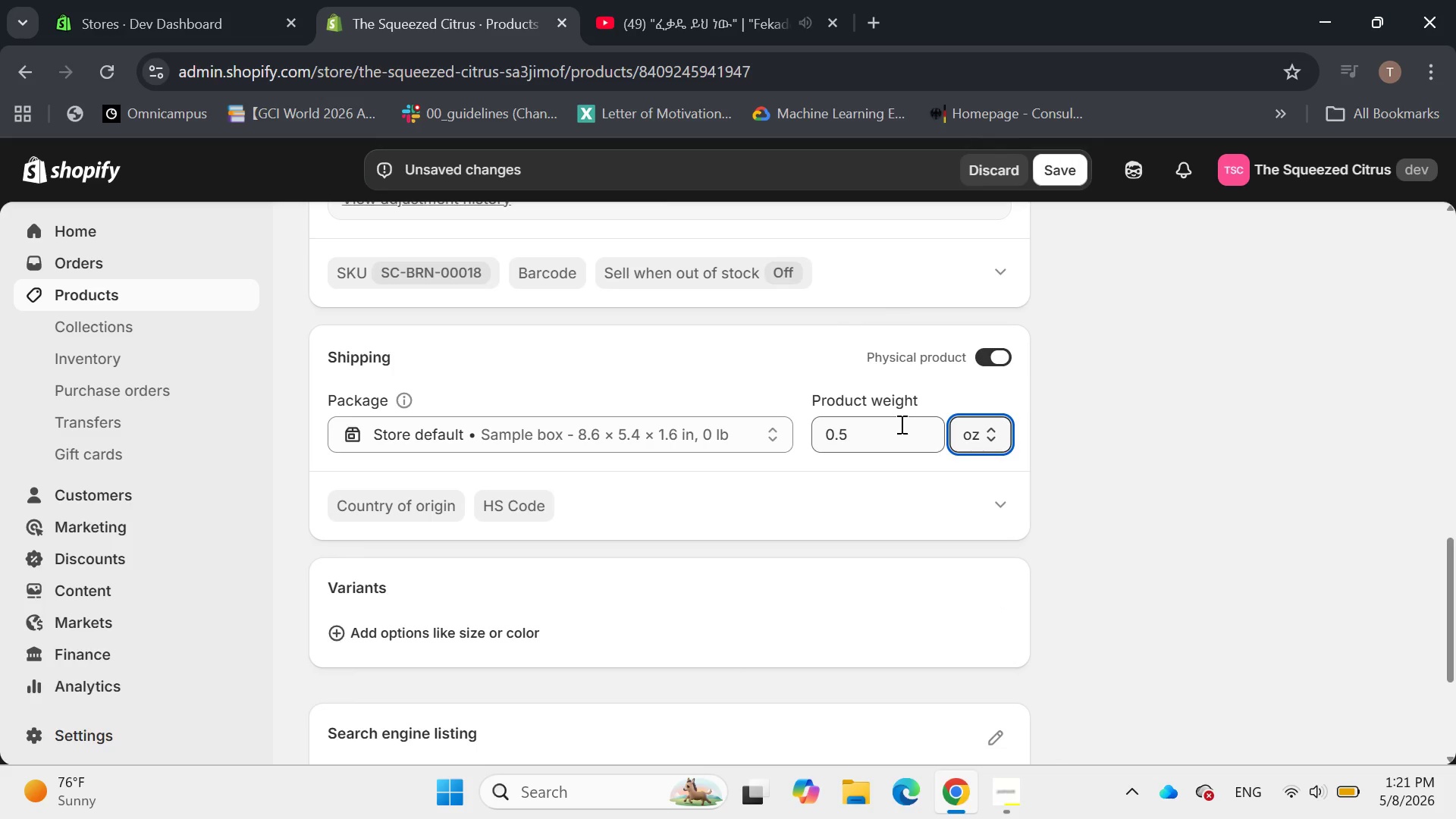 
left_click([900, 424])
 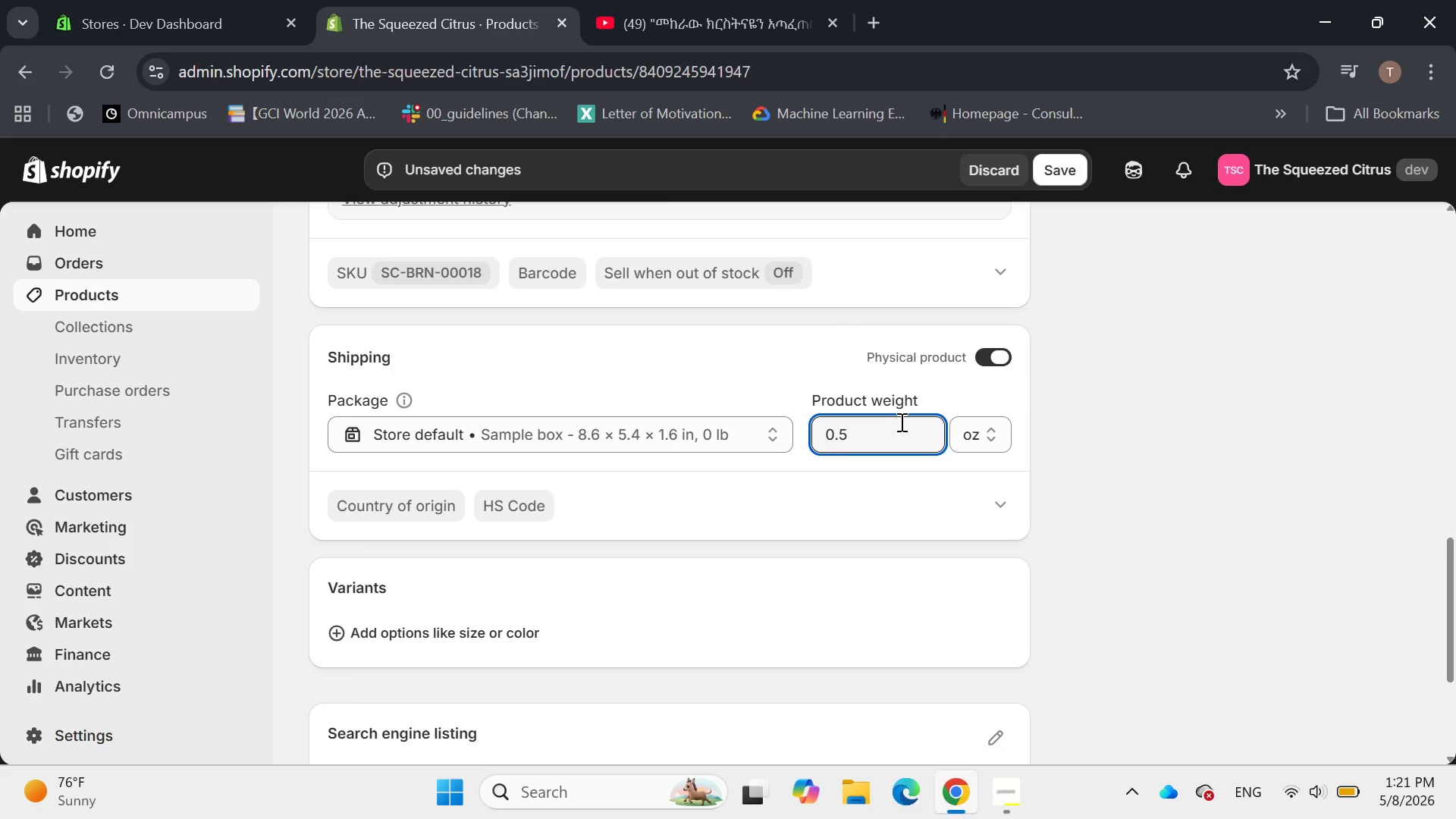 
key(Backspace)
 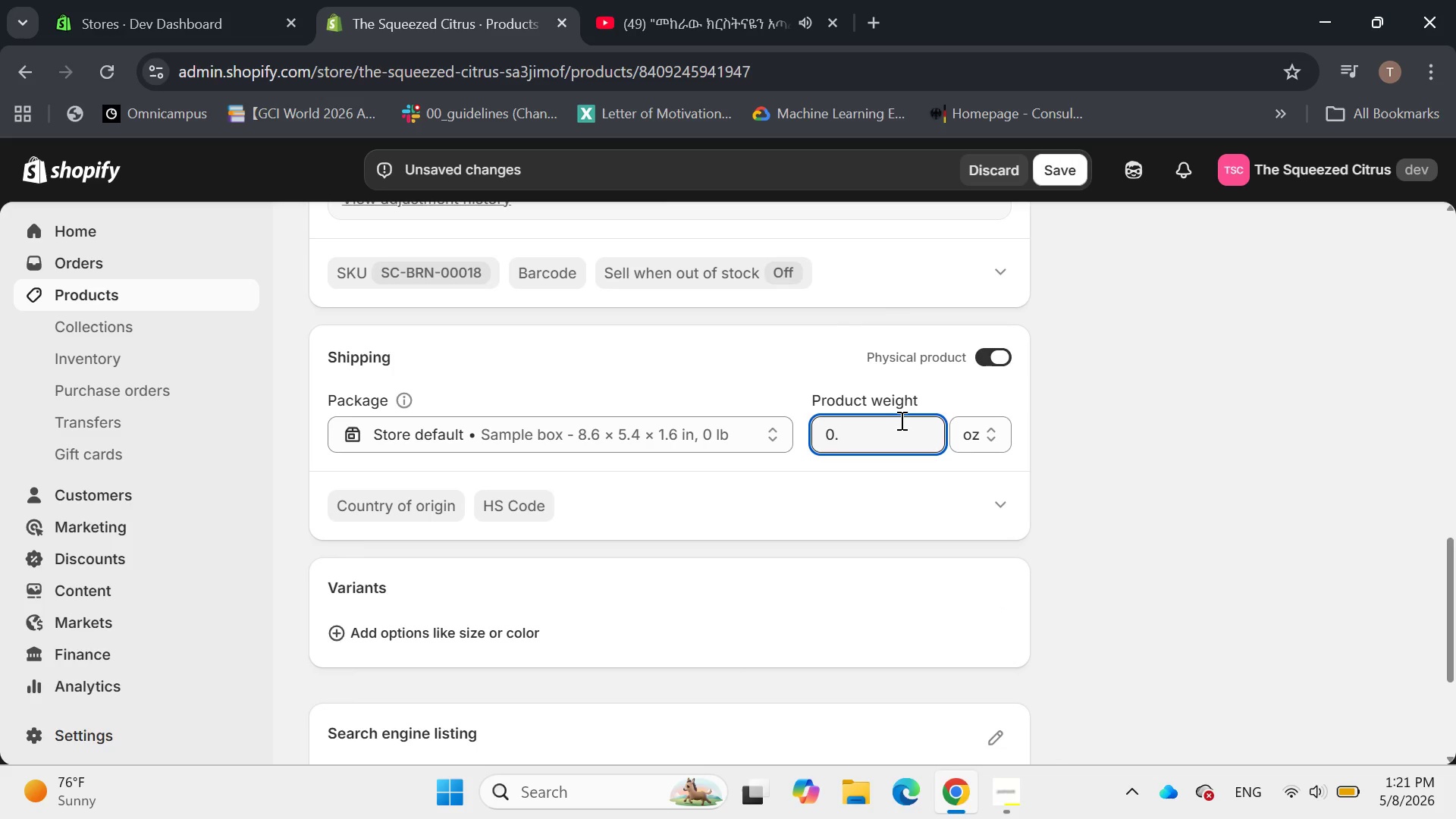 
key(Backspace)
 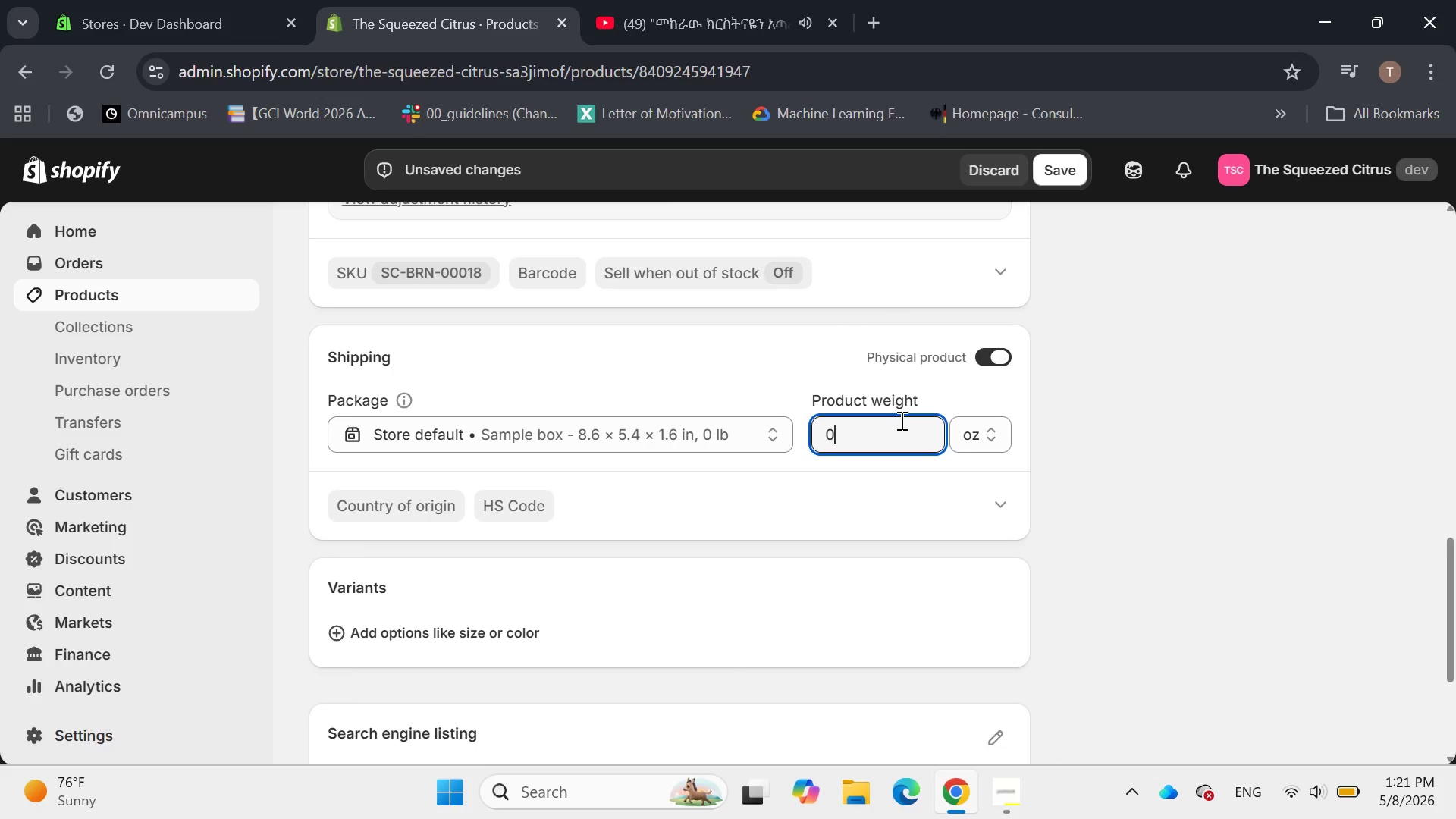 
key(Backspace)
 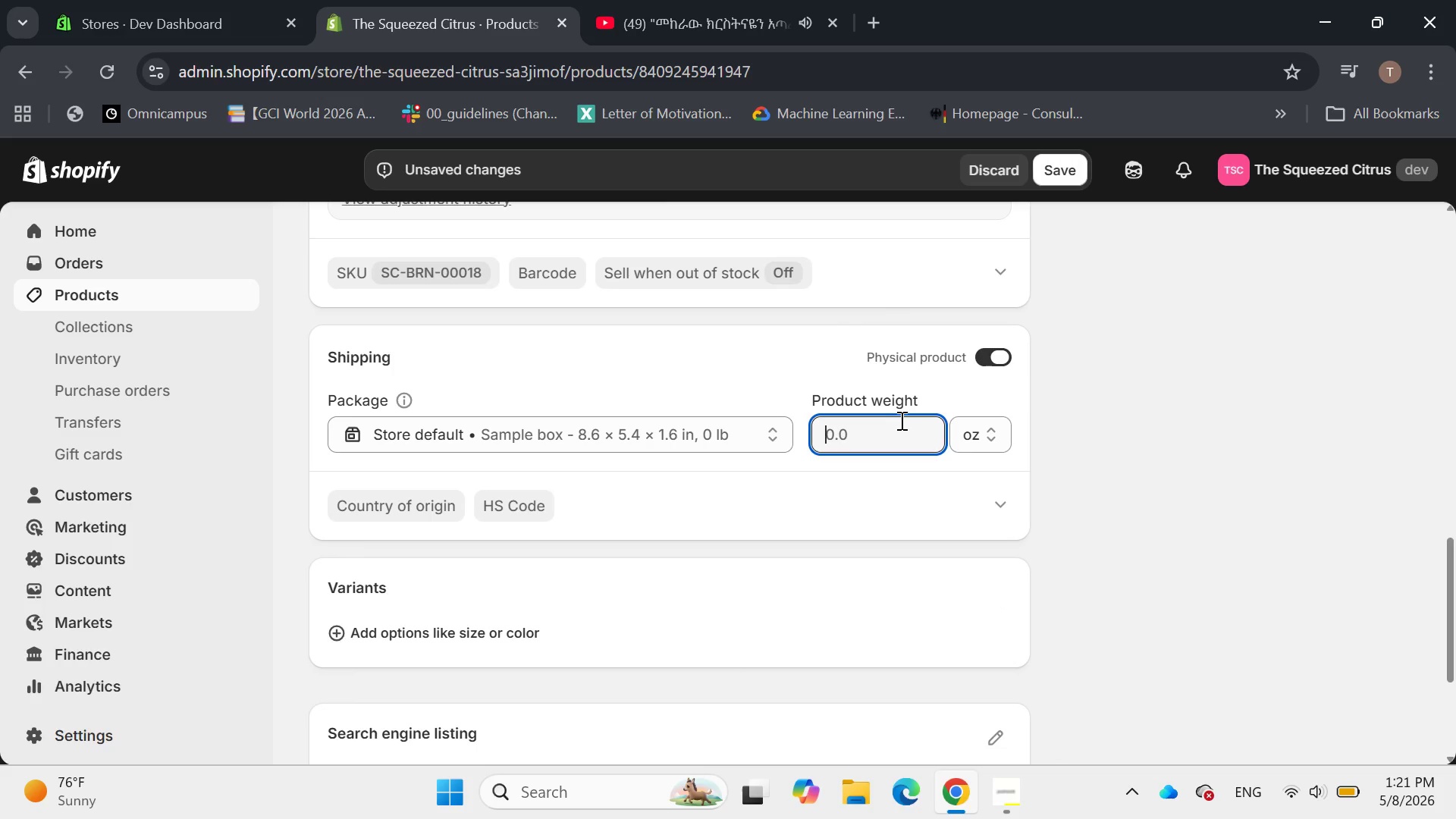 
scroll: coordinate [900, 420], scroll_direction: up, amount: 10.0
 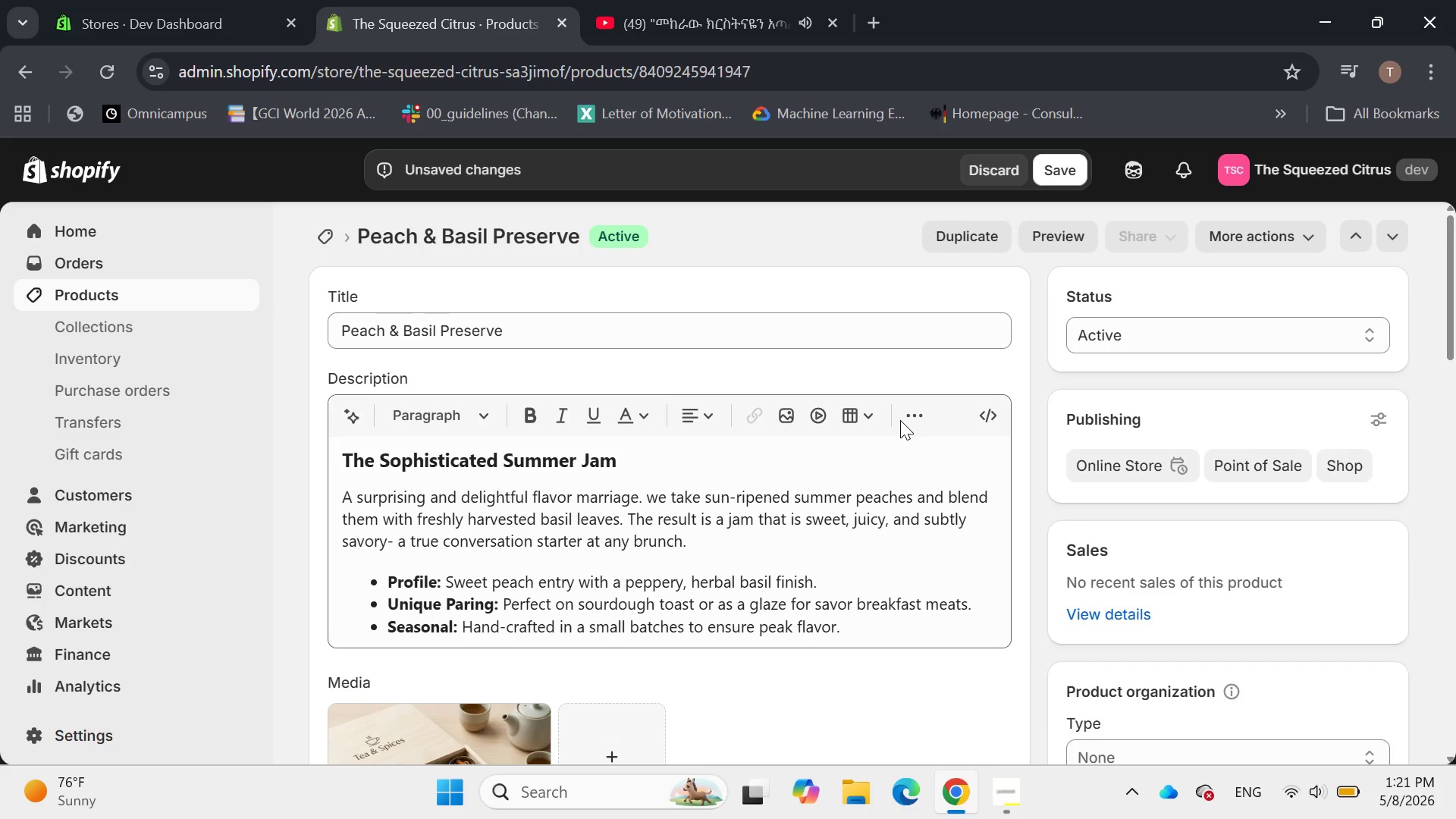 
scroll: coordinate [858, 347], scroll_direction: down, amount: 9.0
 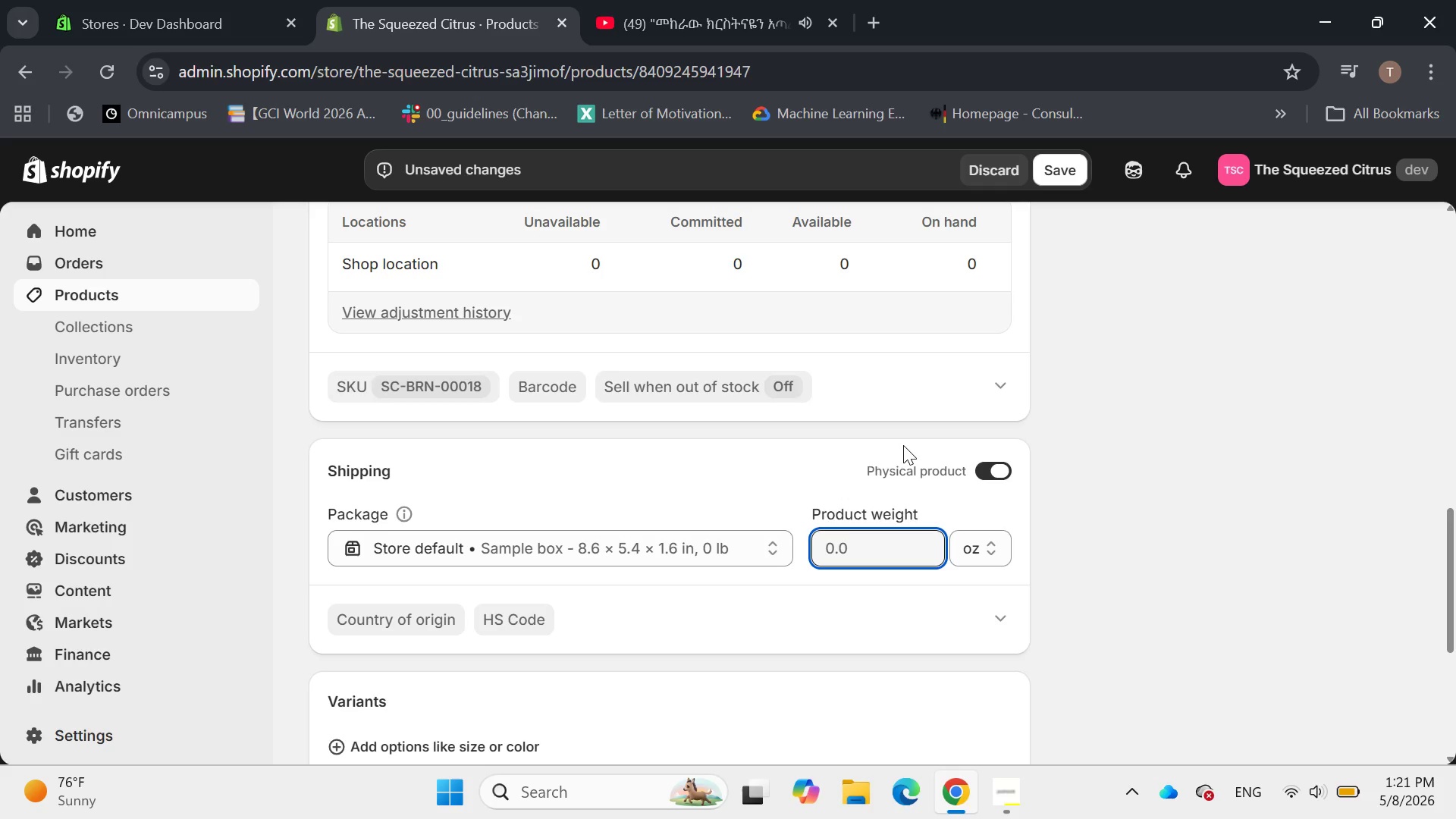 
key(8)
 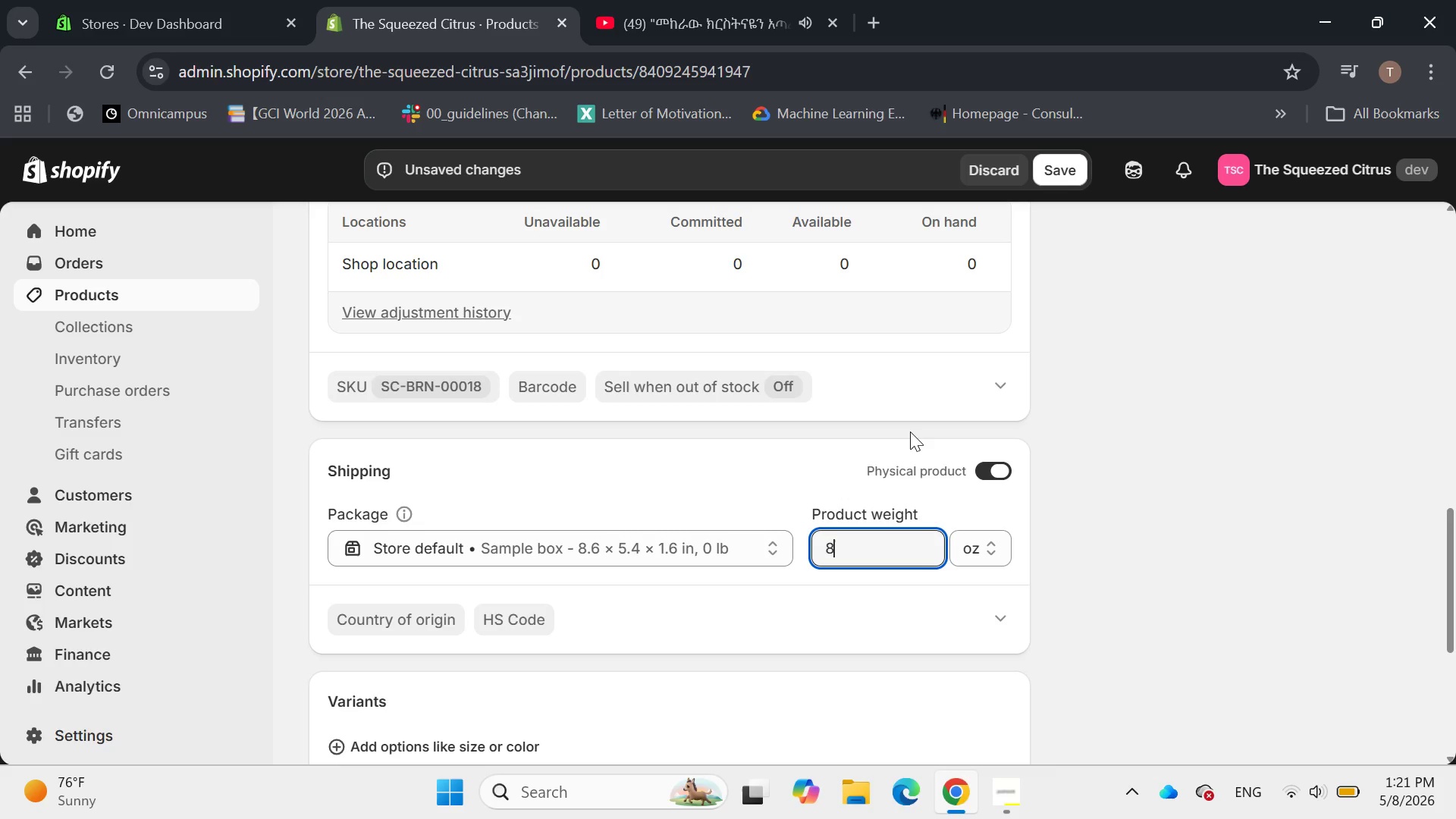 
key(Enter)
 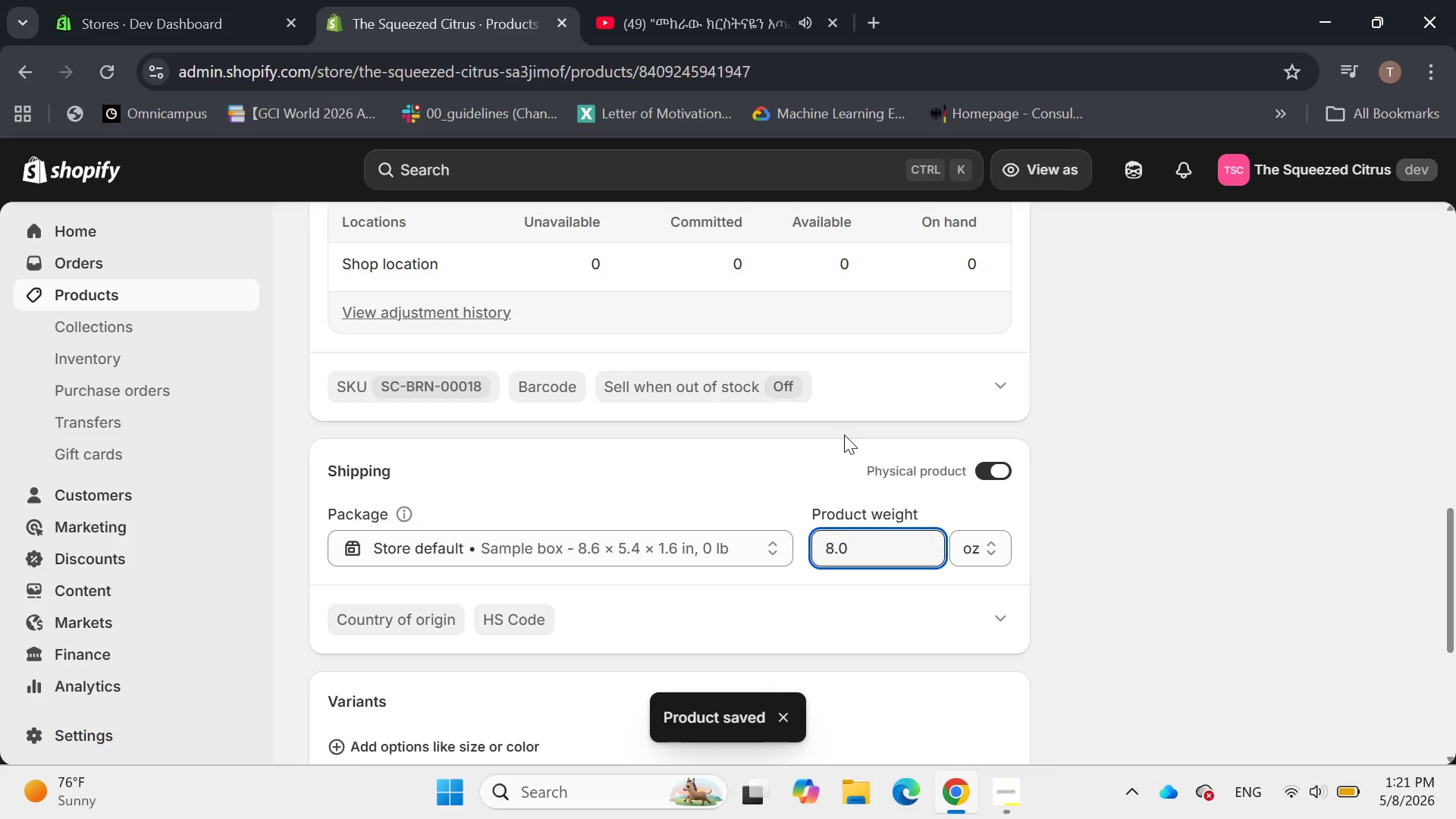 
wait(7.11)
 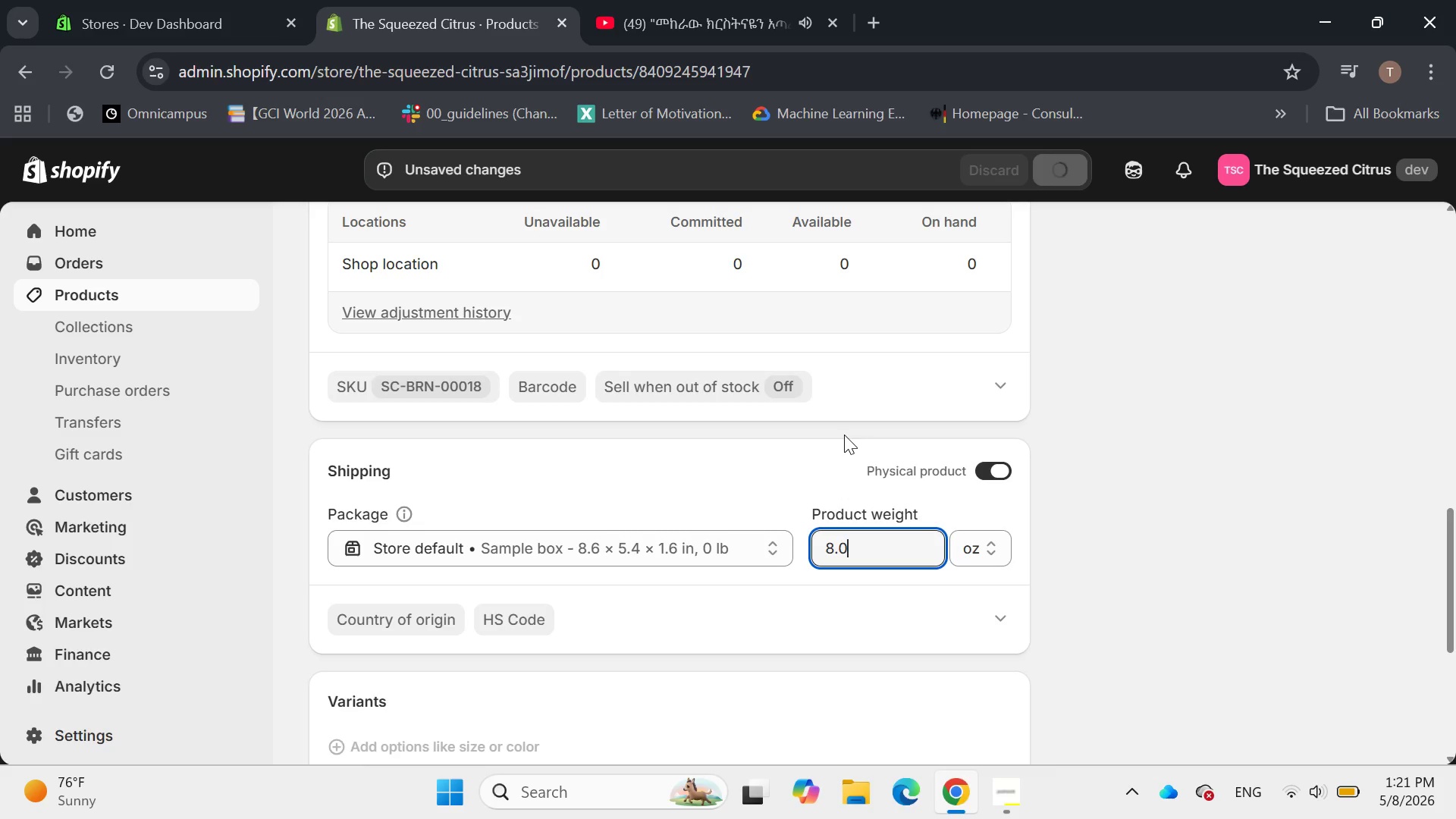 
scroll: coordinate [861, 410], scroll_direction: up, amount: 12.0
 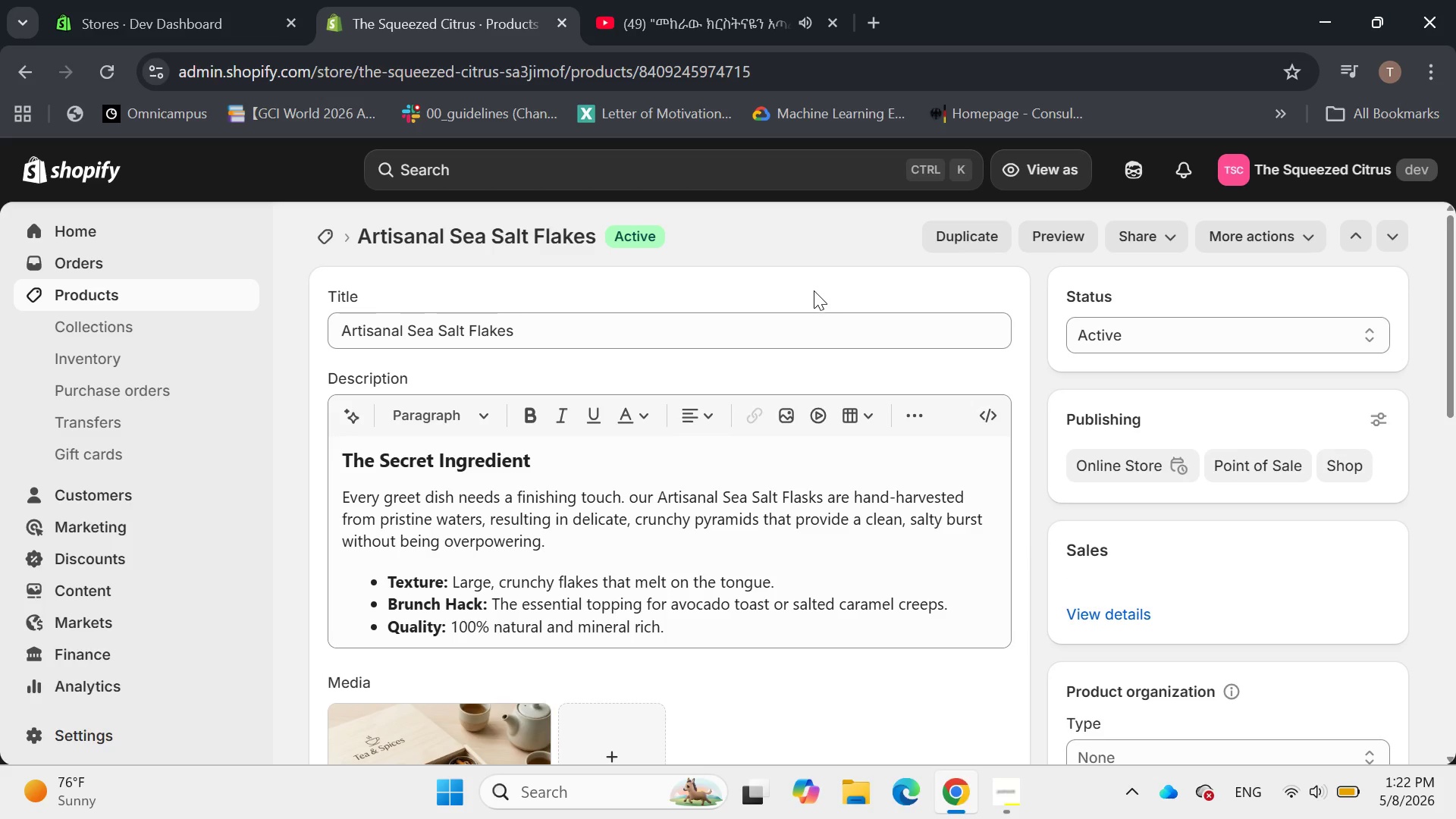 
wait(5.26)
 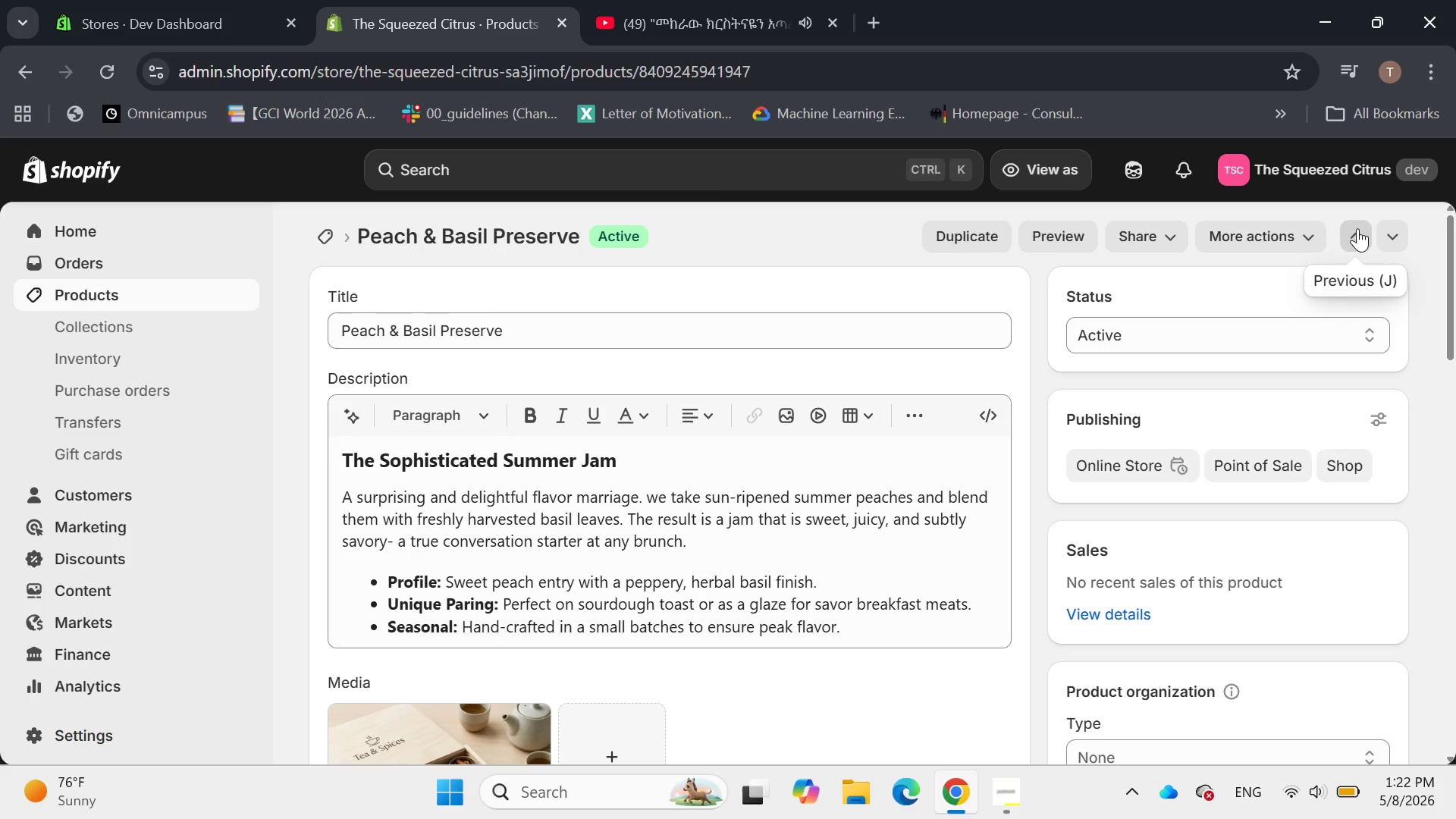 
scroll: coordinate [781, 323], scroll_direction: down, amount: 10.0
 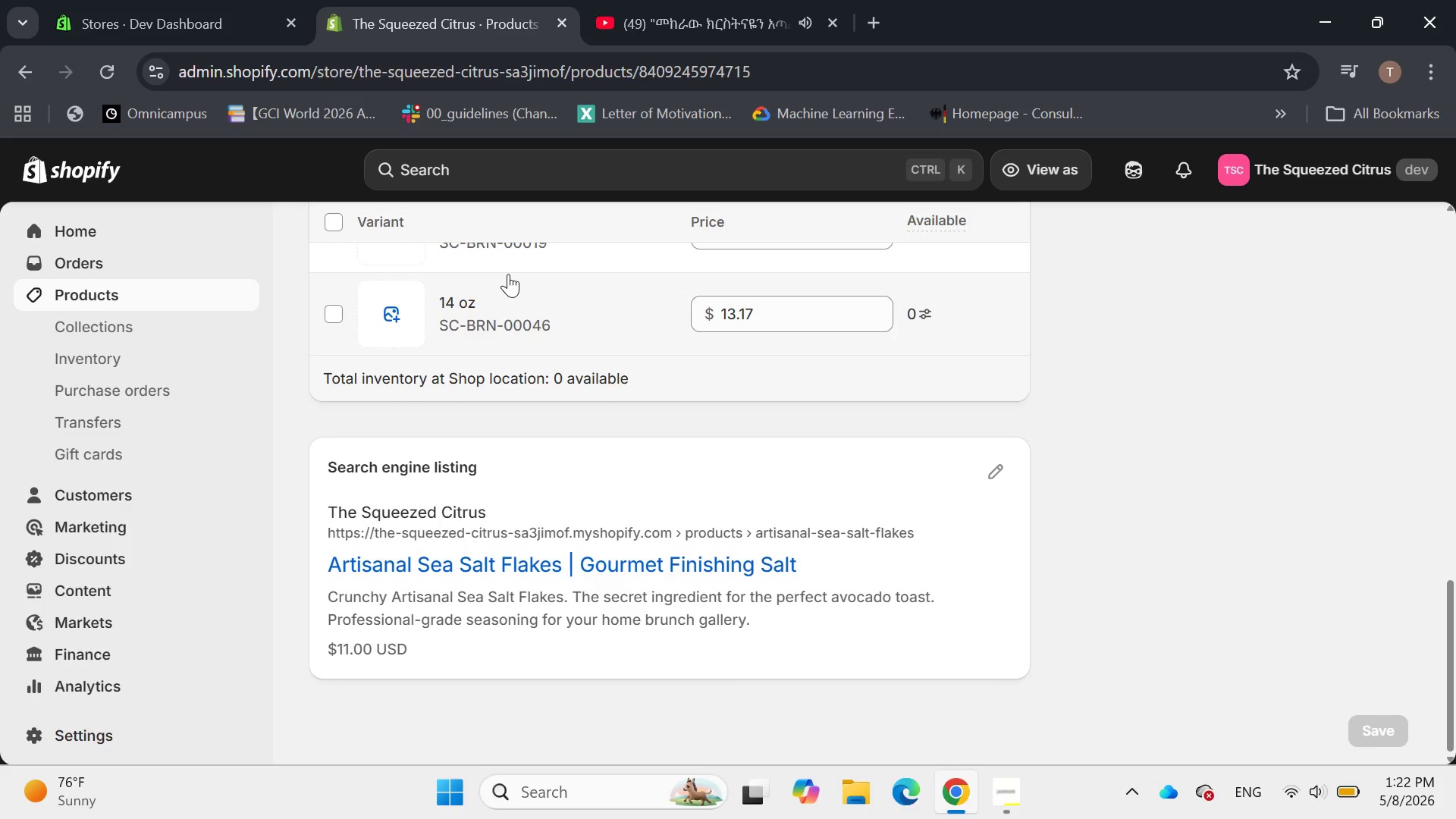 
scroll: coordinate [525, 317], scroll_direction: up, amount: 10.0
 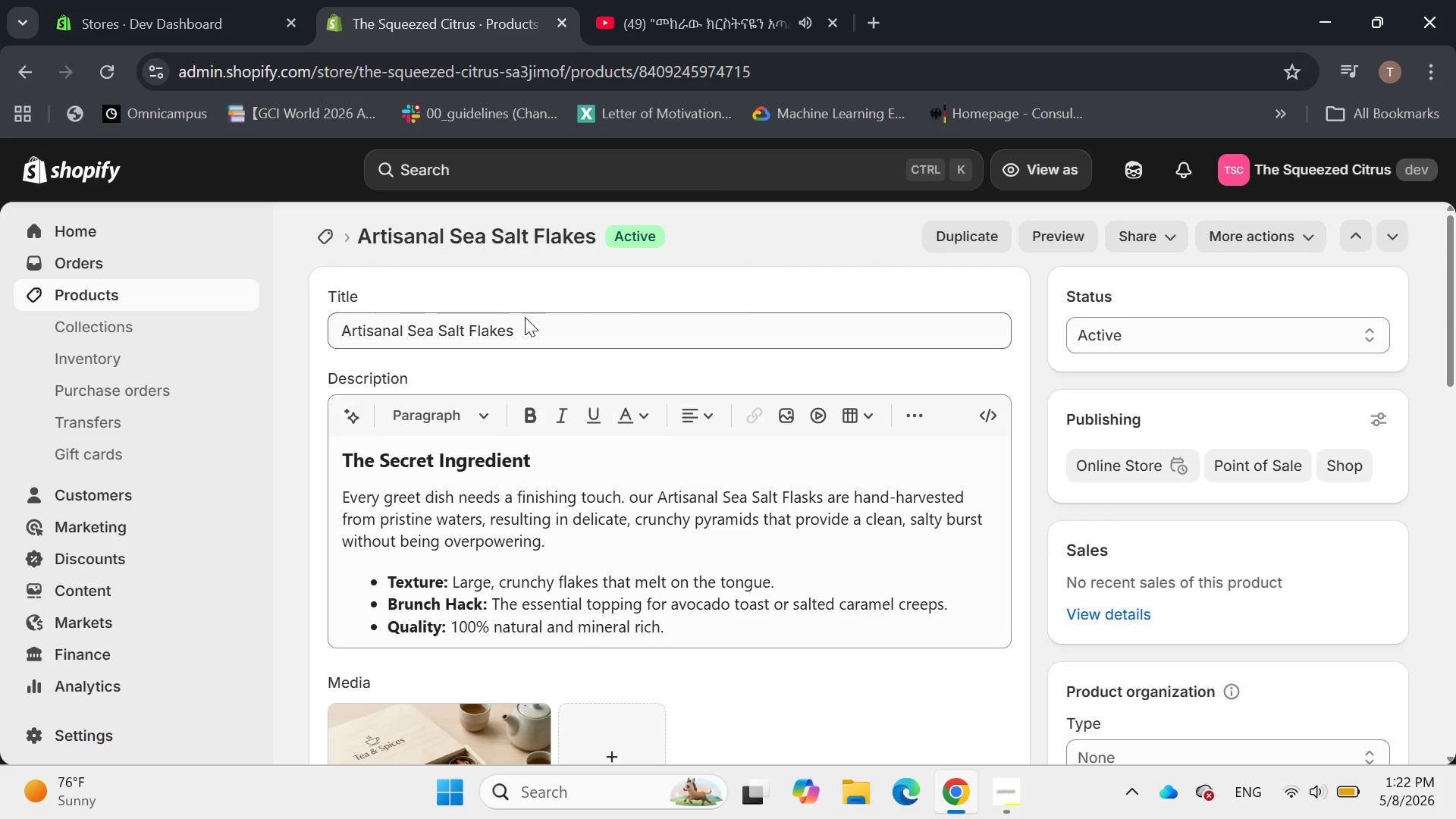 
scroll: coordinate [525, 317], scroll_direction: down, amount: 7.0
 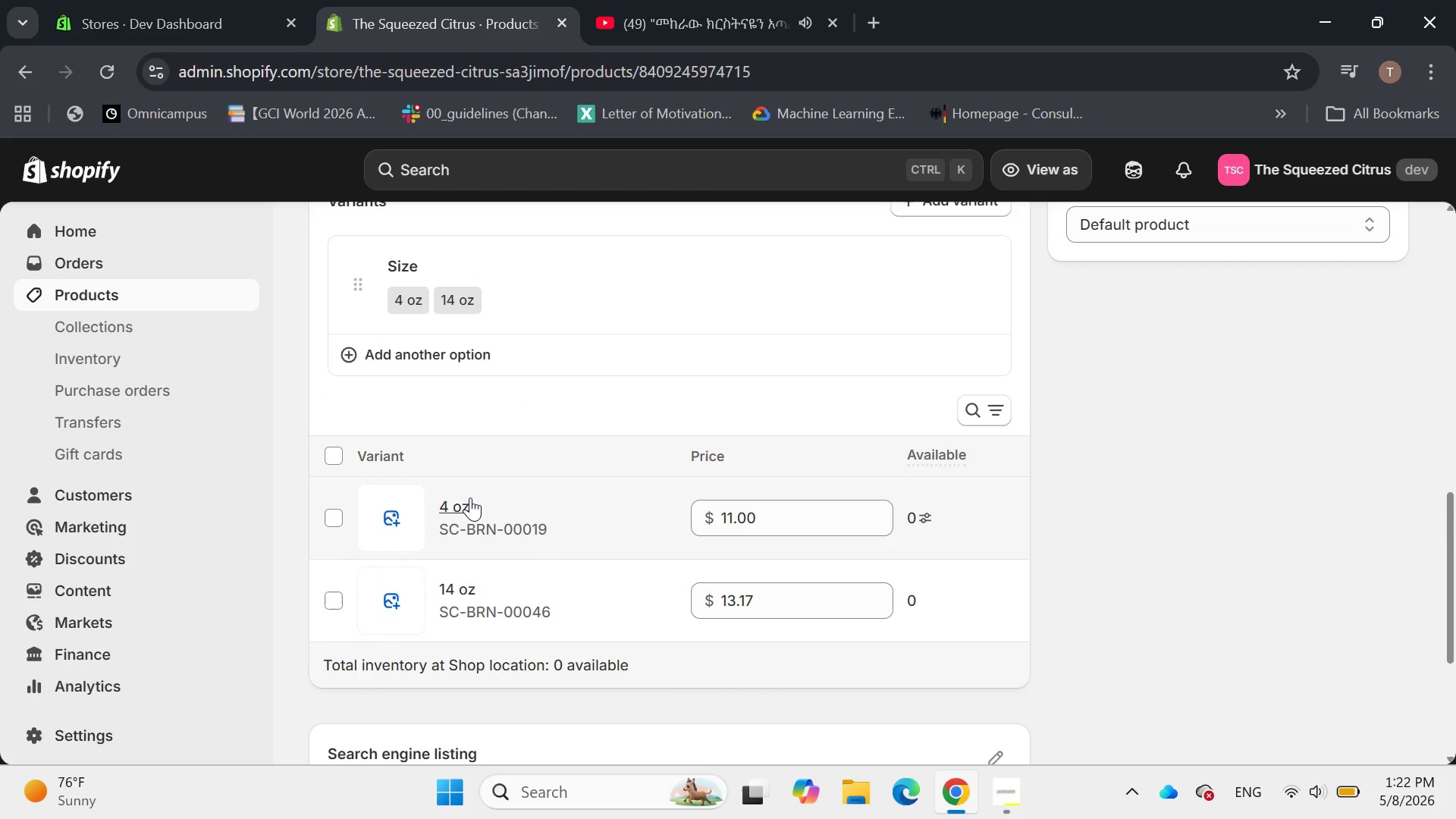 
left_click([463, 501])
 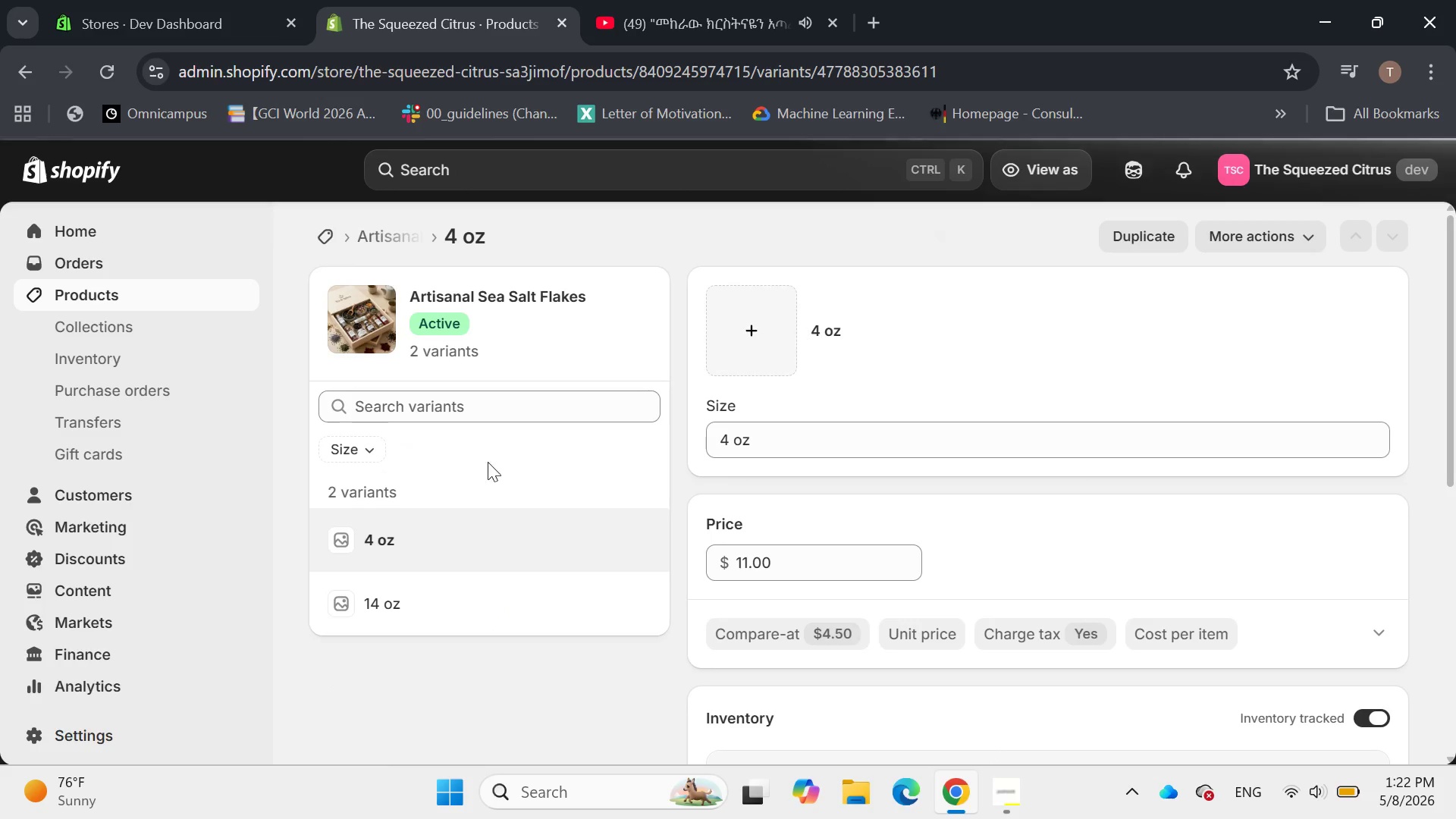 
scroll: coordinate [643, 438], scroll_direction: down, amount: 6.0
 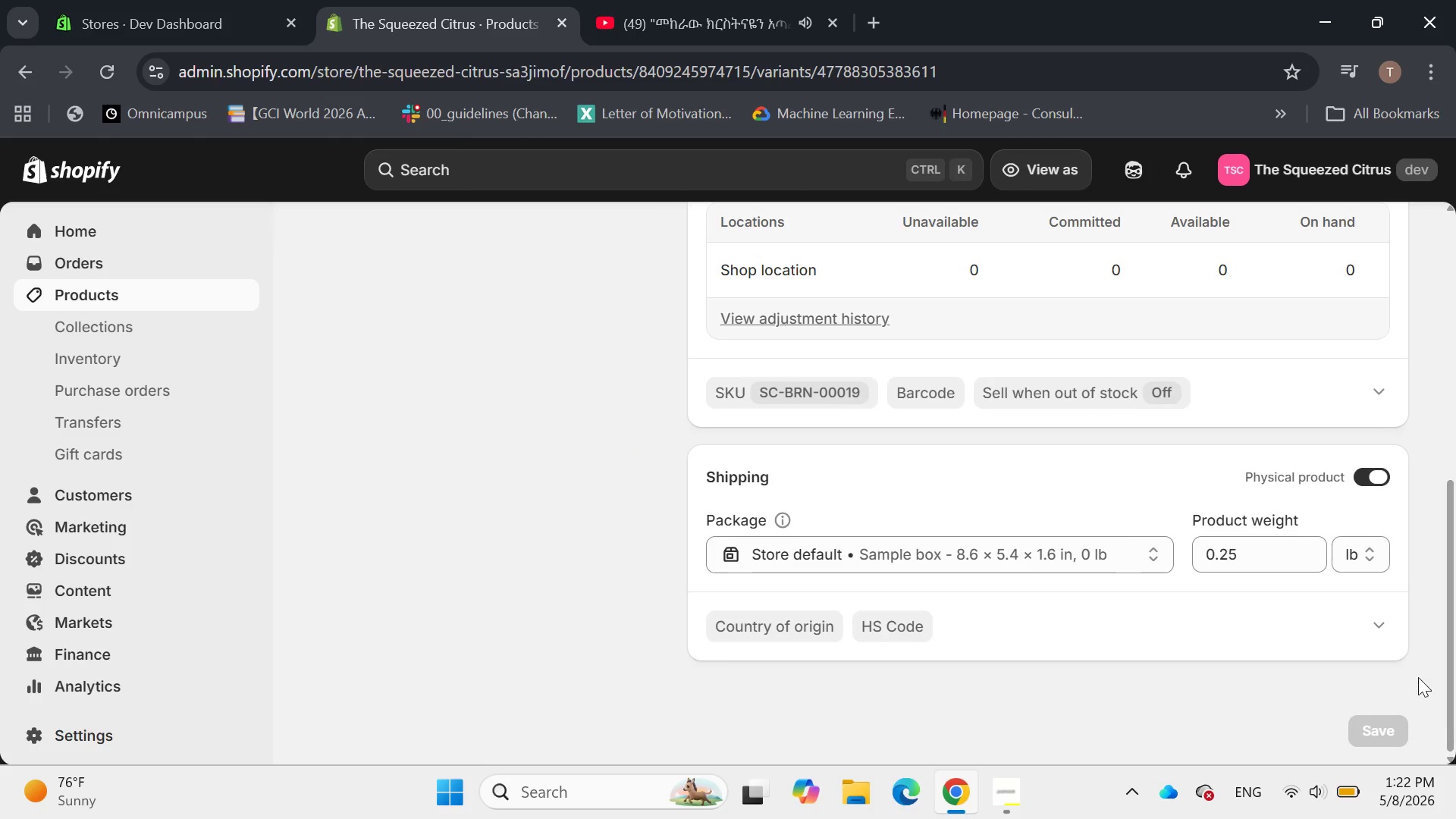 
mouse_move([1345, 554])
 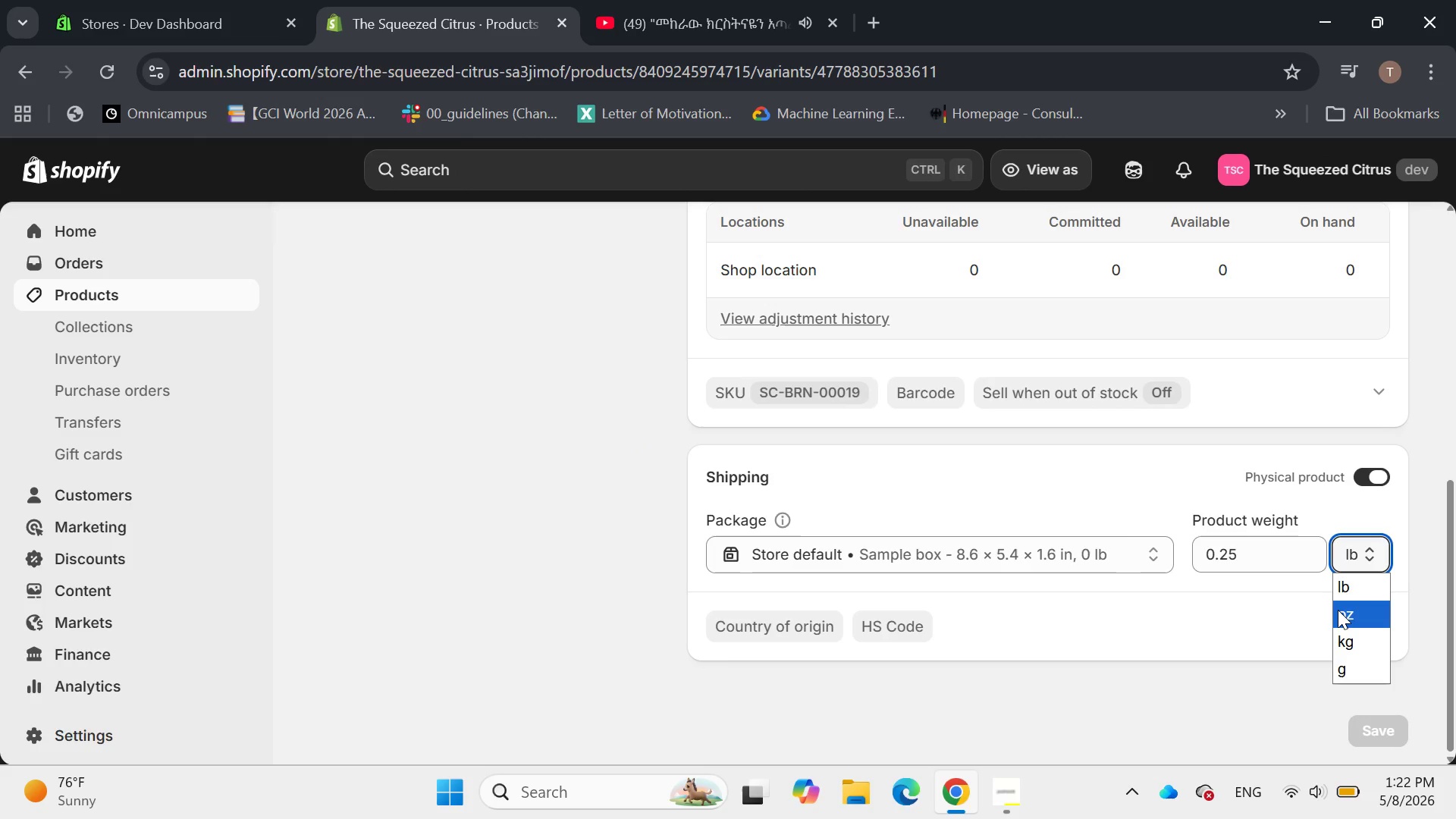 
left_click([1338, 610])
 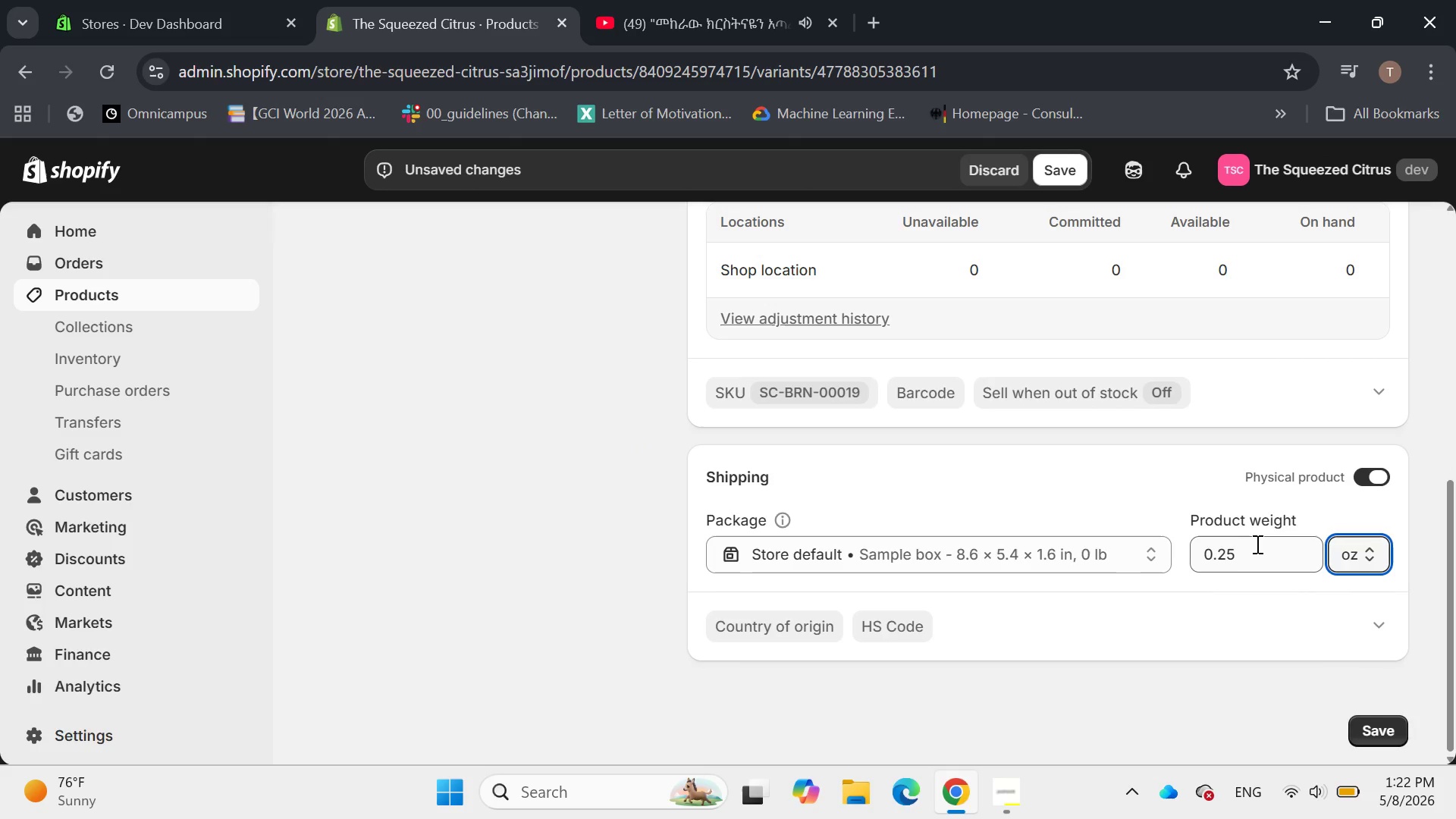 
scroll: coordinate [1232, 538], scroll_direction: up, amount: 2.0
 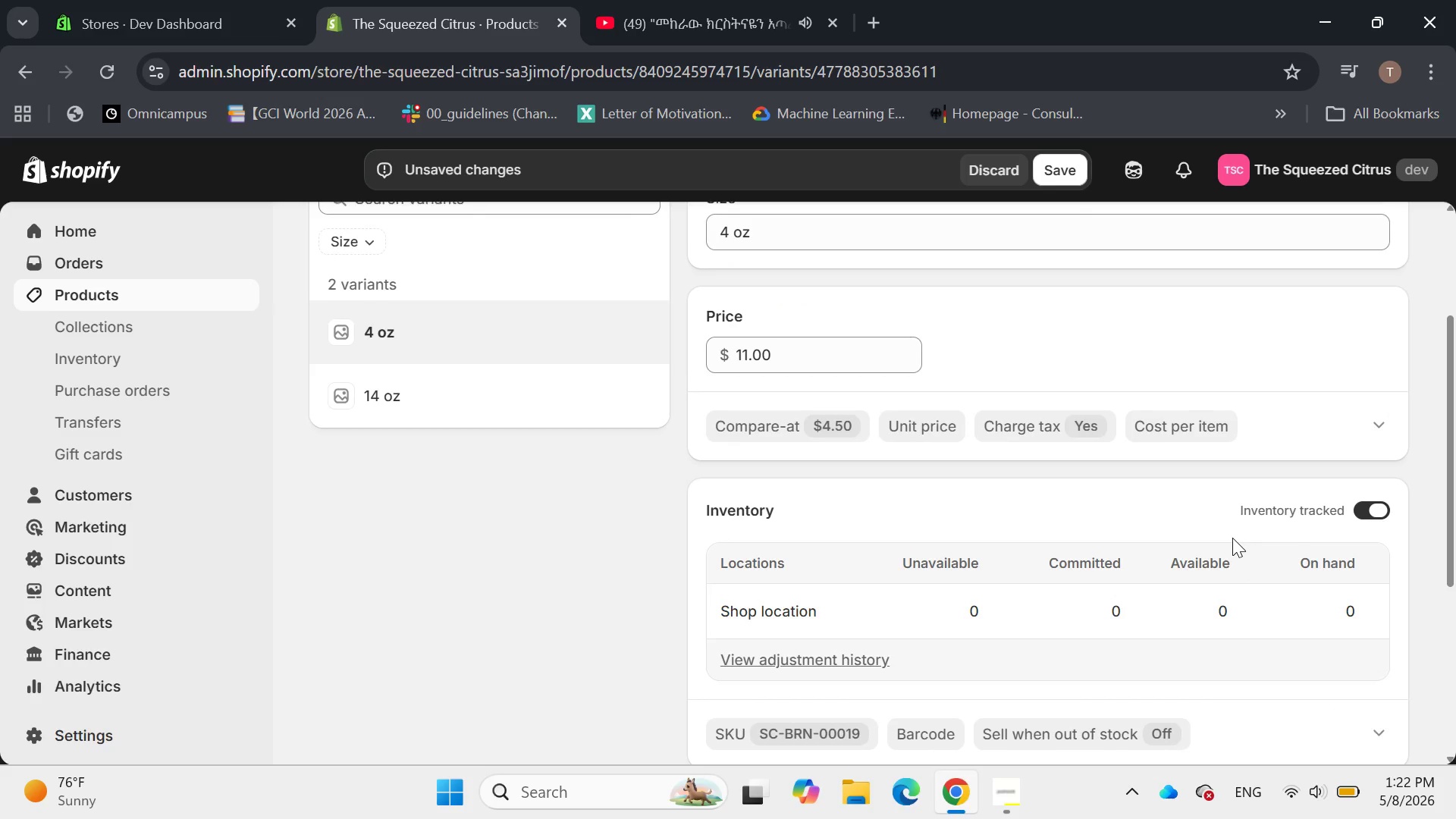 
scroll: coordinate [1232, 538], scroll_direction: down, amount: 2.0
 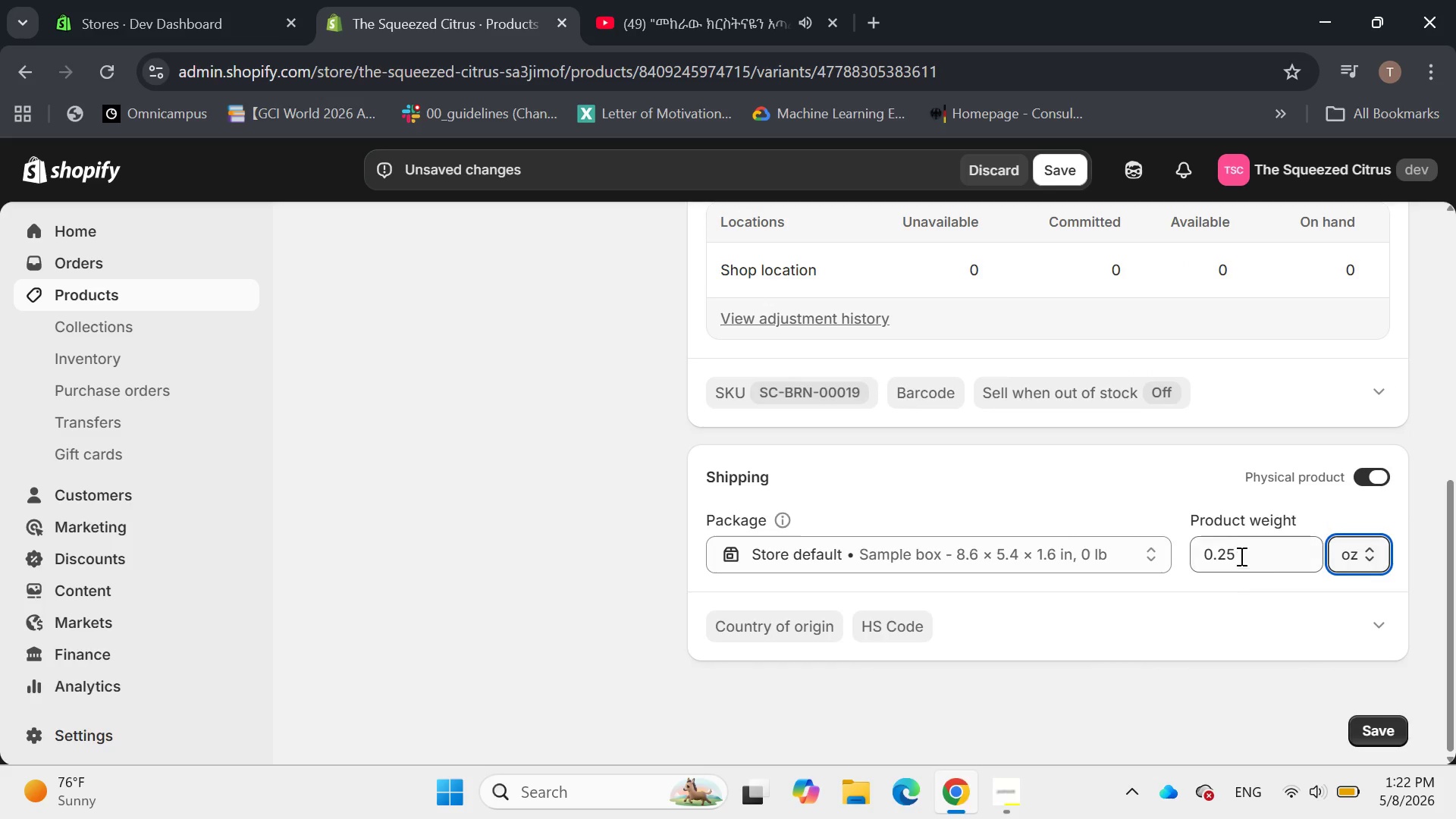 
left_click_drag(start_coordinate=[1243, 551], to_coordinate=[1224, 550])
 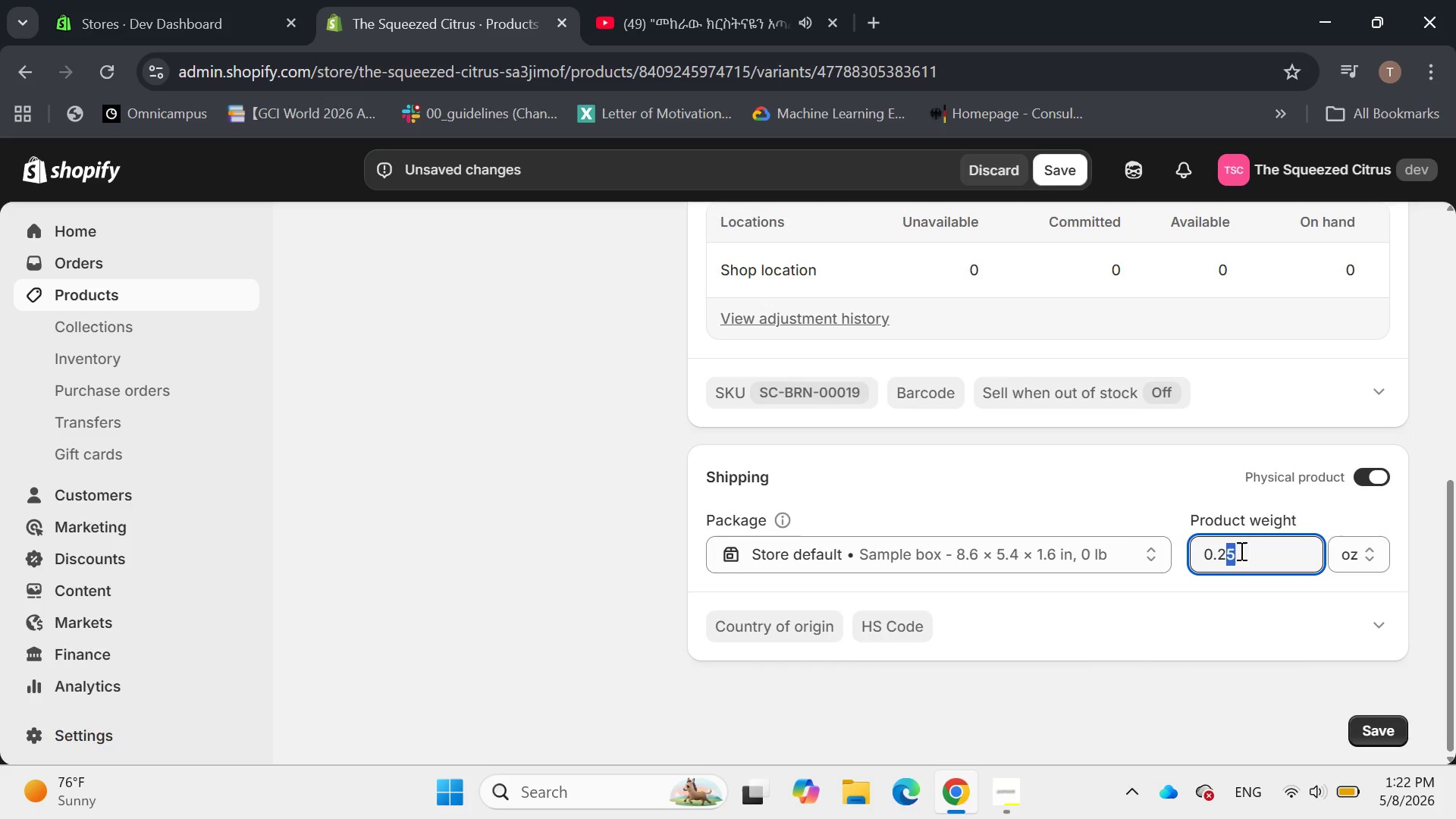 
key(Backspace)
 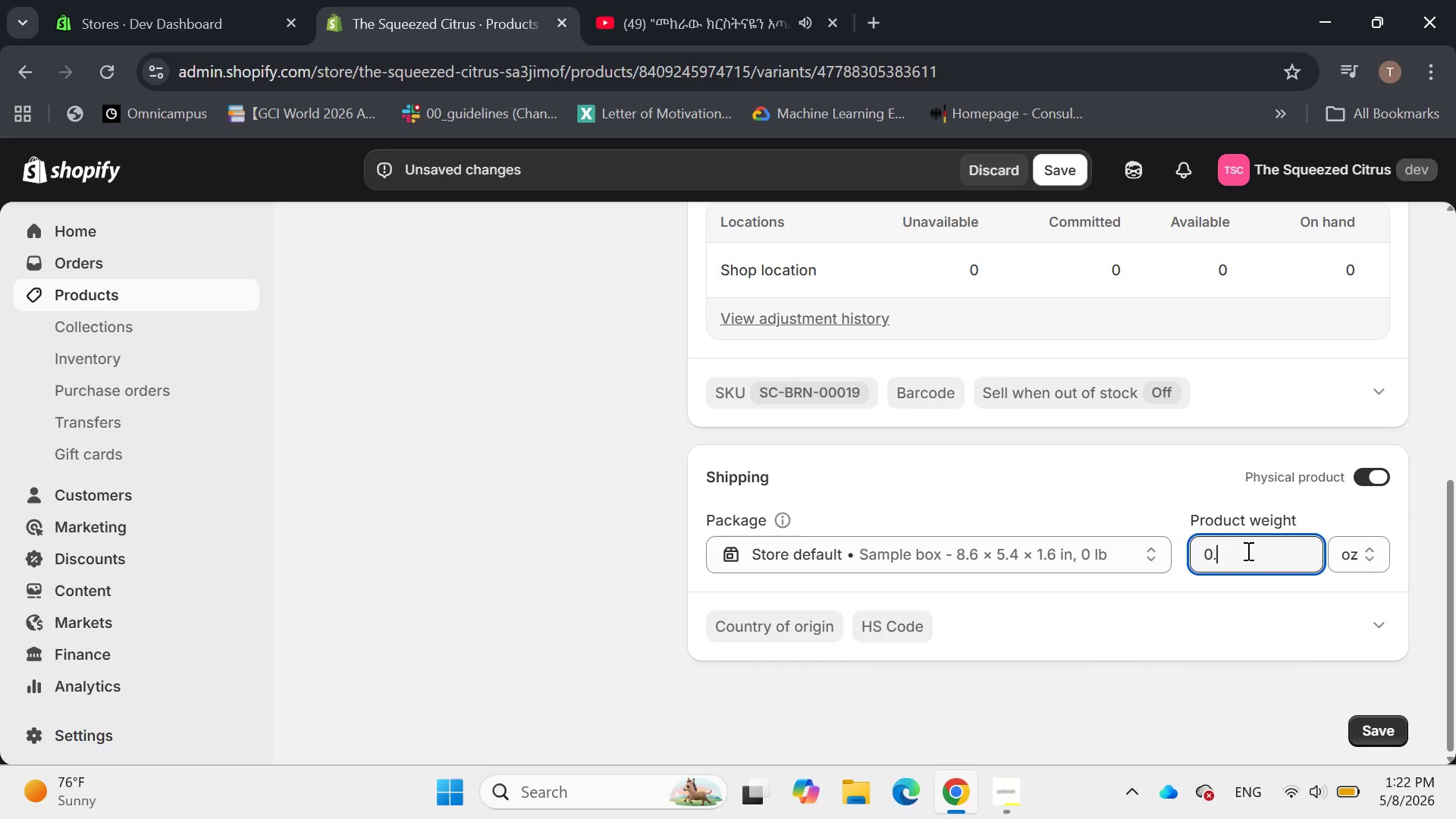 
key(Backspace)
 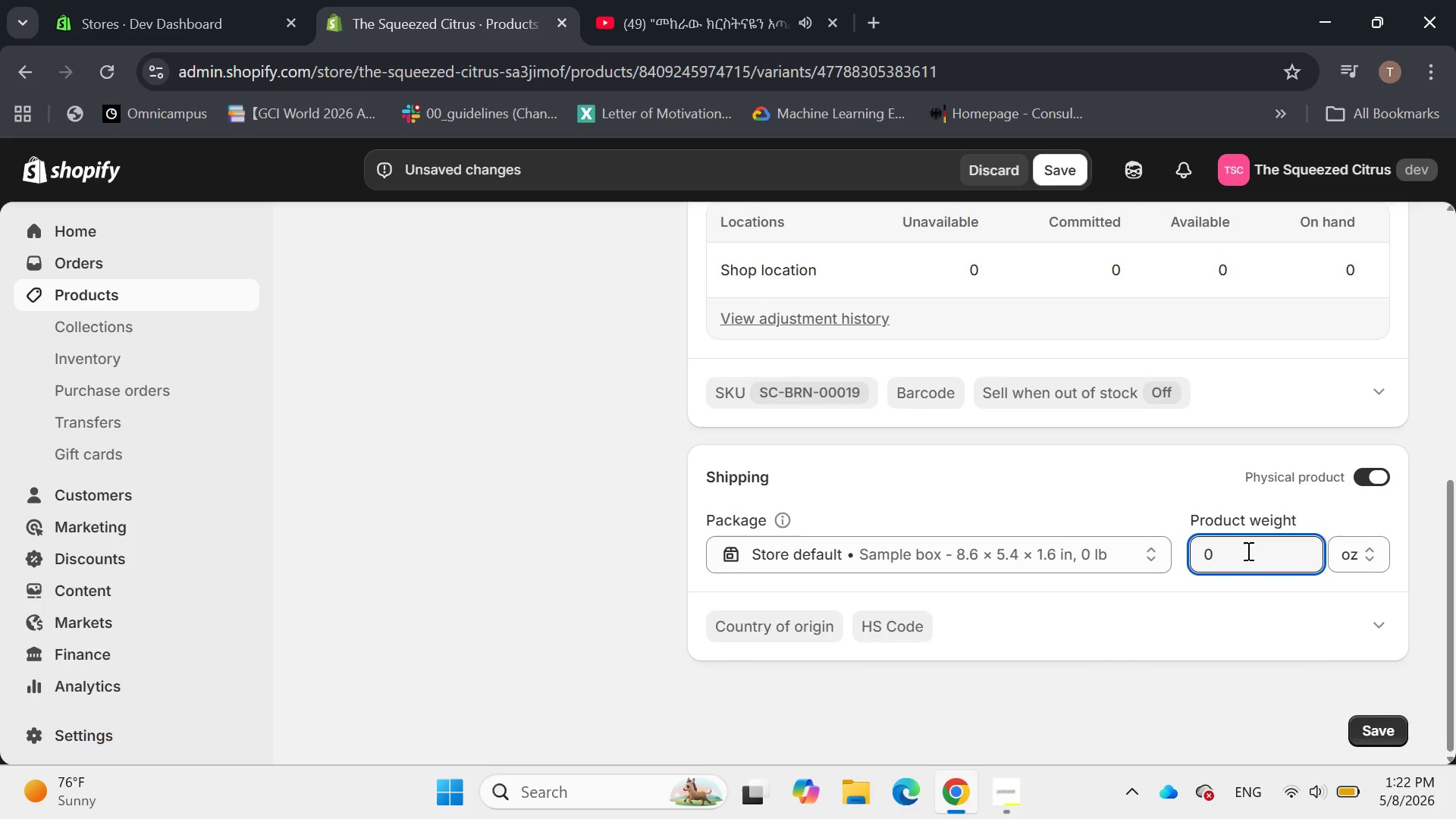 
key(Backspace)
 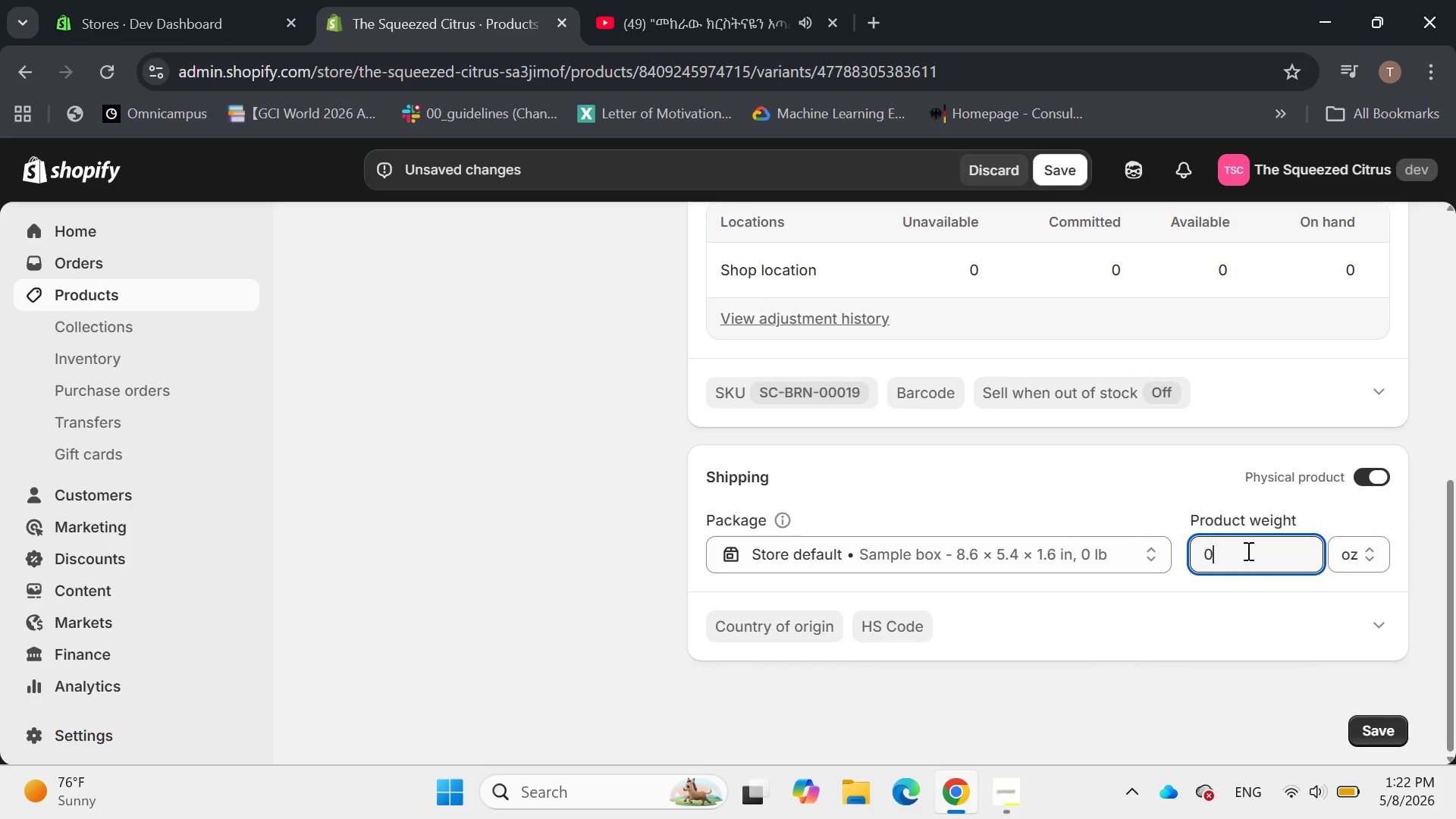 
key(Backspace)
 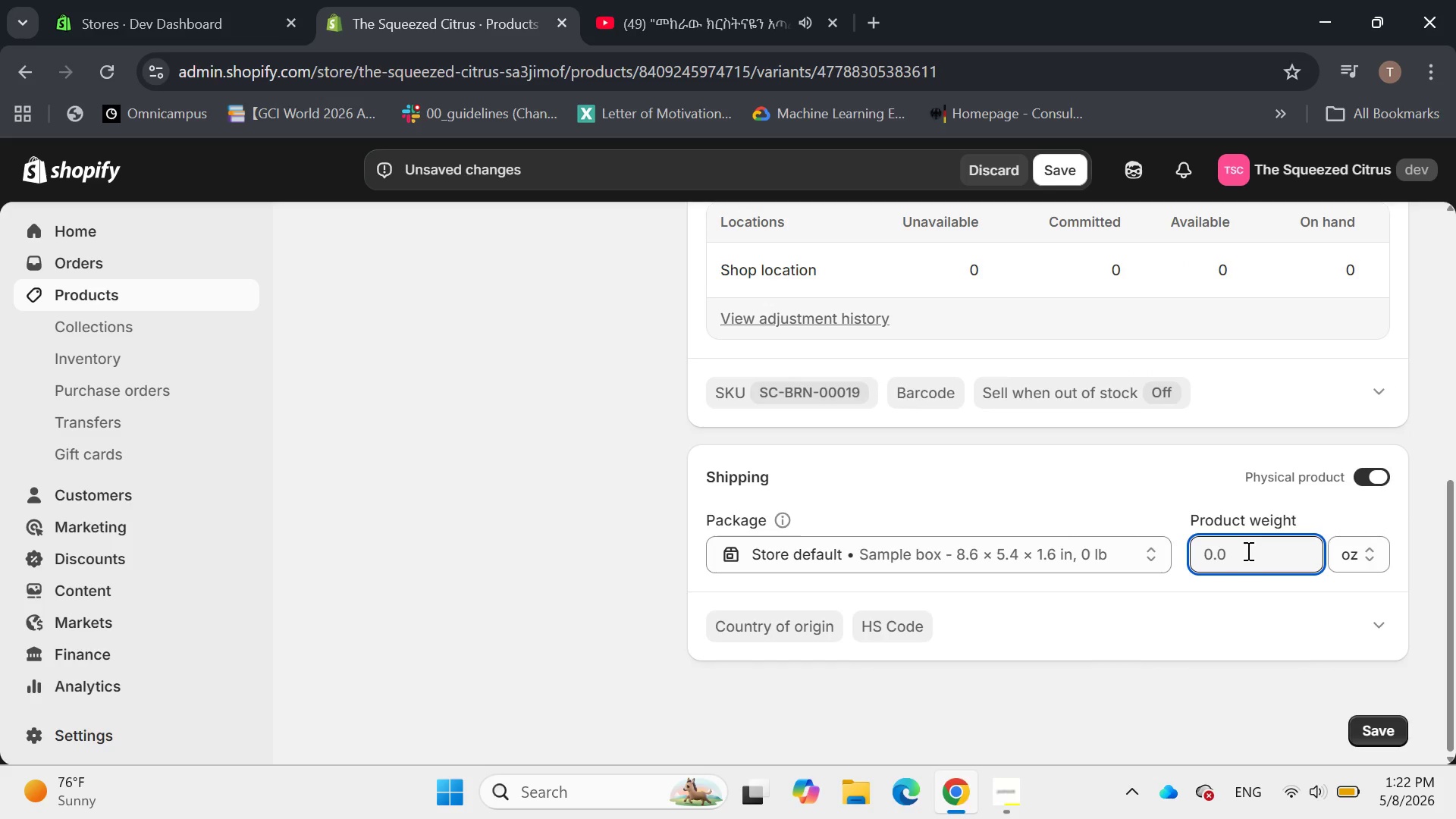 
key(4)
 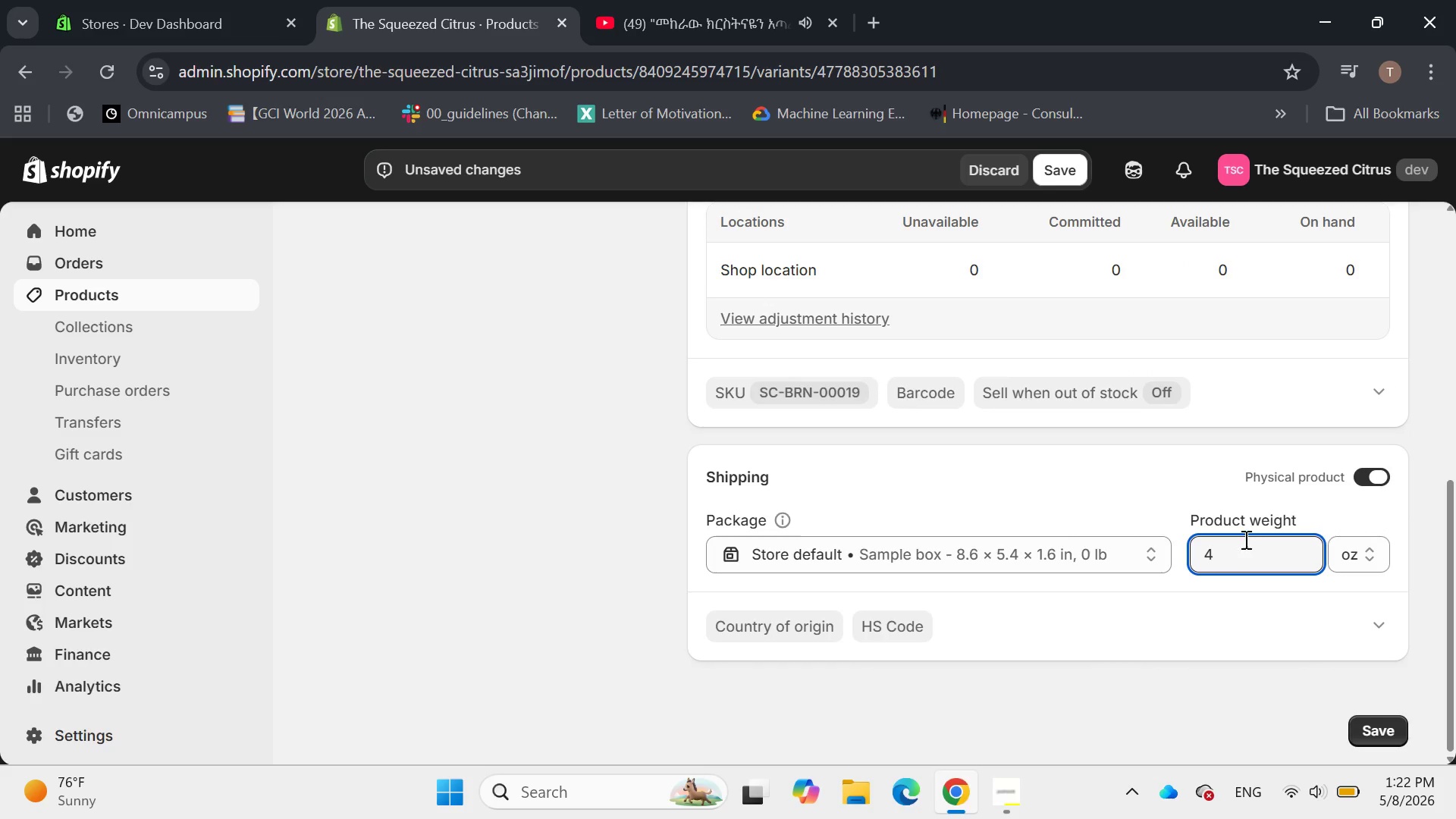 
key(Enter)
 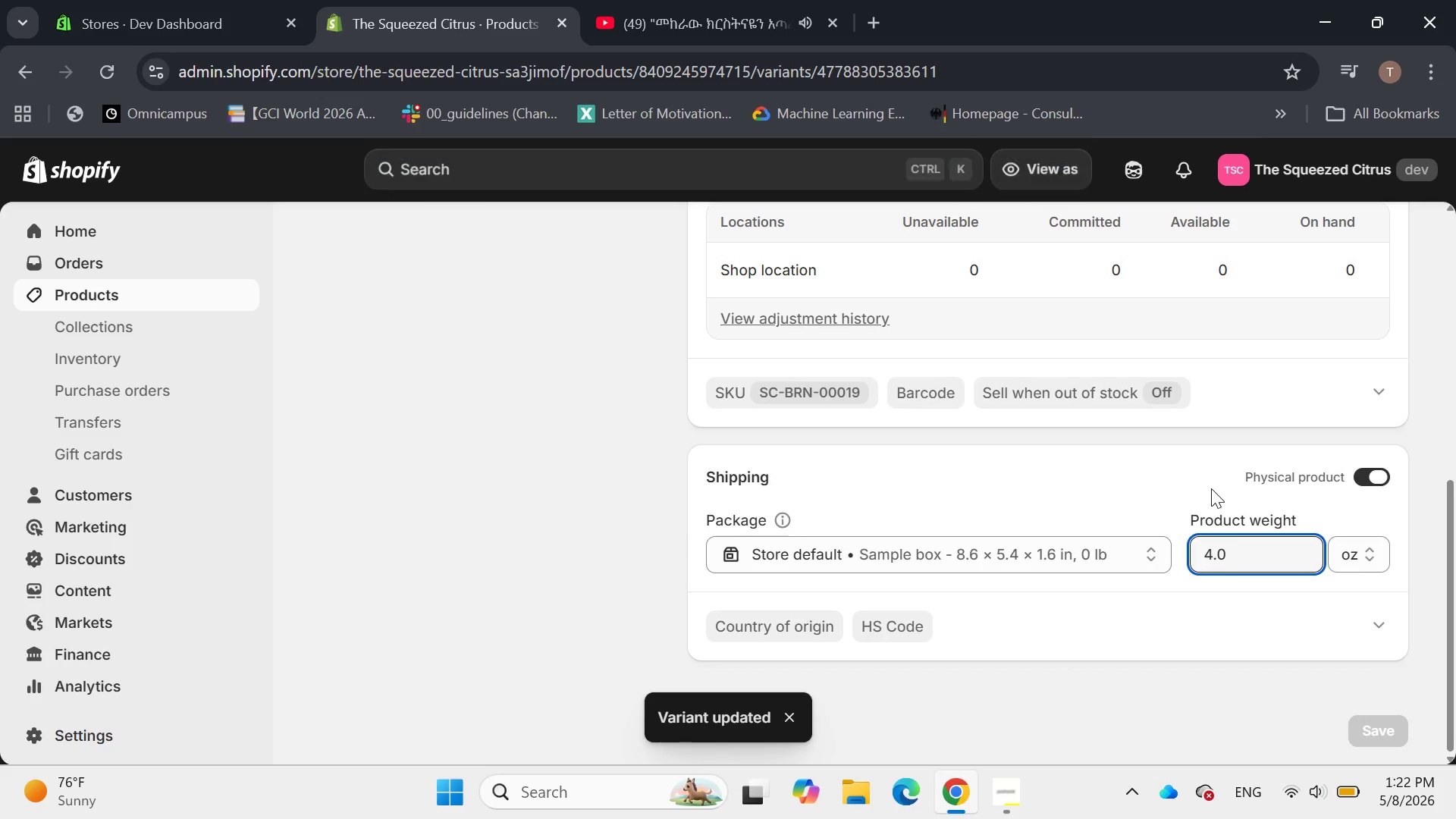 
scroll: coordinate [1211, 479], scroll_direction: up, amount: 2.0
 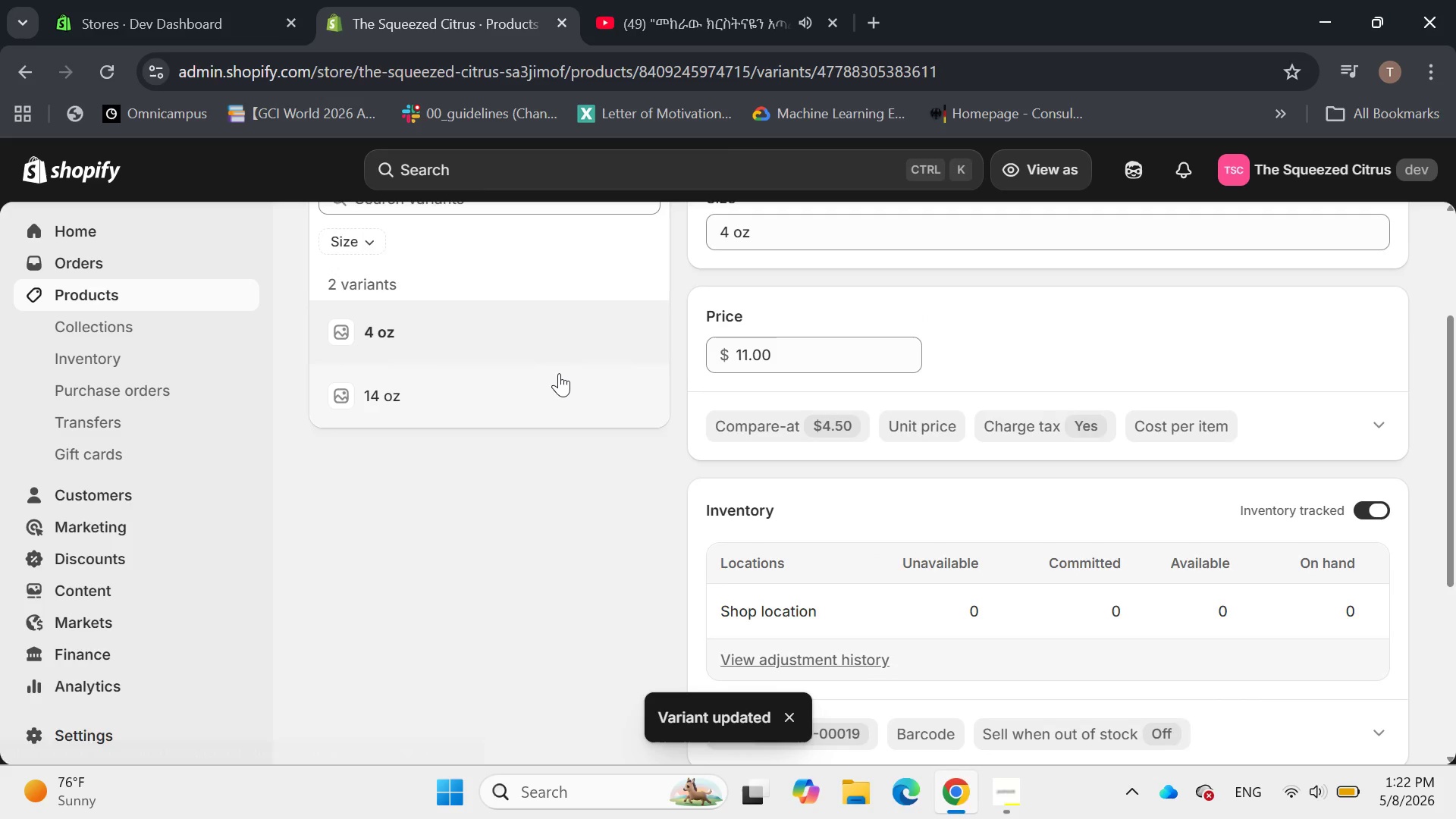 
left_click_drag(start_coordinate=[557, 378], to_coordinate=[554, 384])
 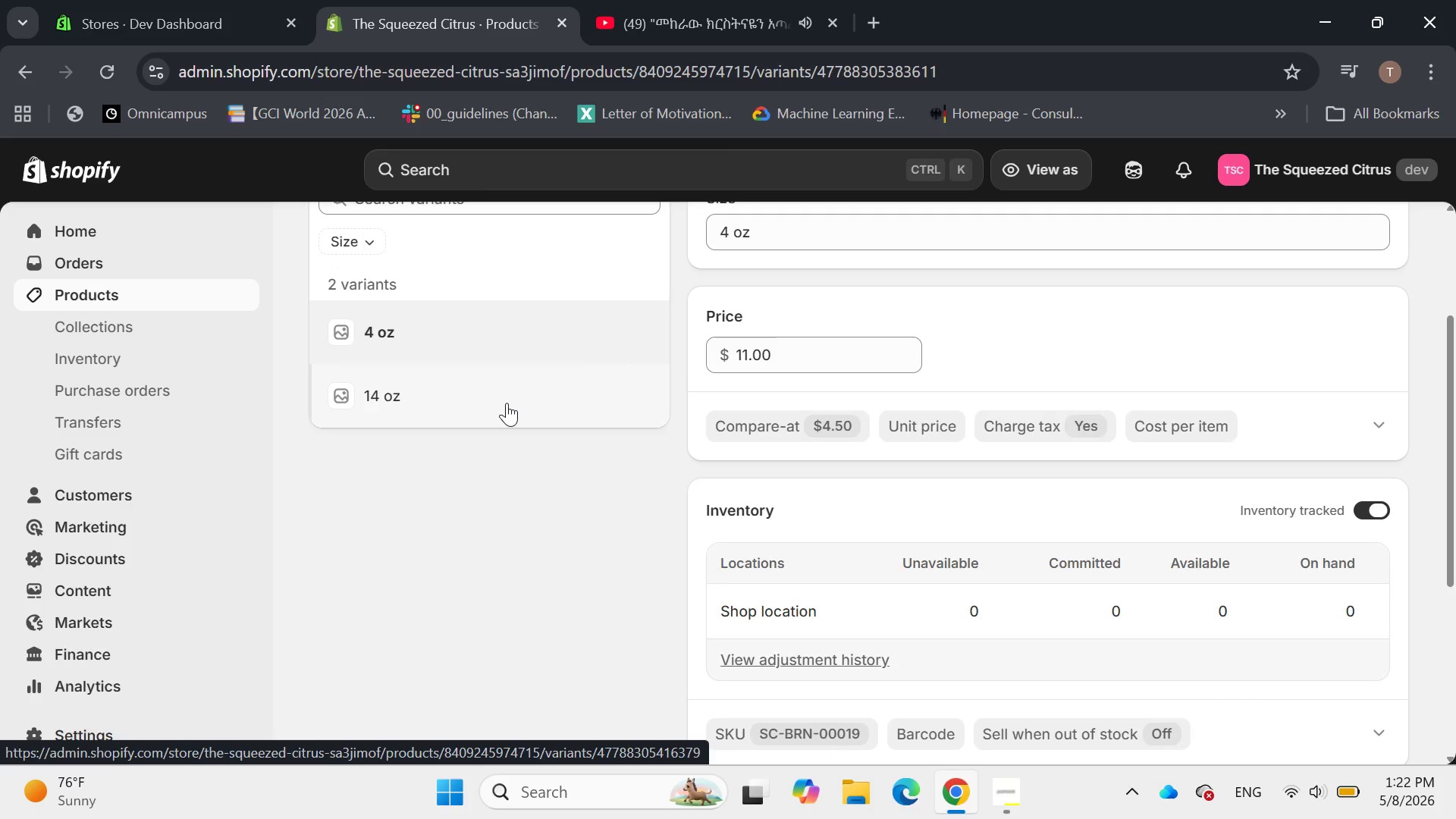 
left_click([507, 403])
 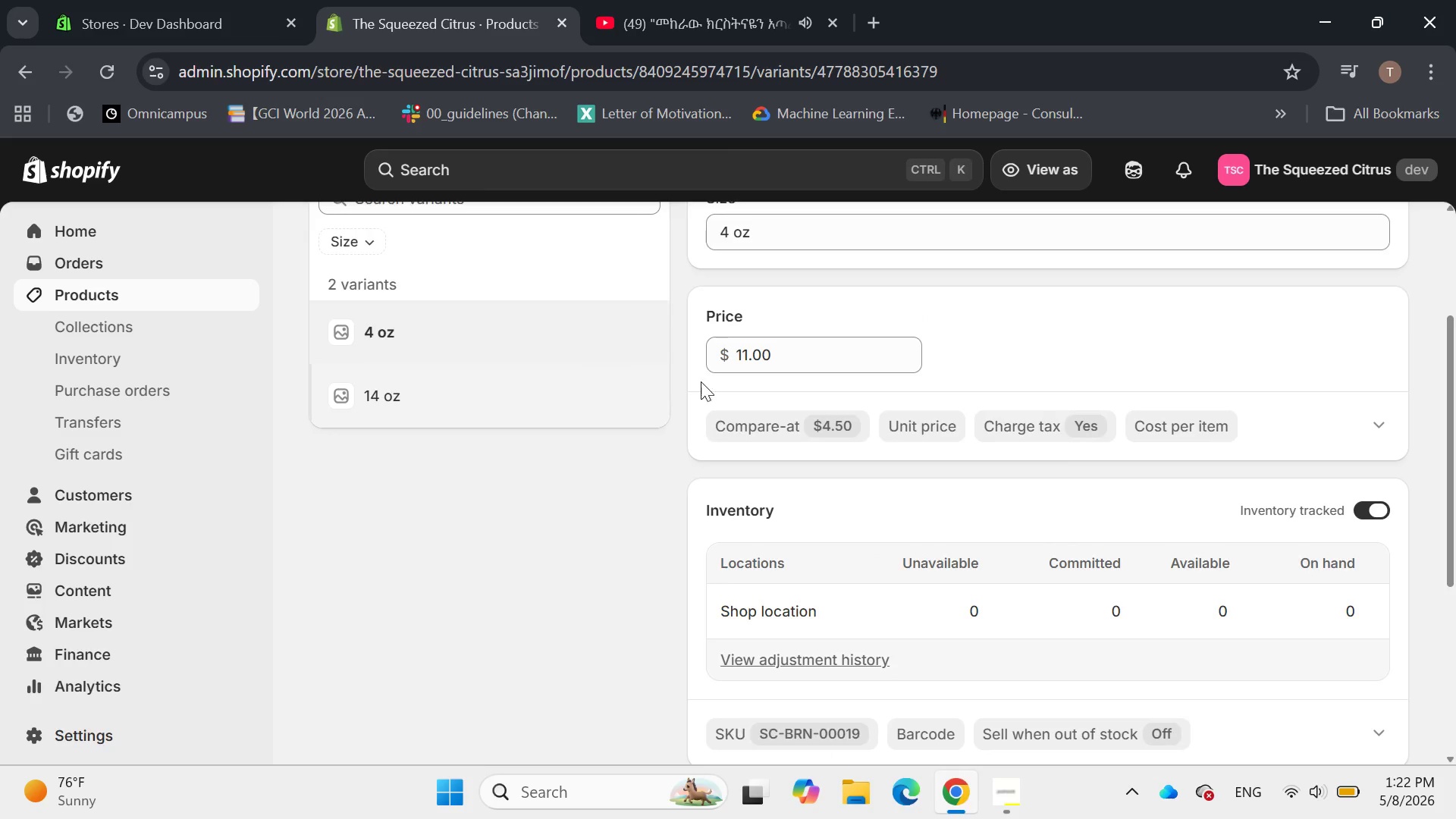 
scroll: coordinate [772, 385], scroll_direction: down, amount: 7.0
 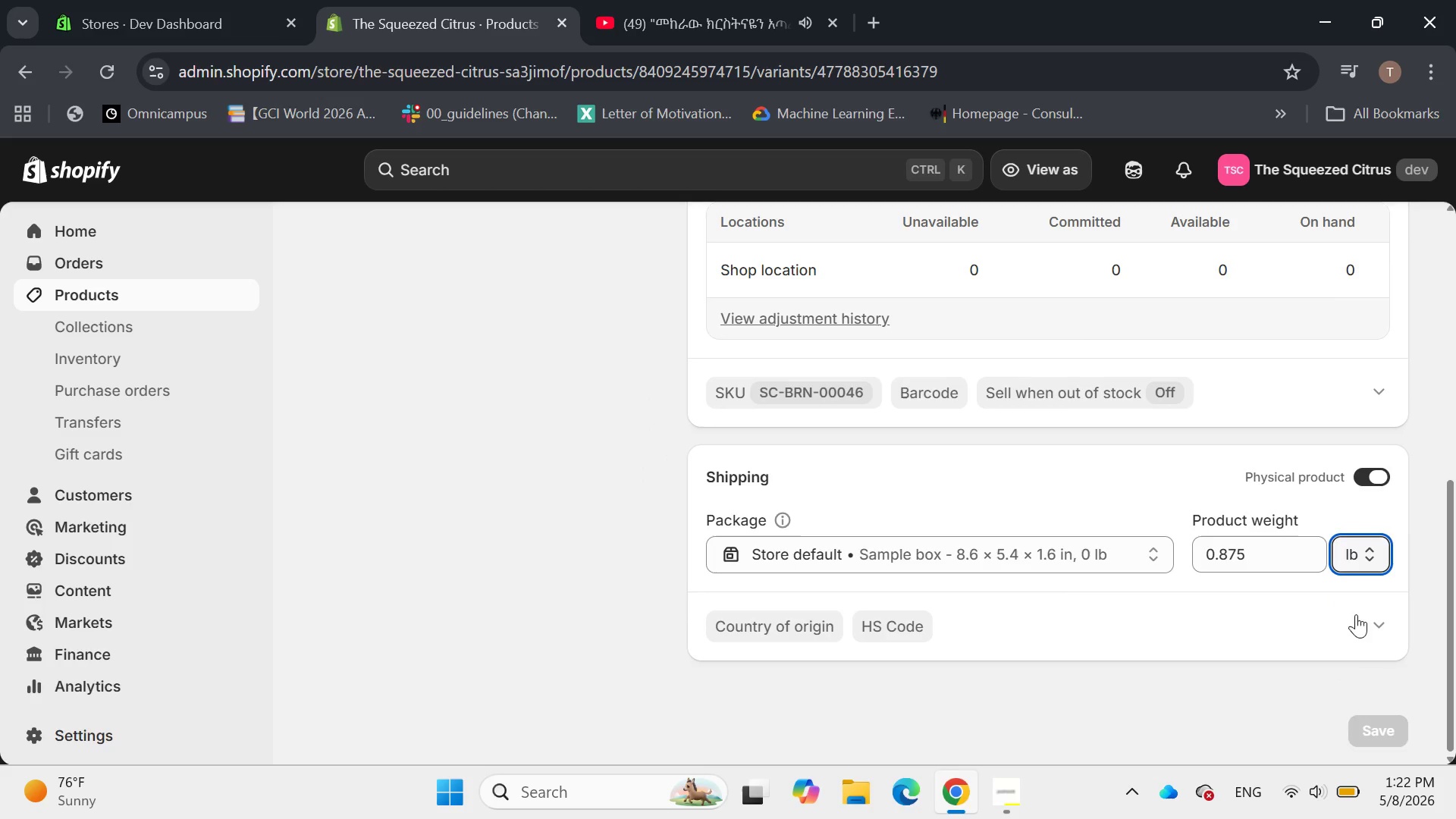 
left_click([1280, 554])
 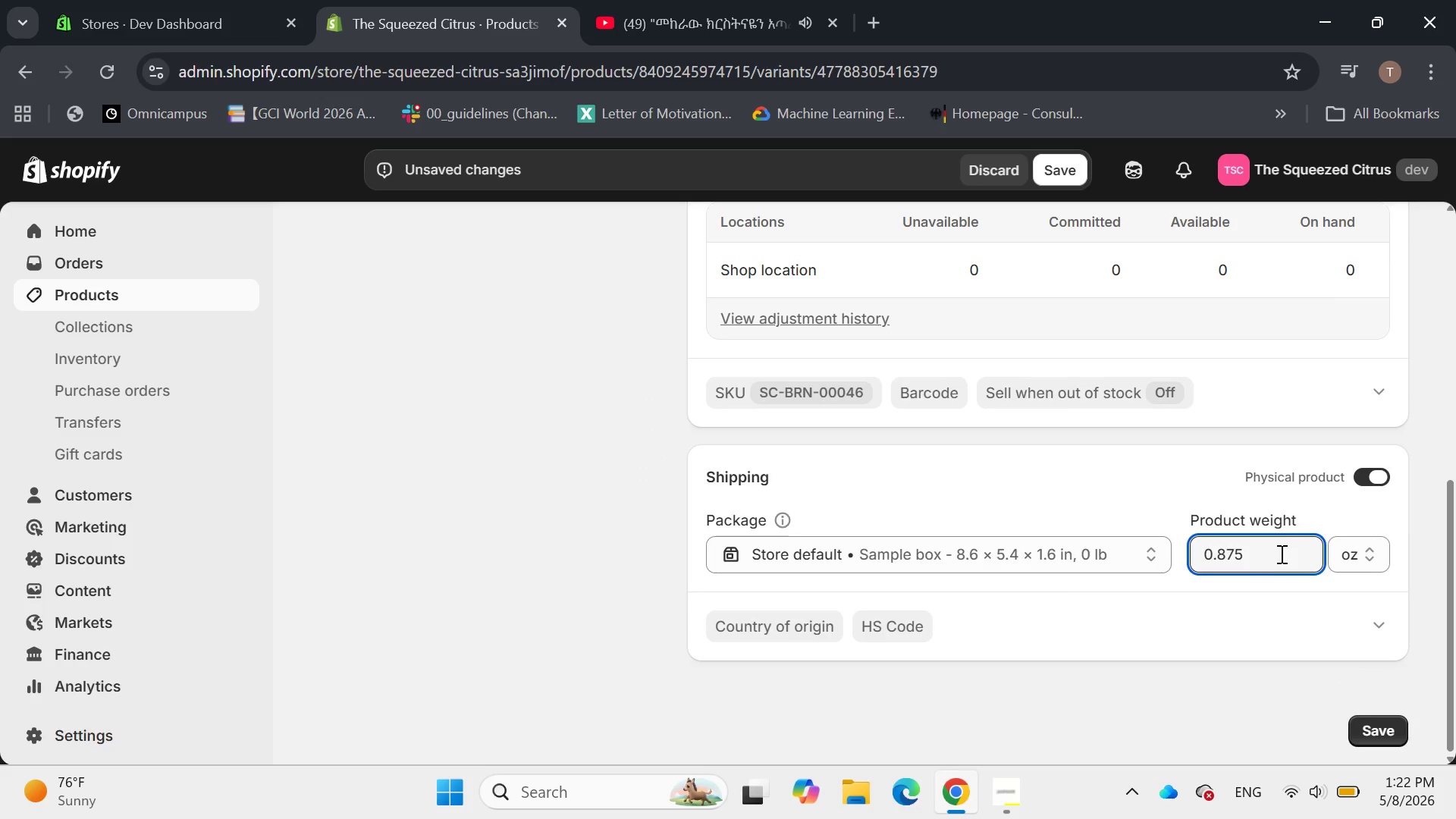 
key(Backspace)
key(Backspace)
key(Backspace)
key(Backspace)
key(Backspace)
type(14)
 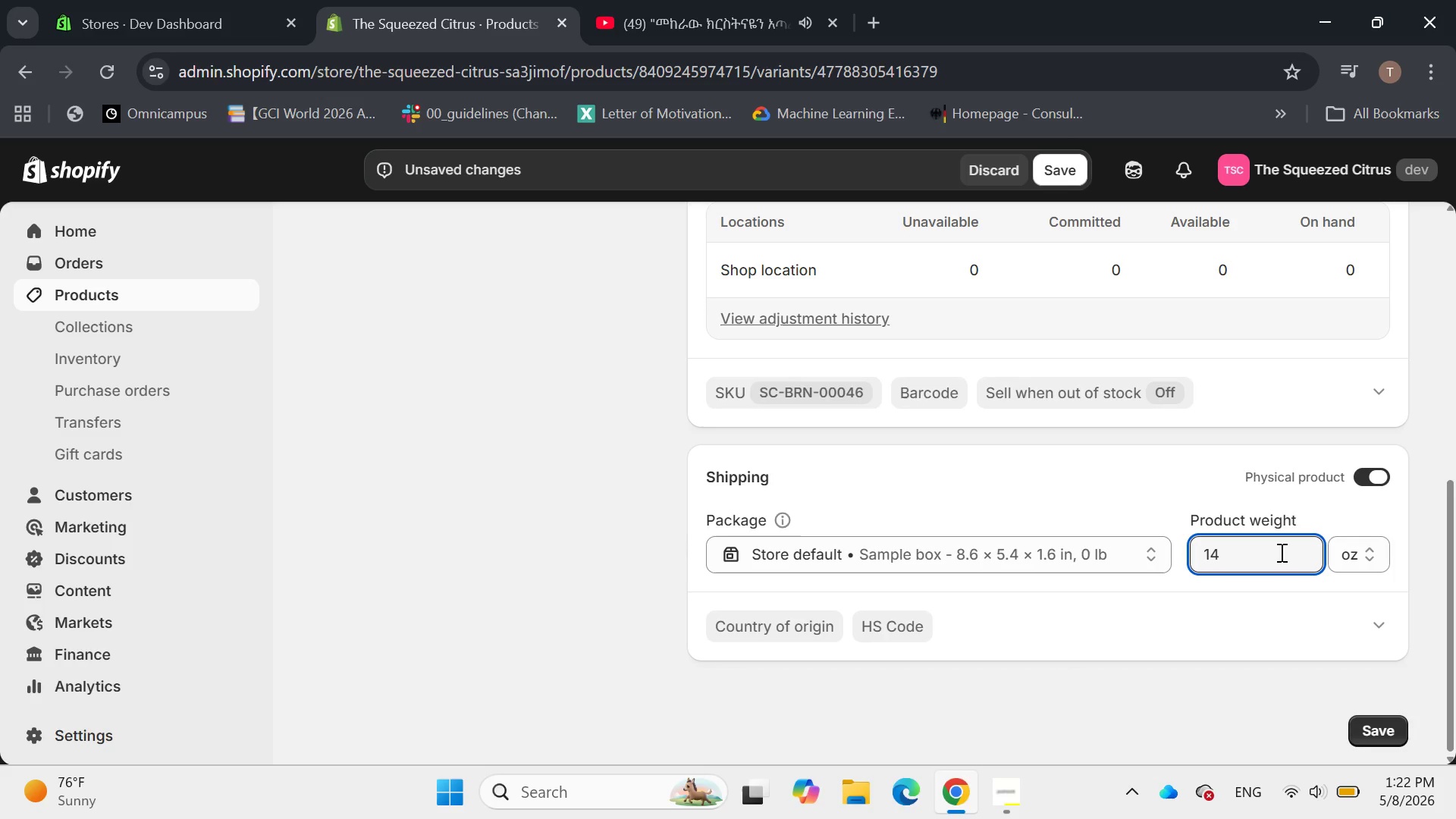 
key(Enter)
 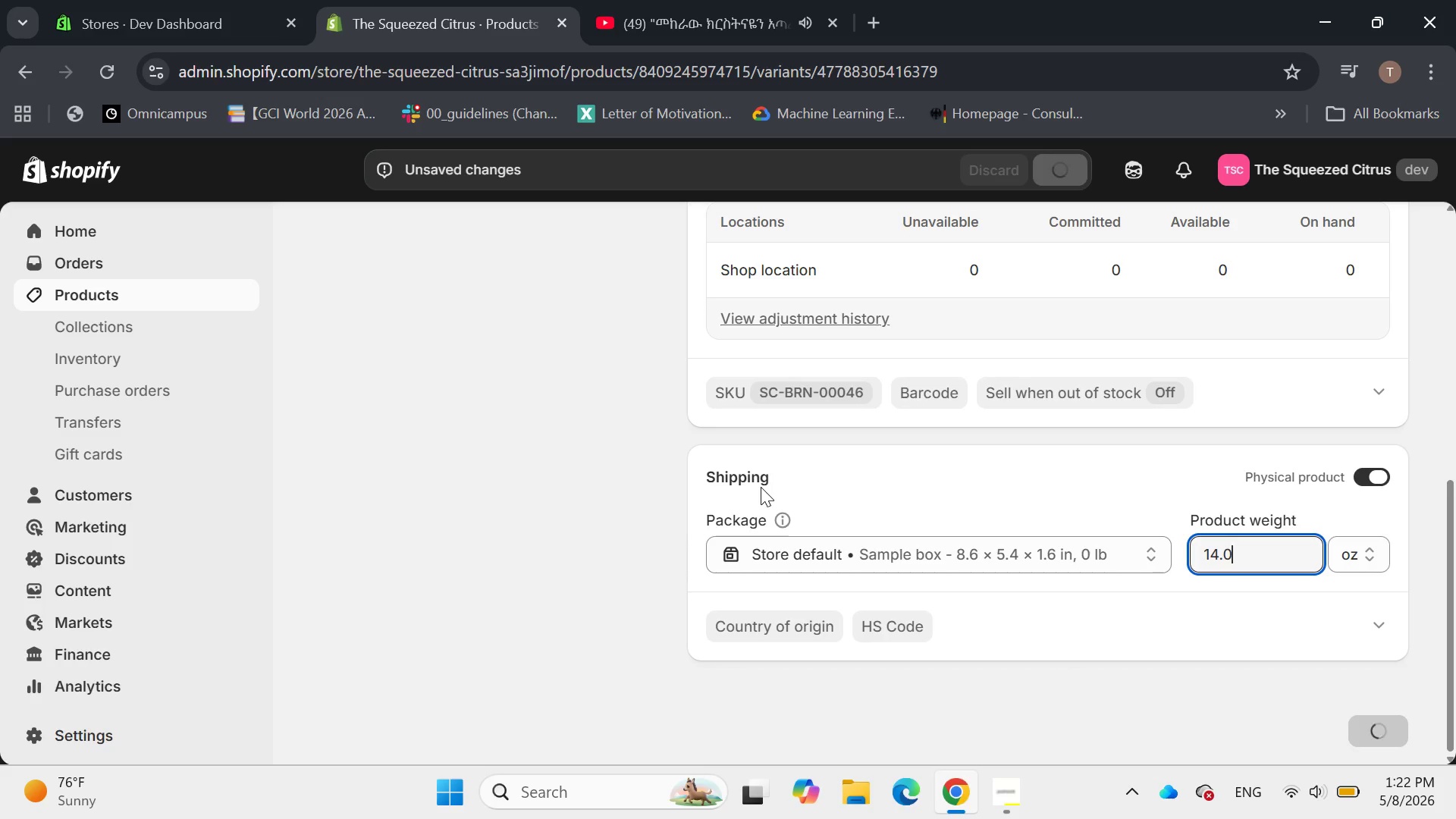 
scroll: coordinate [761, 484], scroll_direction: up, amount: 7.0
 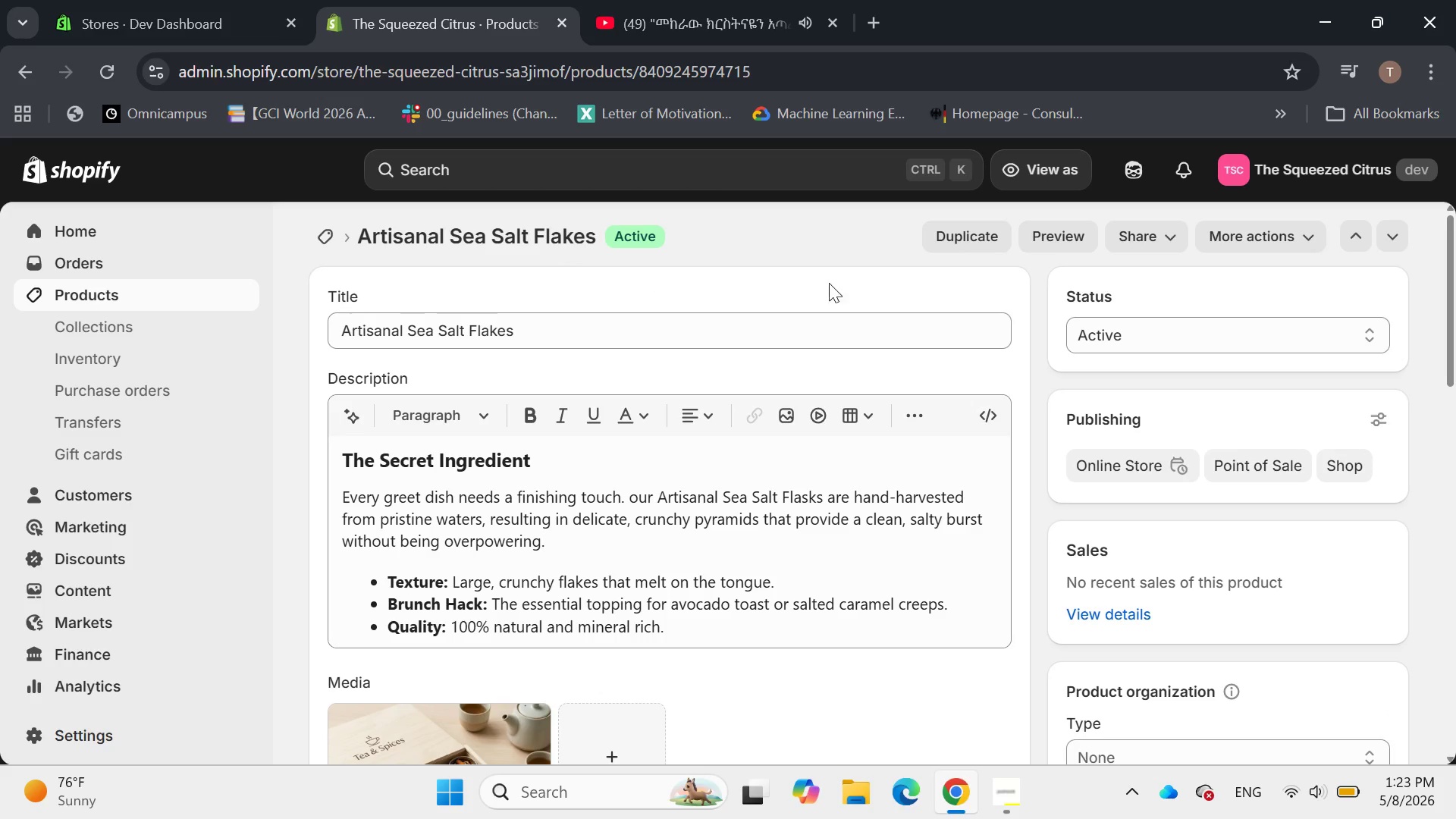 
wait(12.67)
 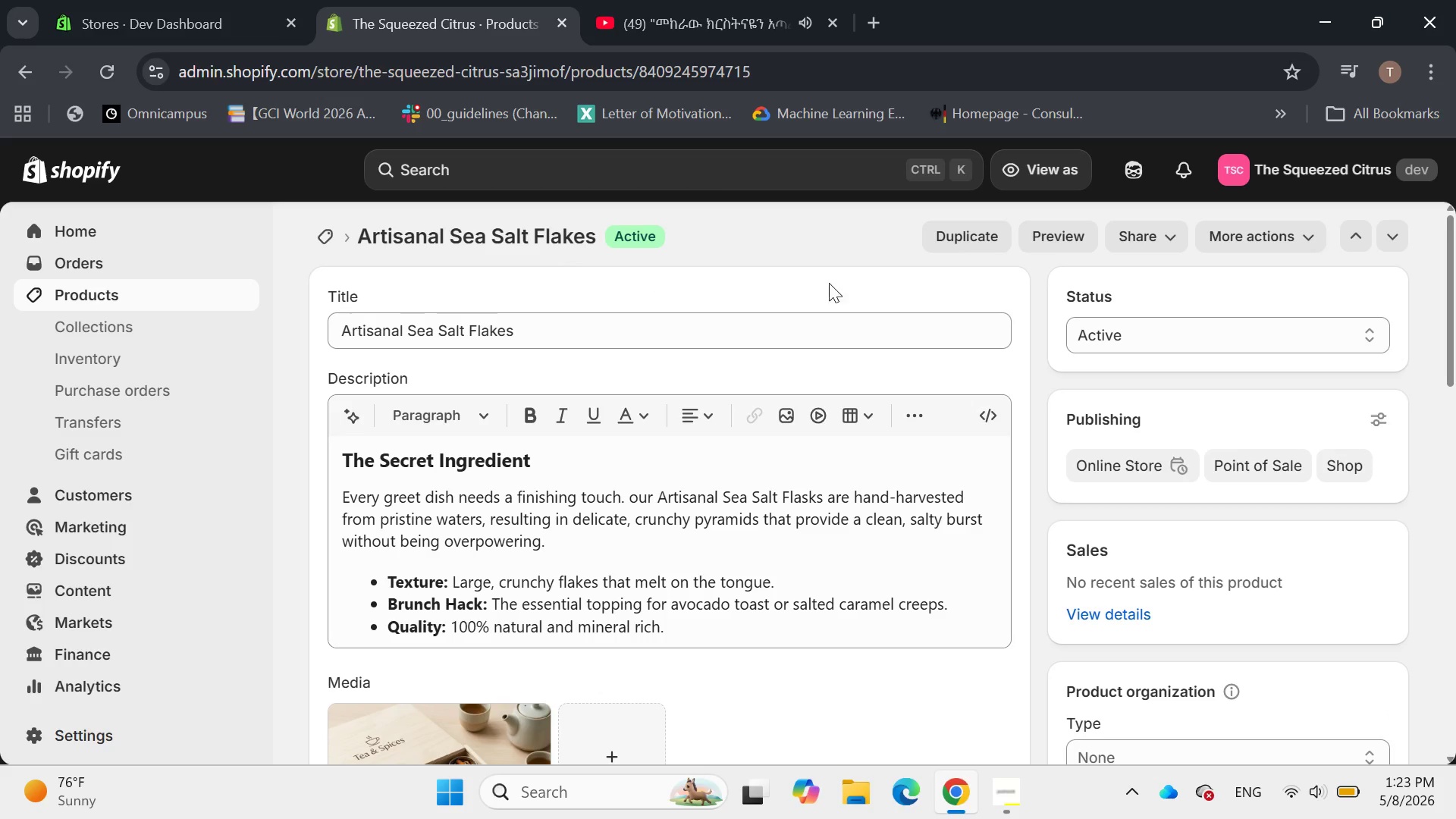 
scroll: coordinate [703, 257], scroll_direction: down, amount: 6.0
 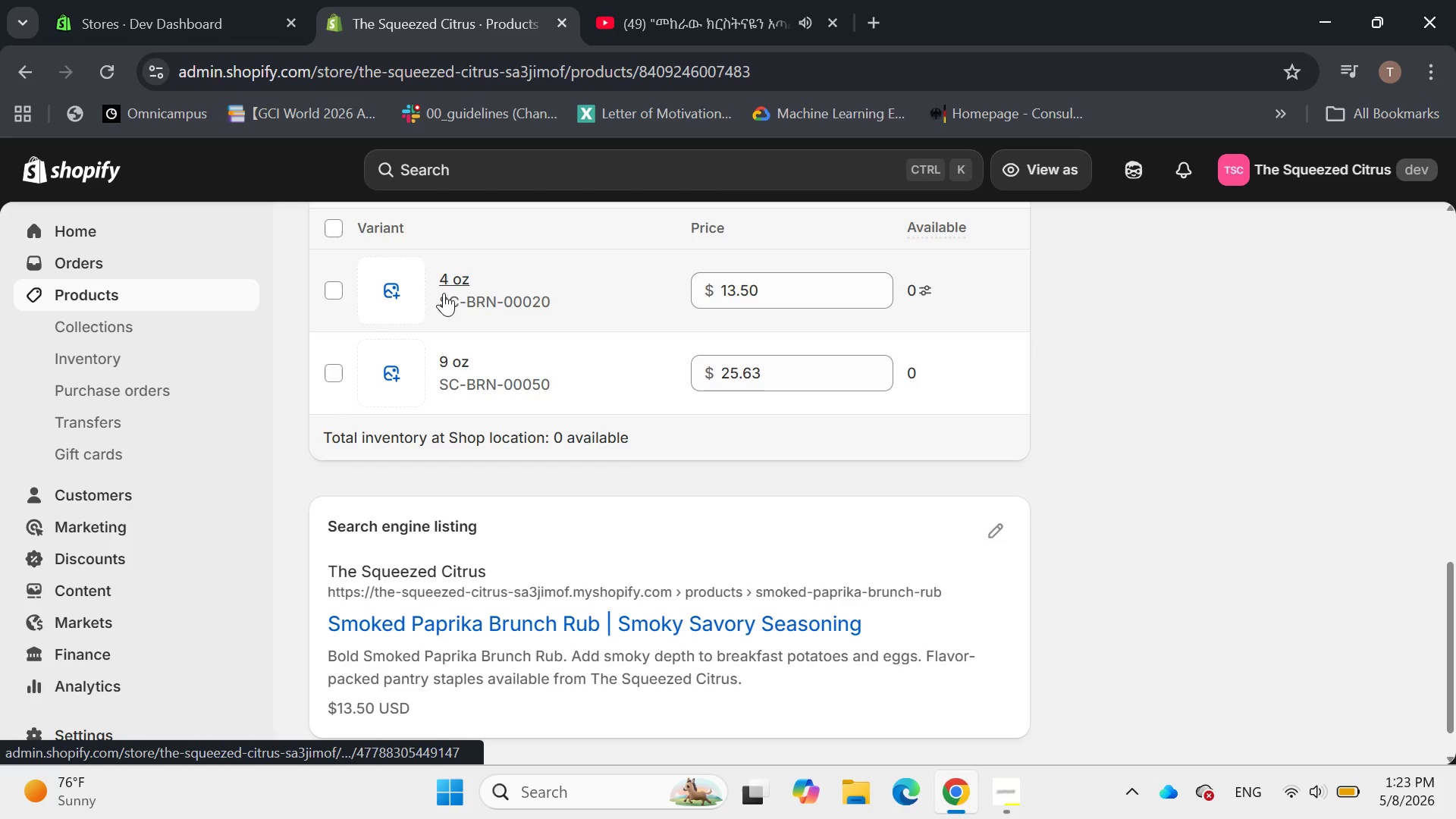 
left_click([451, 284])
 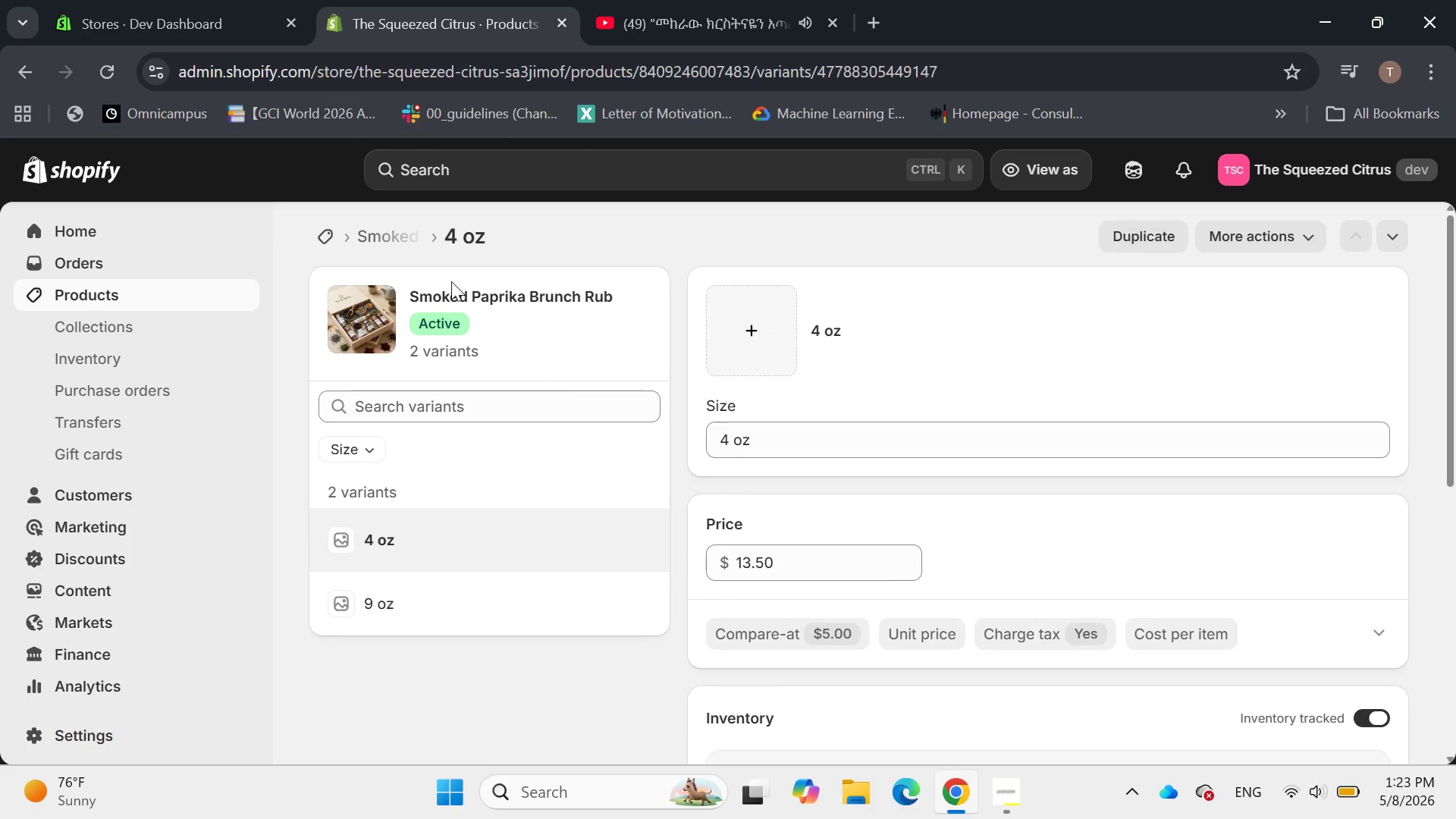 
wait(7.66)
 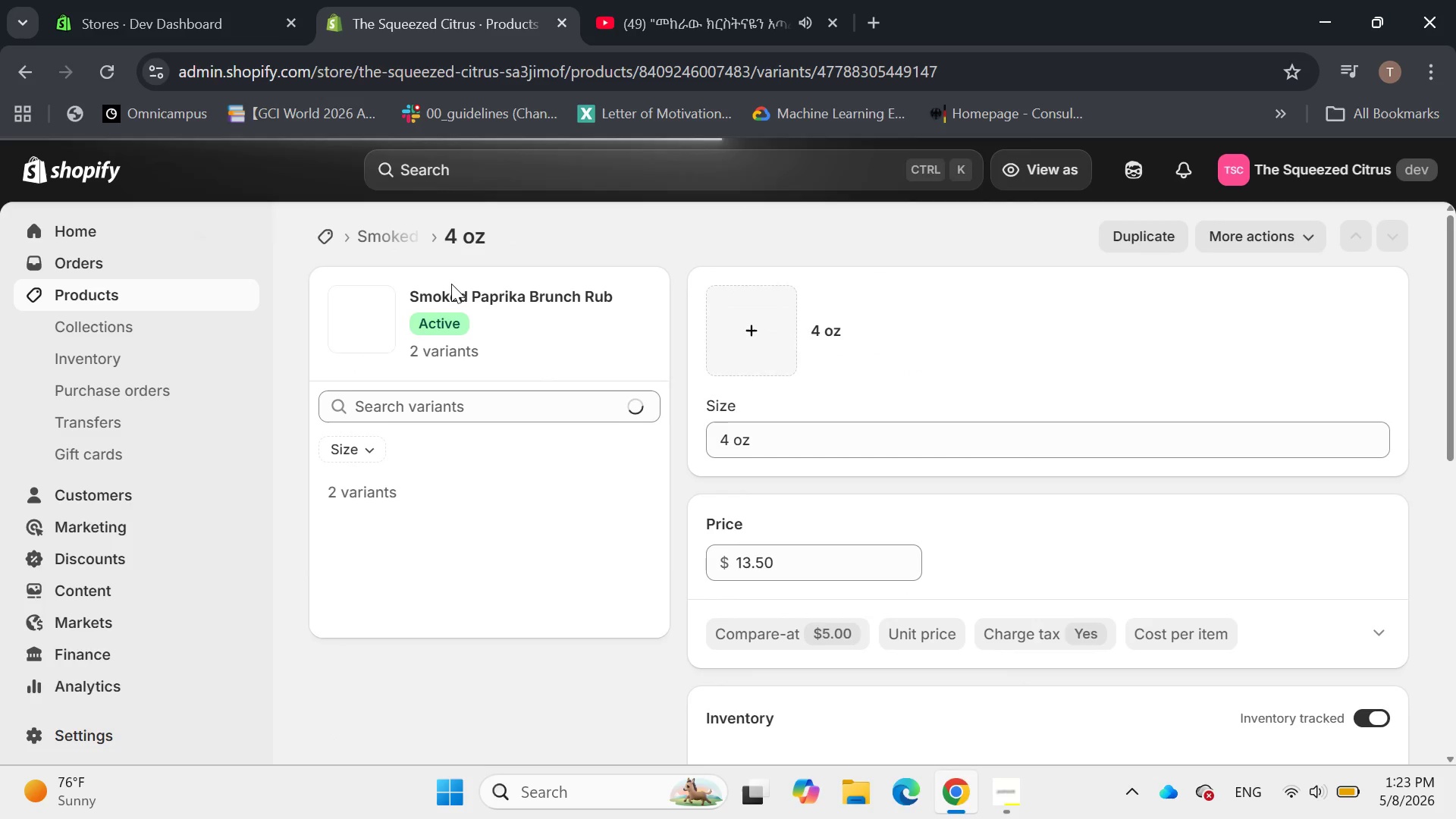 
scroll: coordinate [538, 279], scroll_direction: down, amount: 6.0
 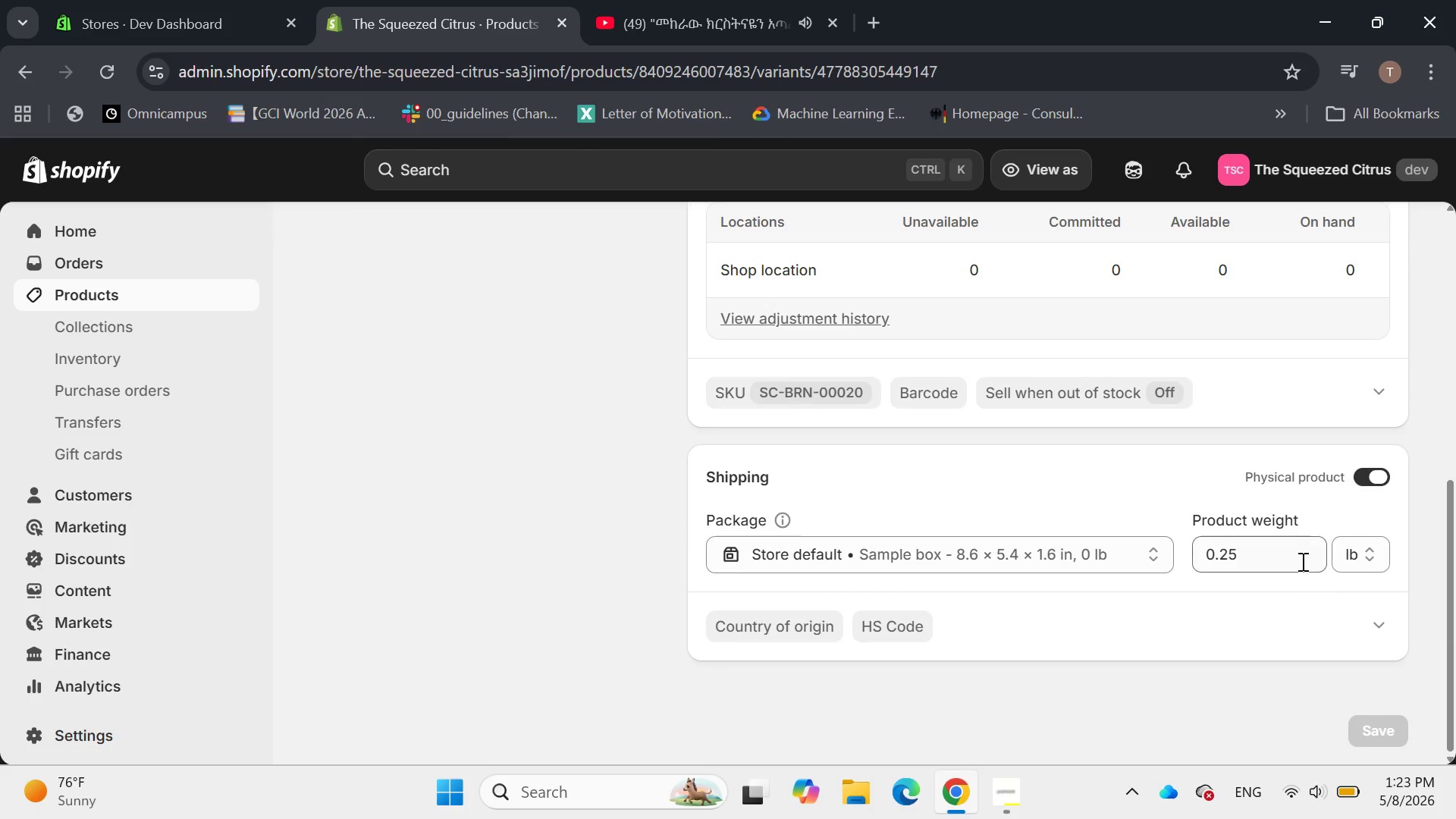 
left_click_drag(start_coordinate=[1283, 544], to_coordinate=[1189, 541])
 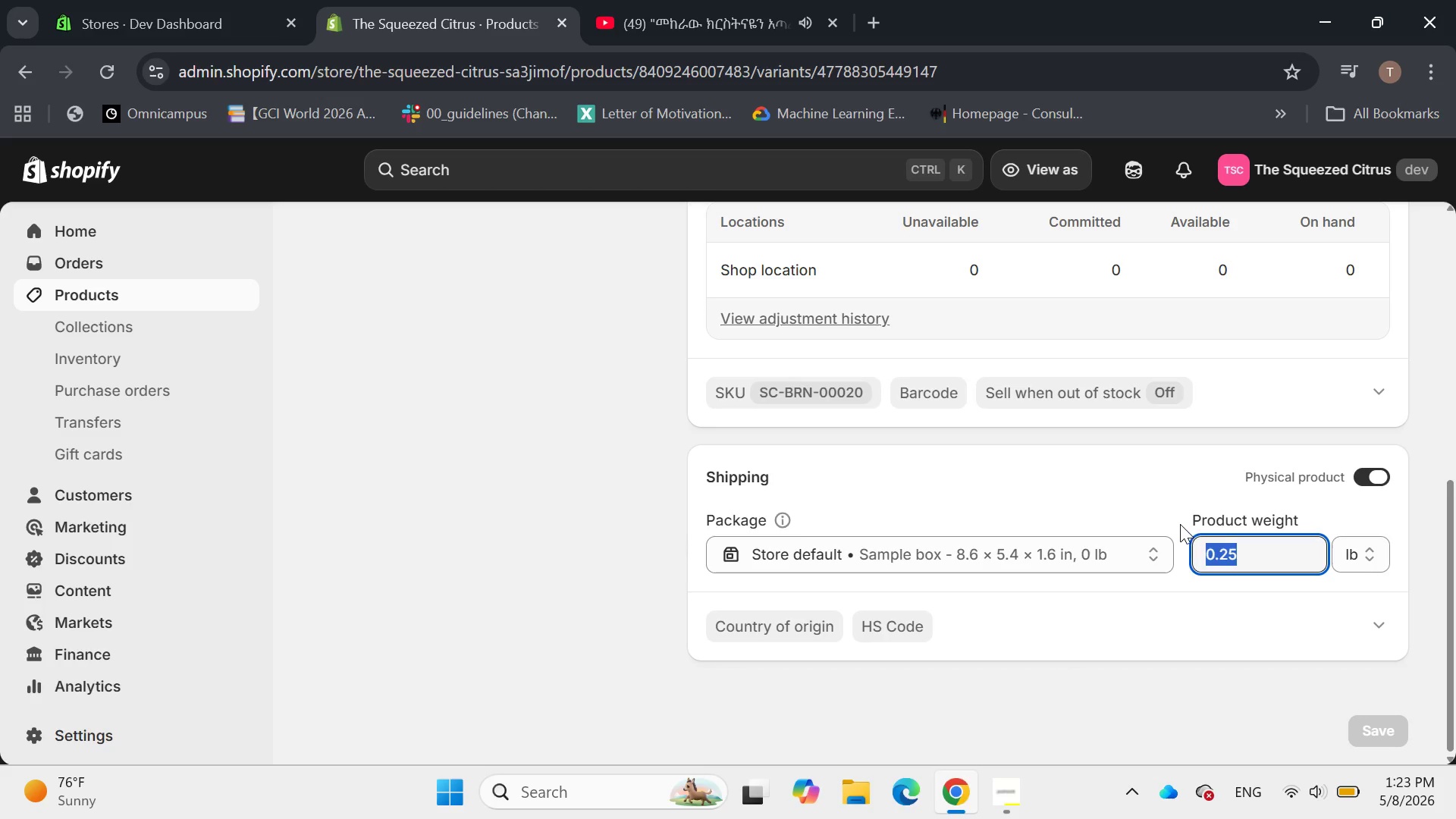 
key(4)
 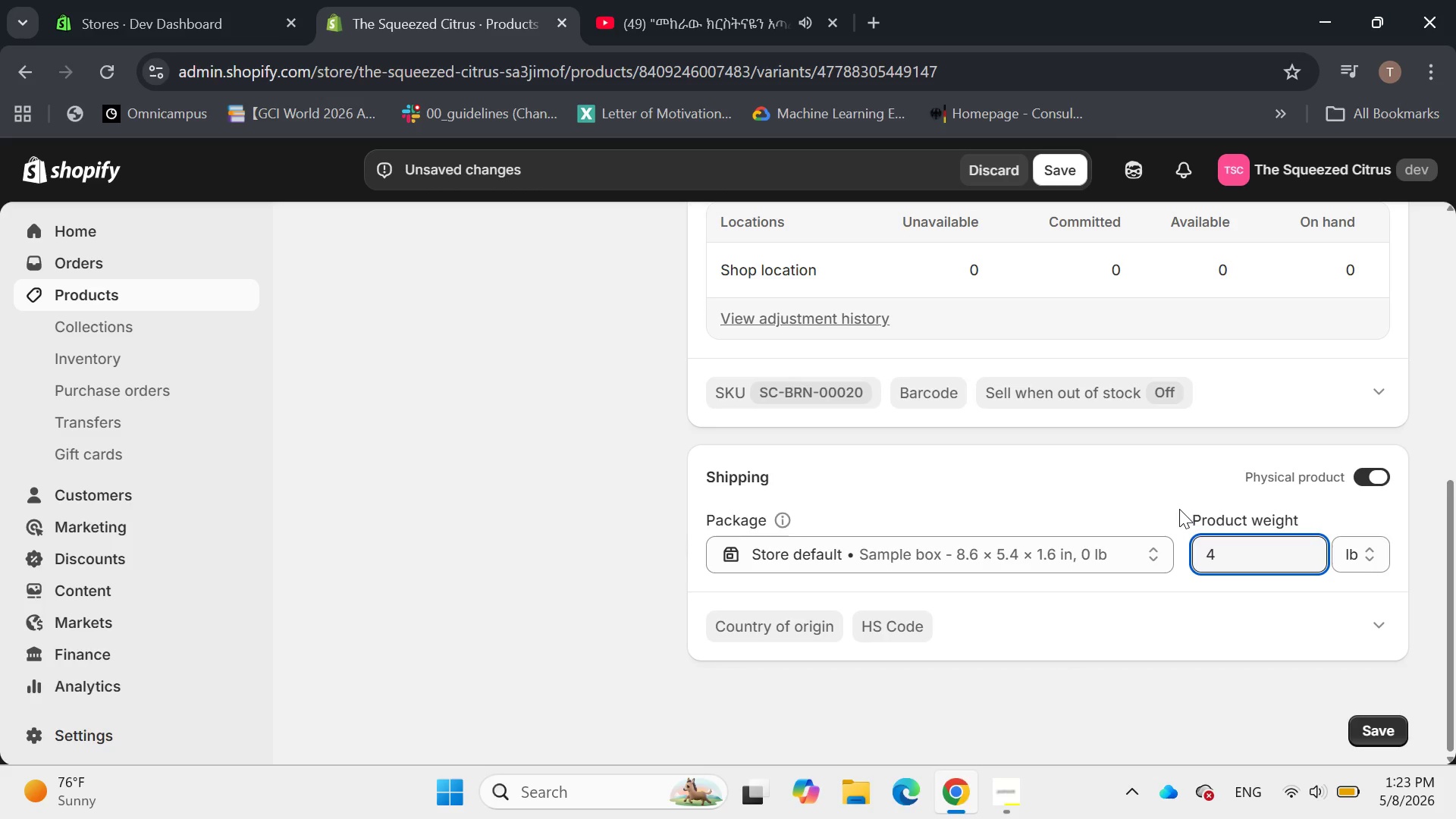 
key(Enter)
 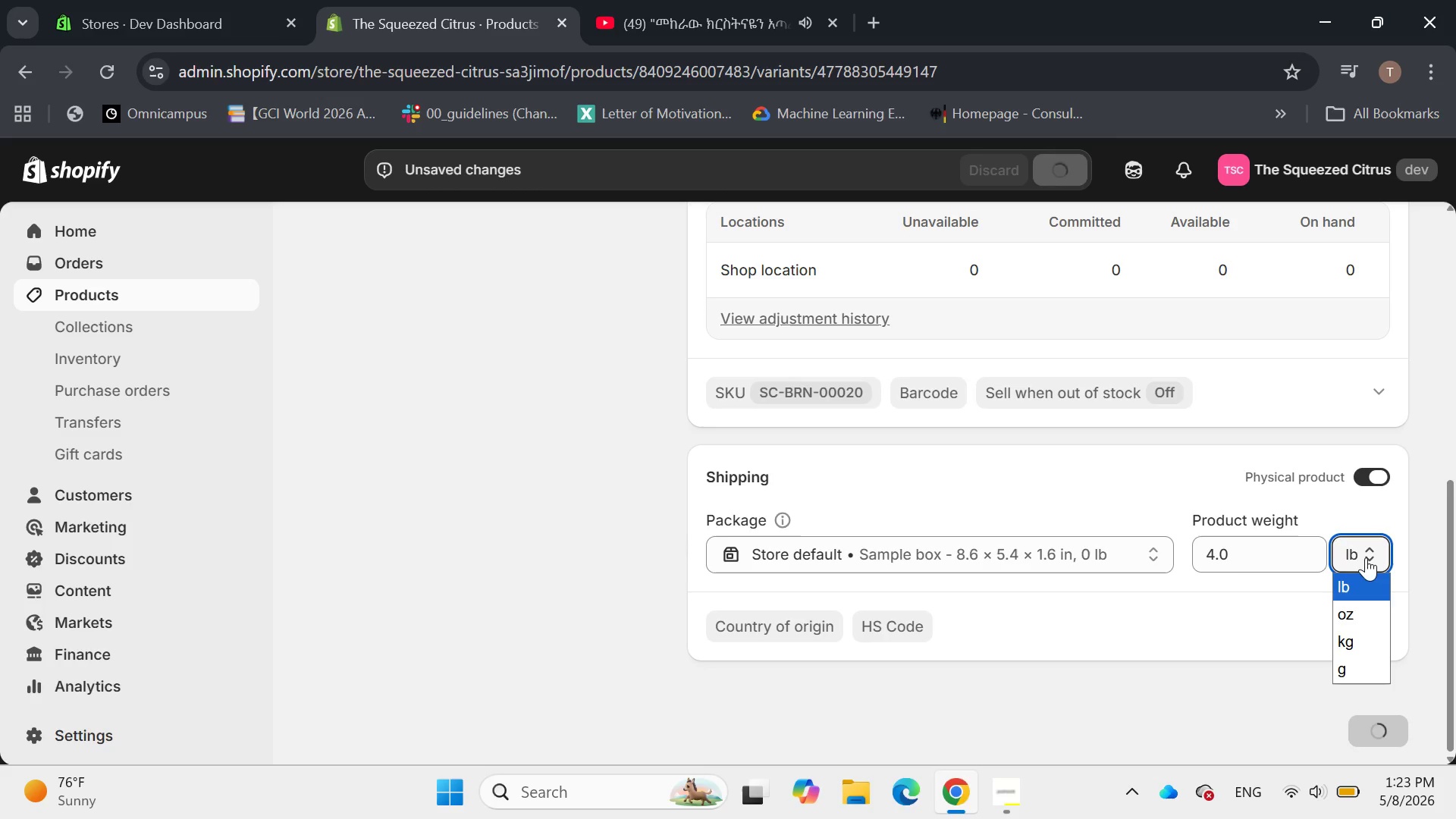 
left_click([1351, 612])
 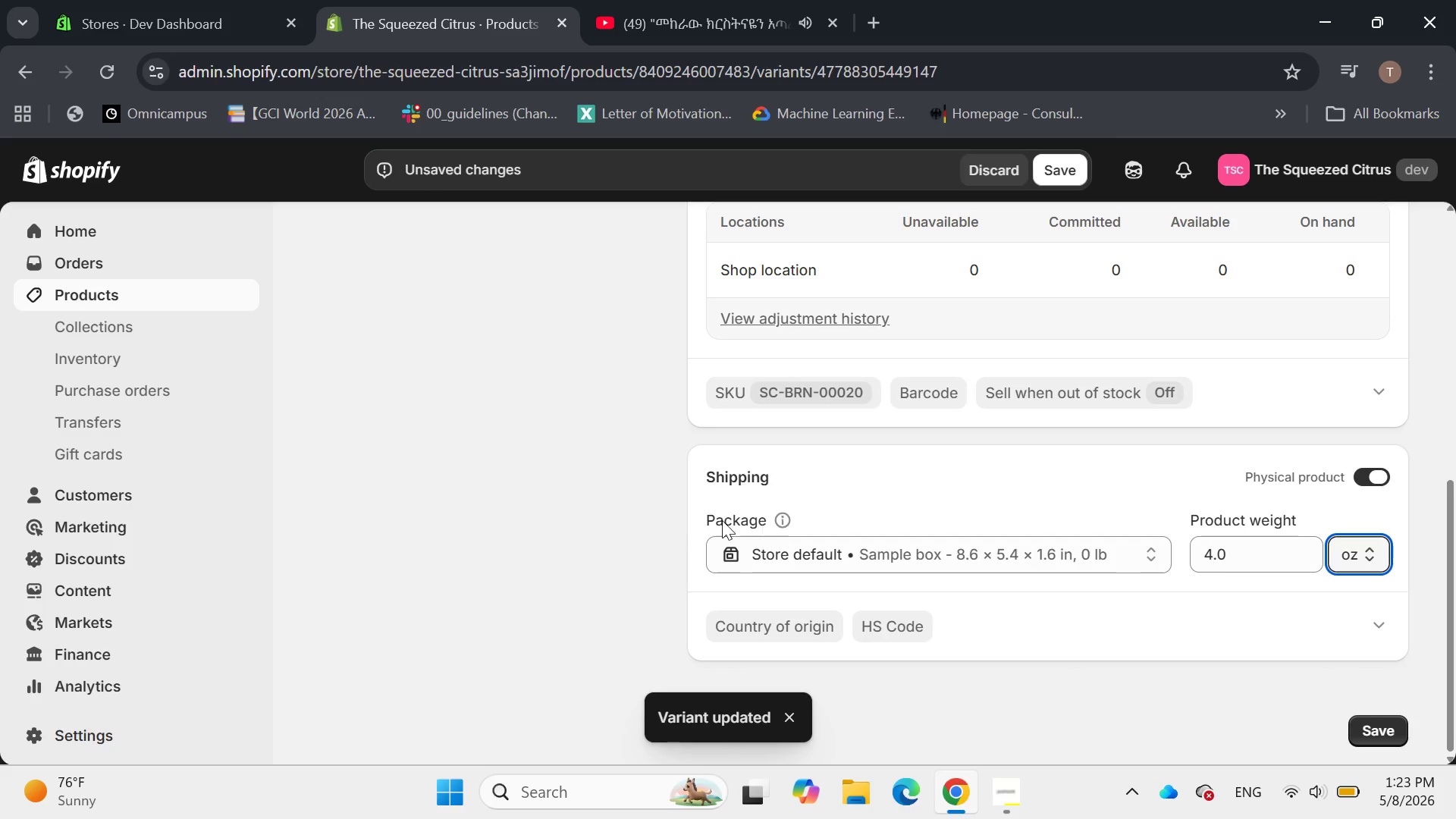 
scroll: coordinate [722, 520], scroll_direction: up, amount: 5.0
 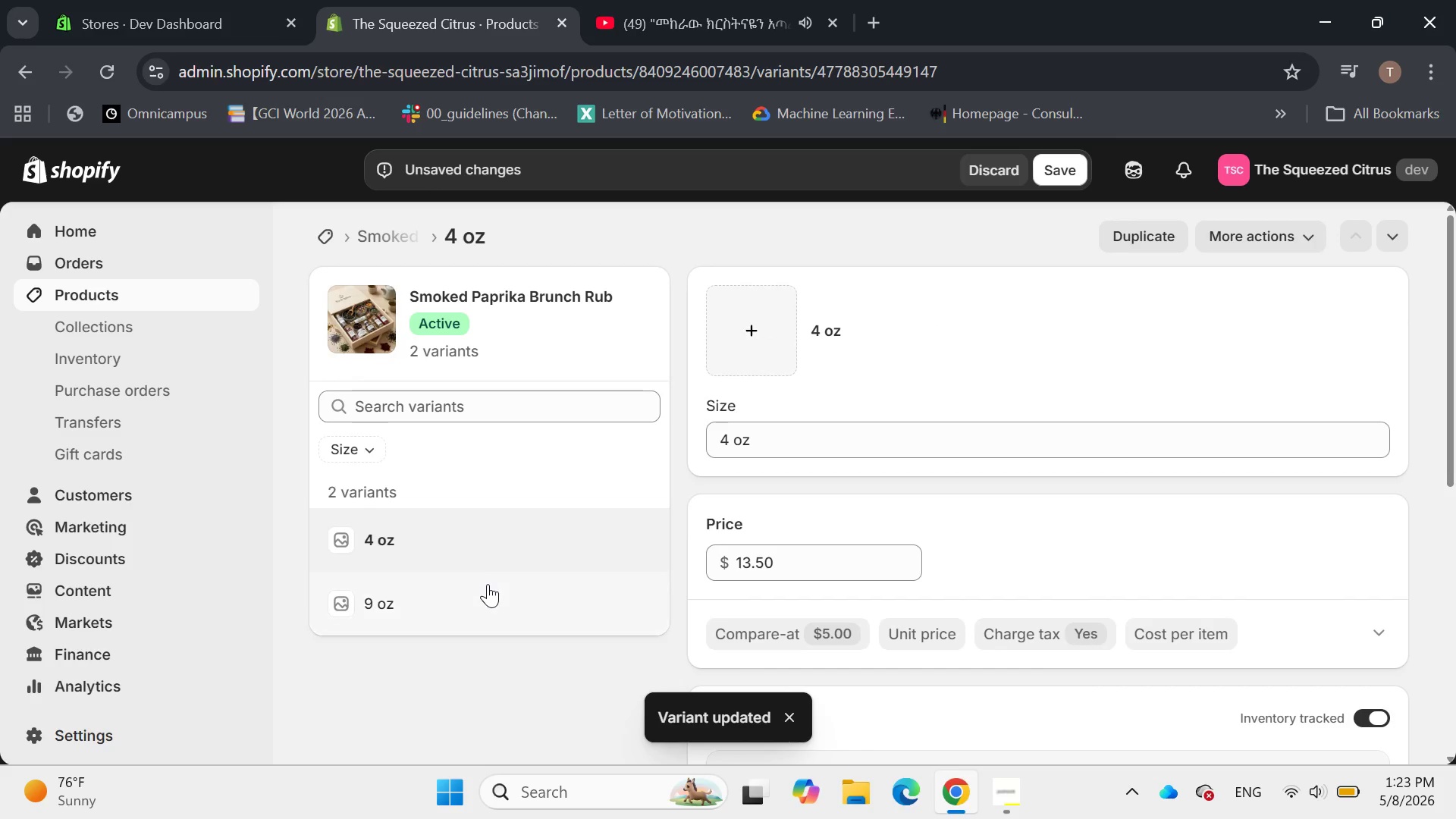 
left_click([488, 584])
 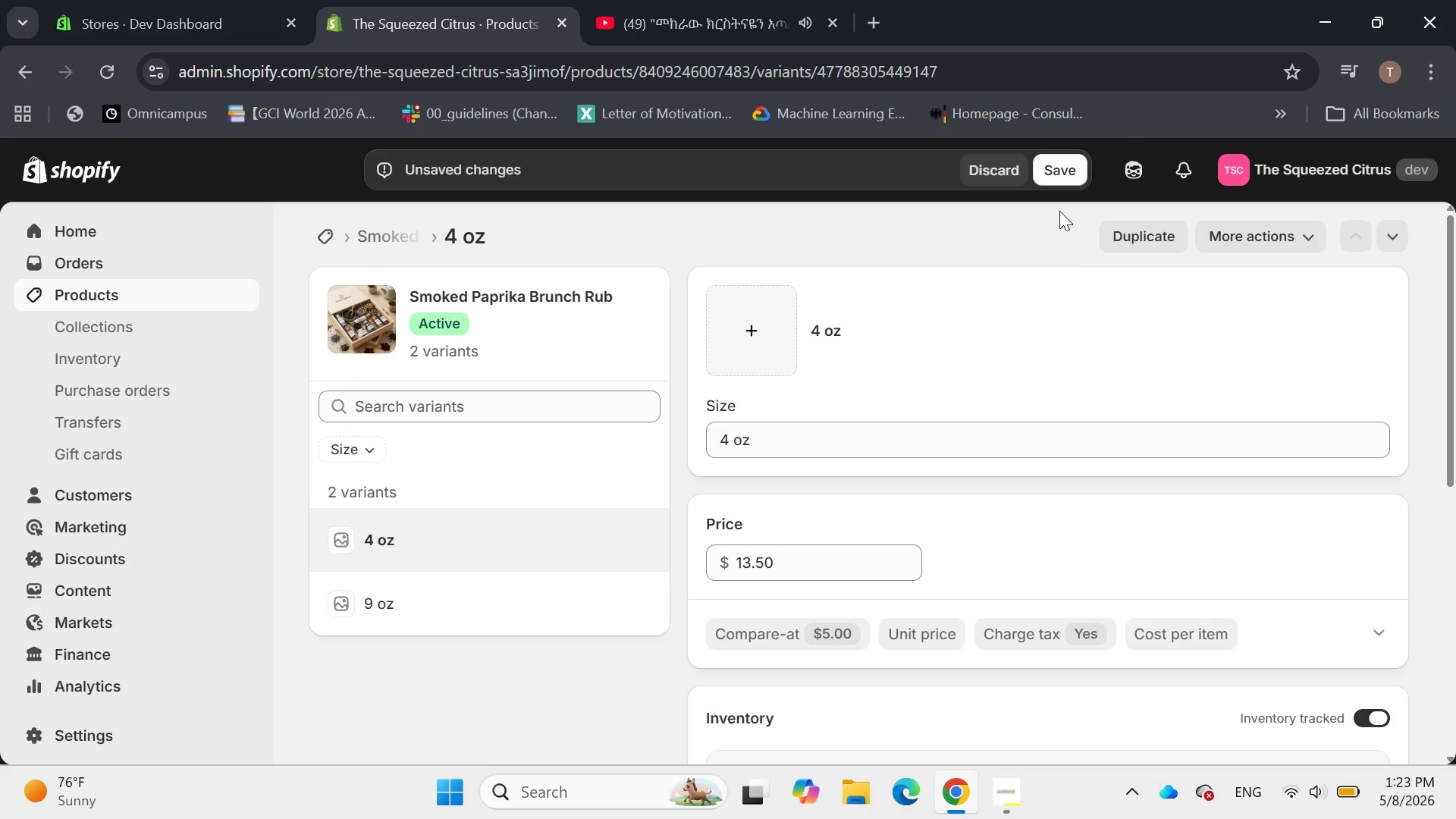 
left_click([1061, 177])
 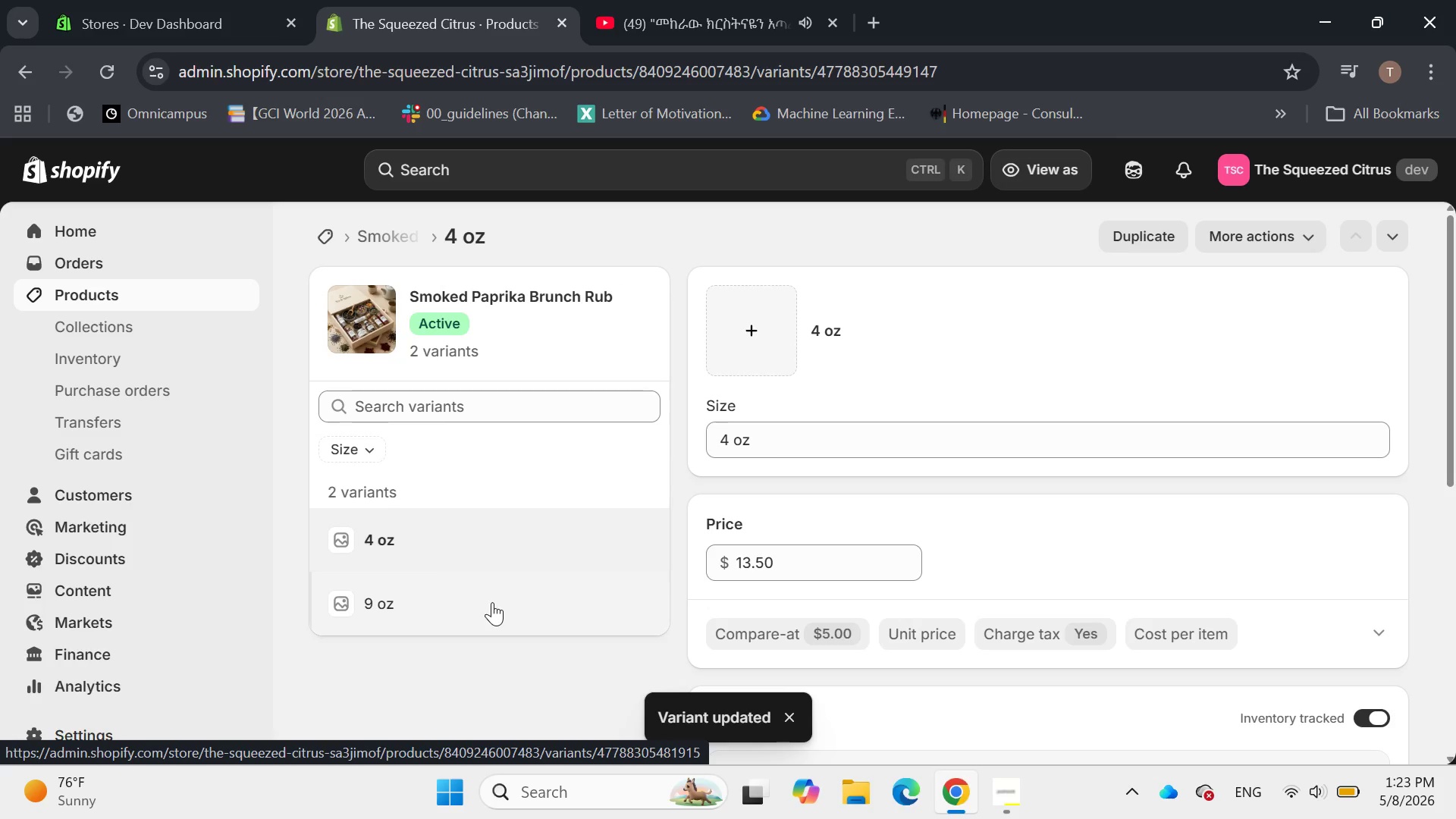 
wait(6.31)
 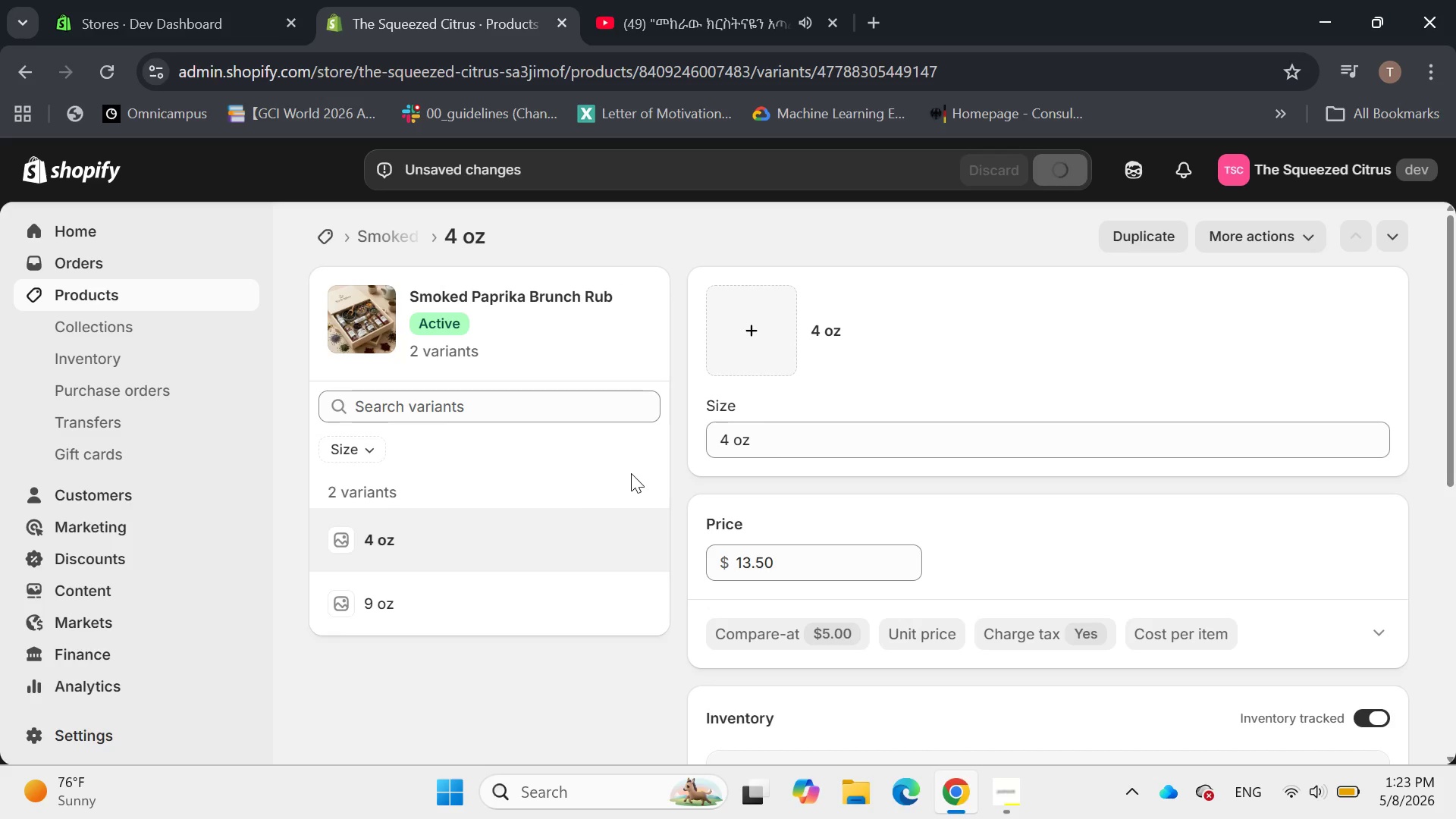 
scroll: coordinate [849, 517], scroll_direction: down, amount: 6.0
 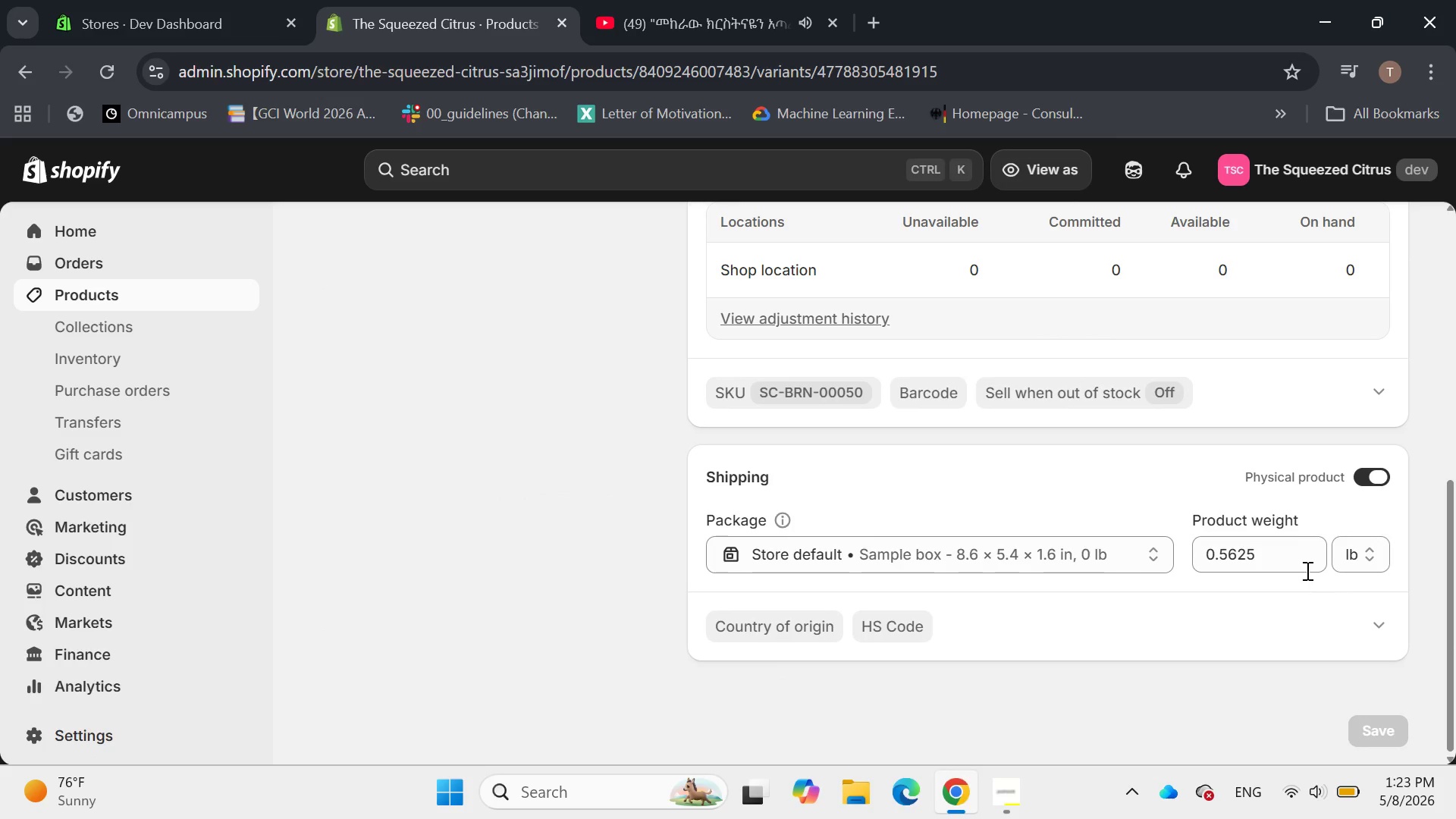 
left_click_drag(start_coordinate=[1294, 557], to_coordinate=[1181, 560])
 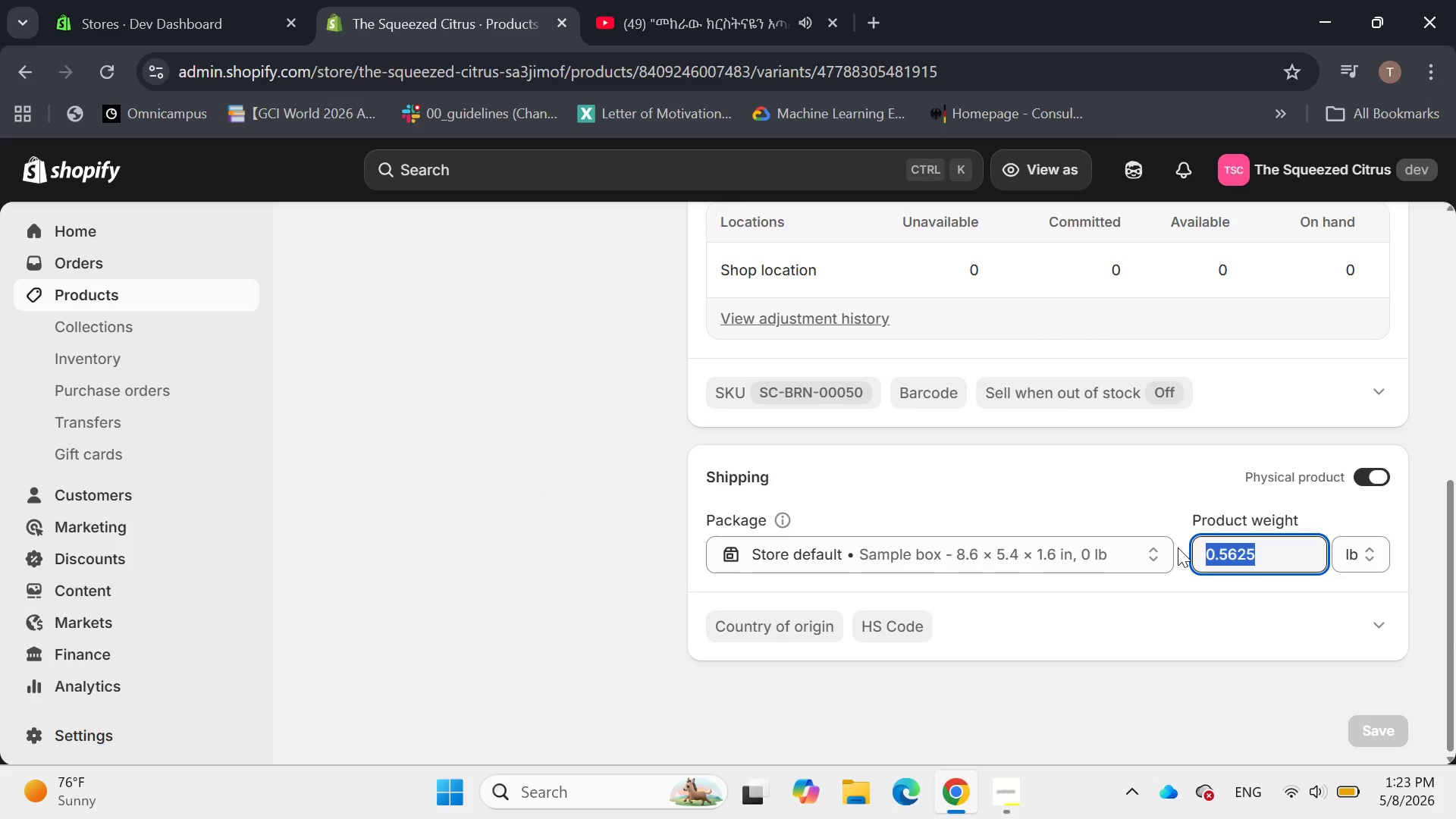 
key(9)
 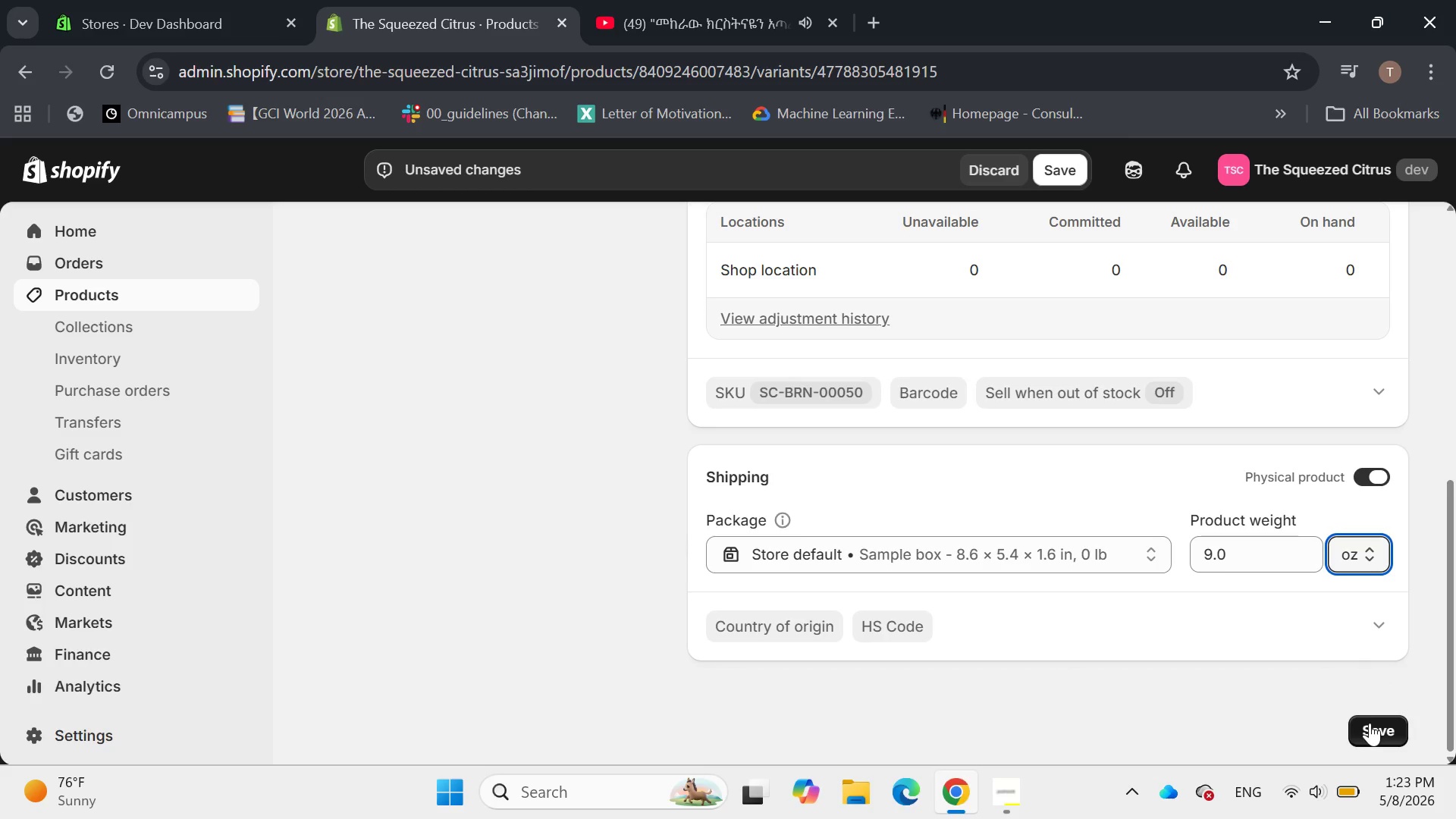 
wait(6.55)
 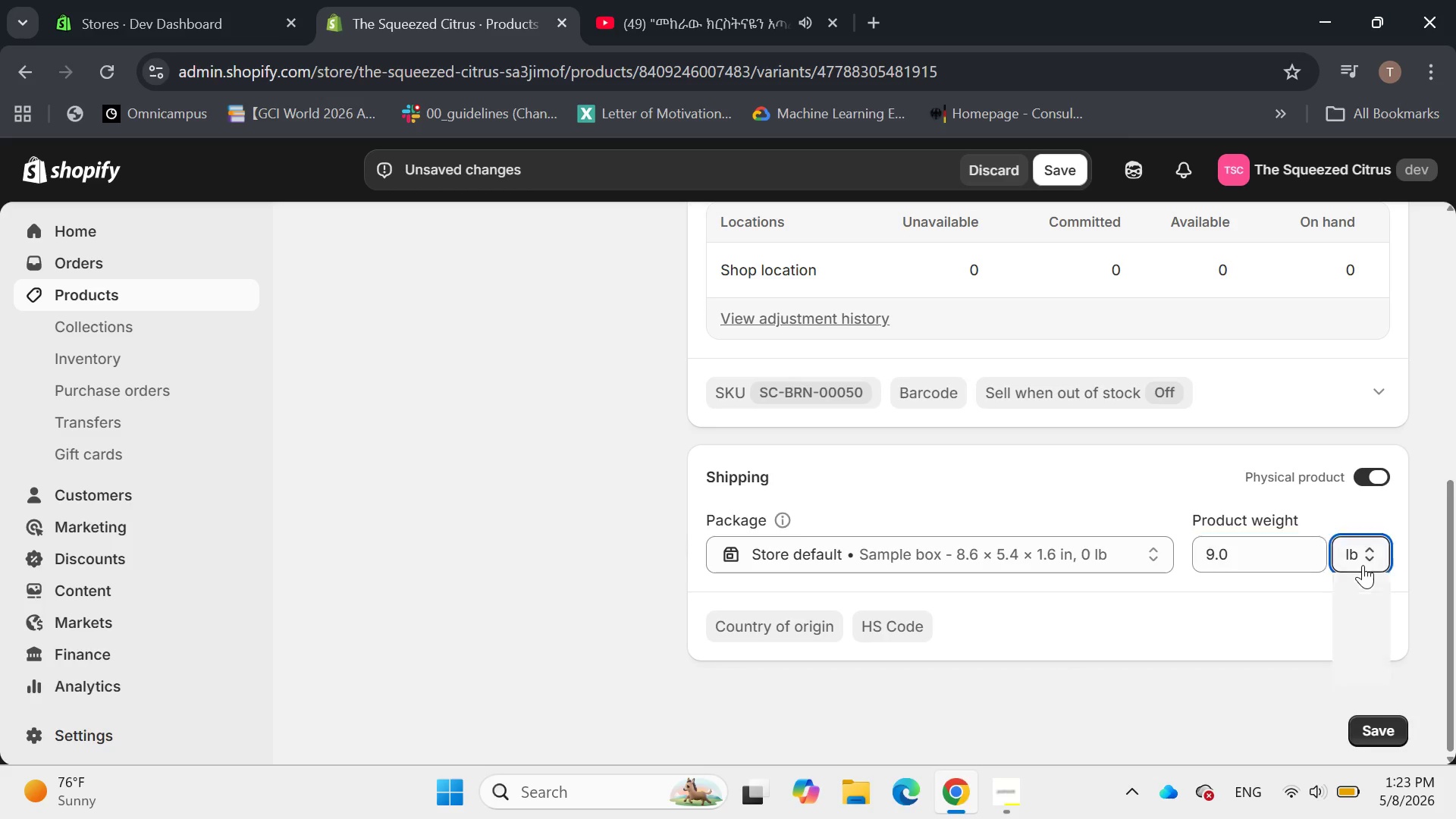 
scroll: coordinate [1345, 649], scroll_direction: up, amount: 8.0
 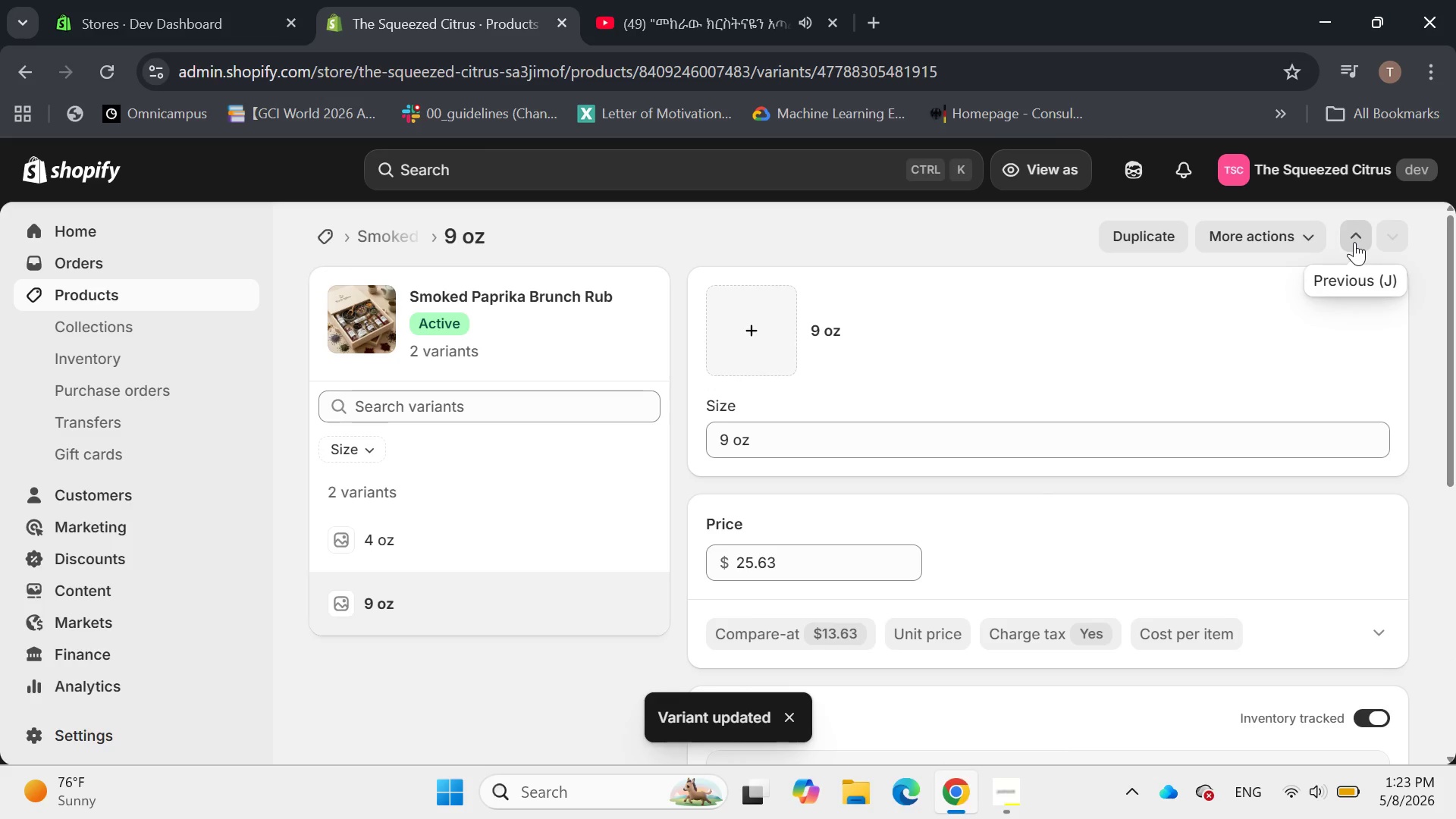 
left_click([1354, 242])
 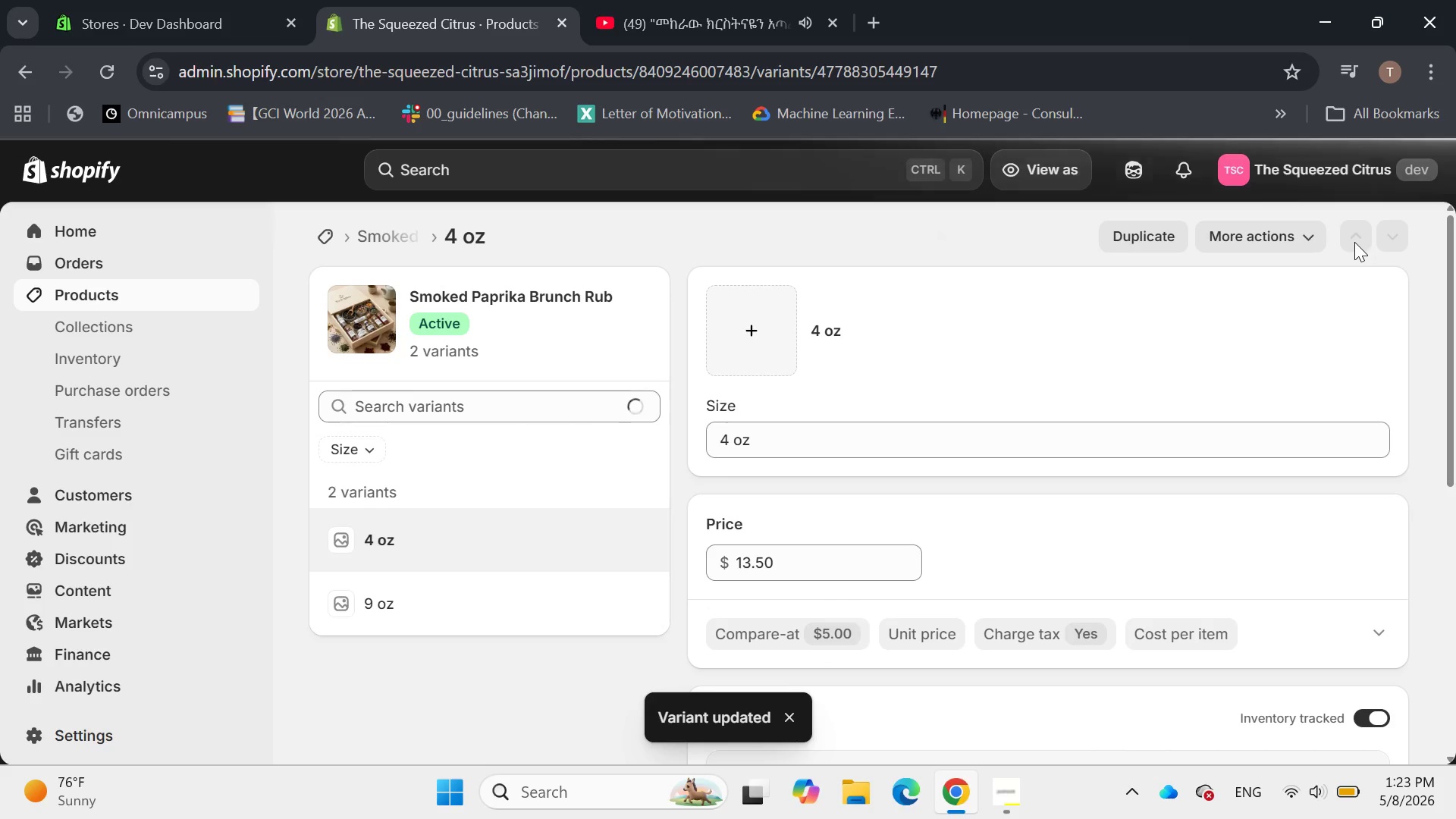 
scroll: coordinate [1354, 243], scroll_direction: down, amount: 5.0
 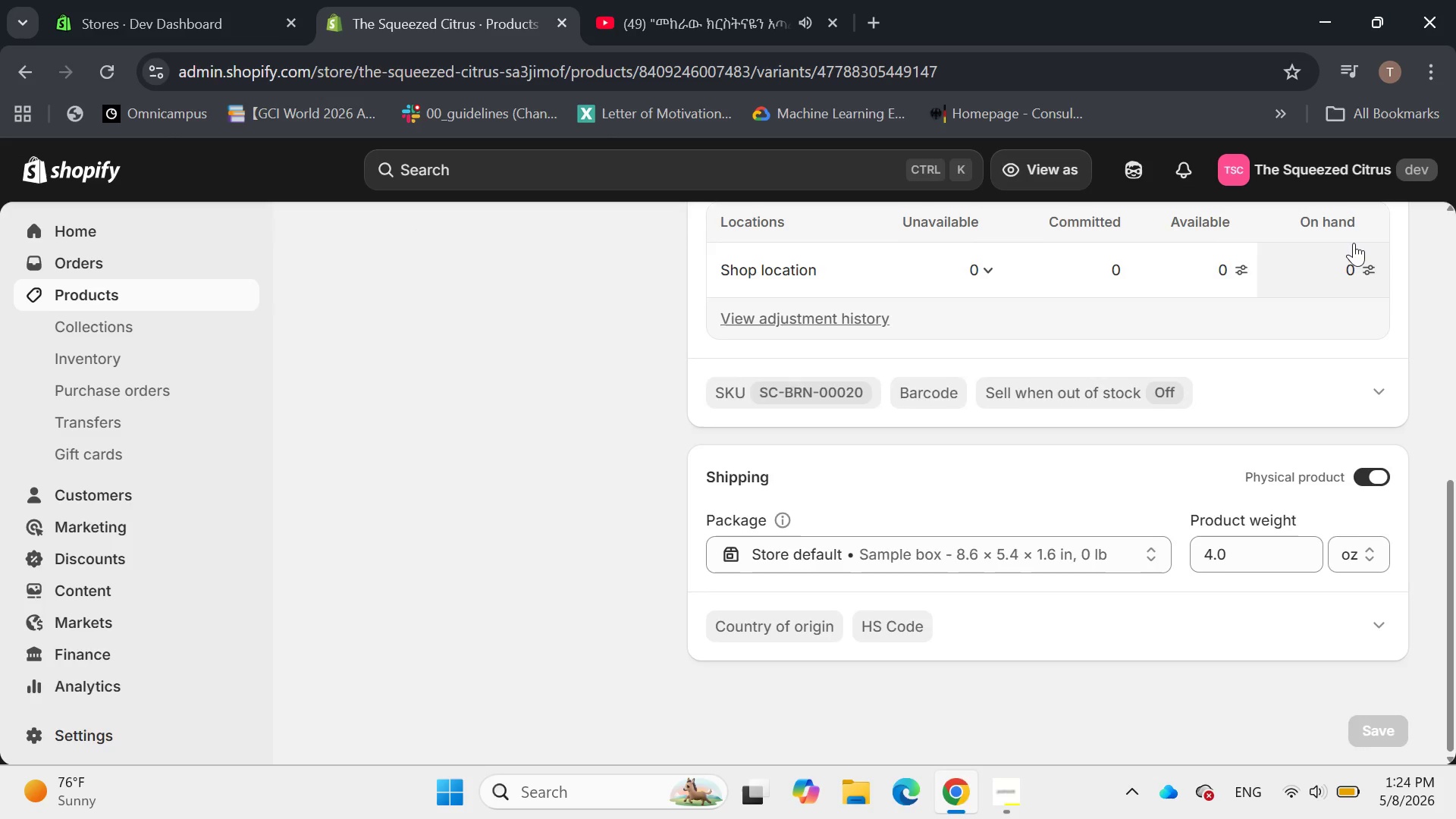 
scroll: coordinate [1354, 243], scroll_direction: up, amount: 7.0
 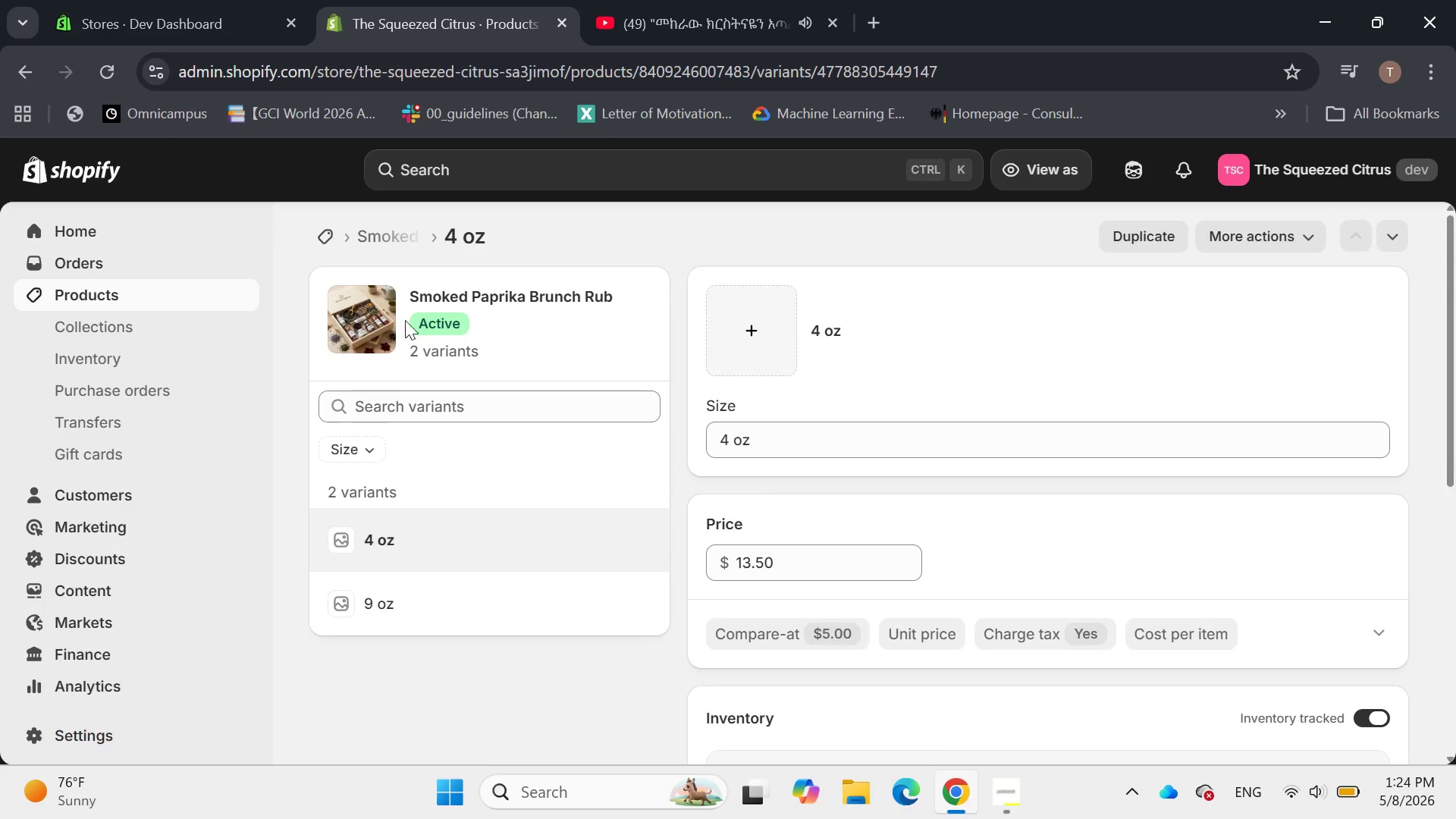 
mouse_move([408, 239])
 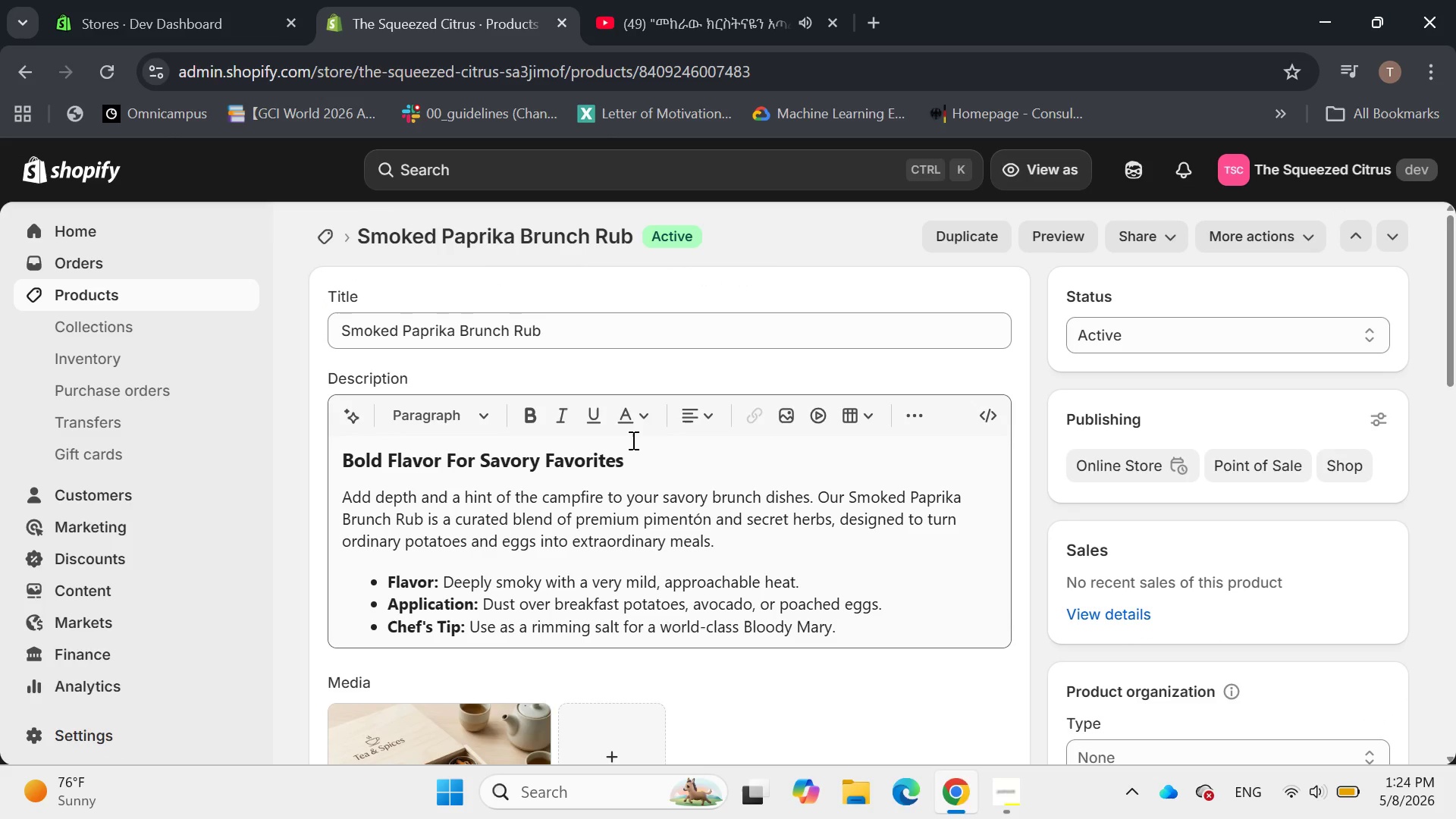 
scroll: coordinate [632, 436], scroll_direction: down, amount: 7.0
 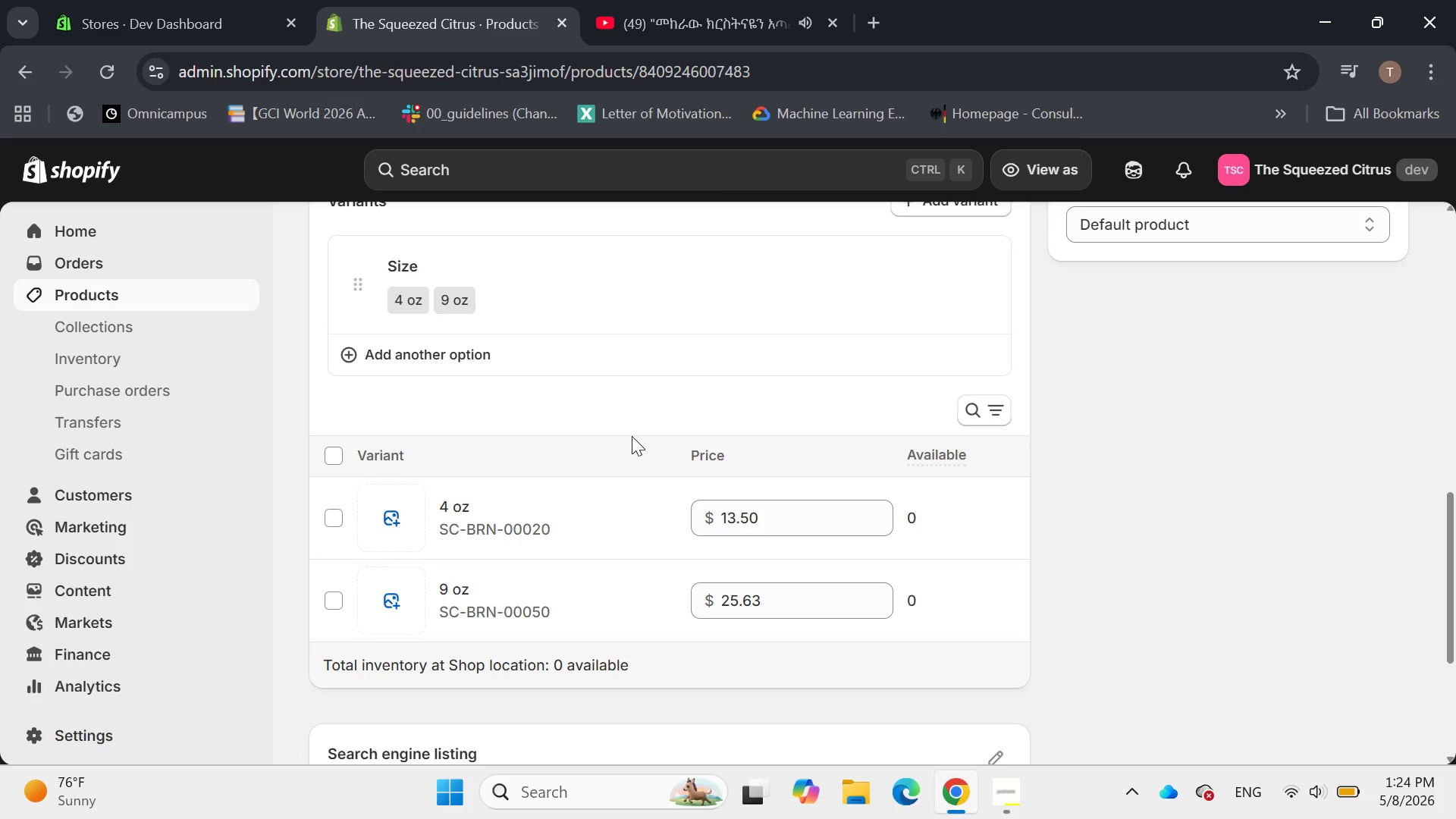 
scroll: coordinate [635, 428], scroll_direction: up, amount: 8.0
 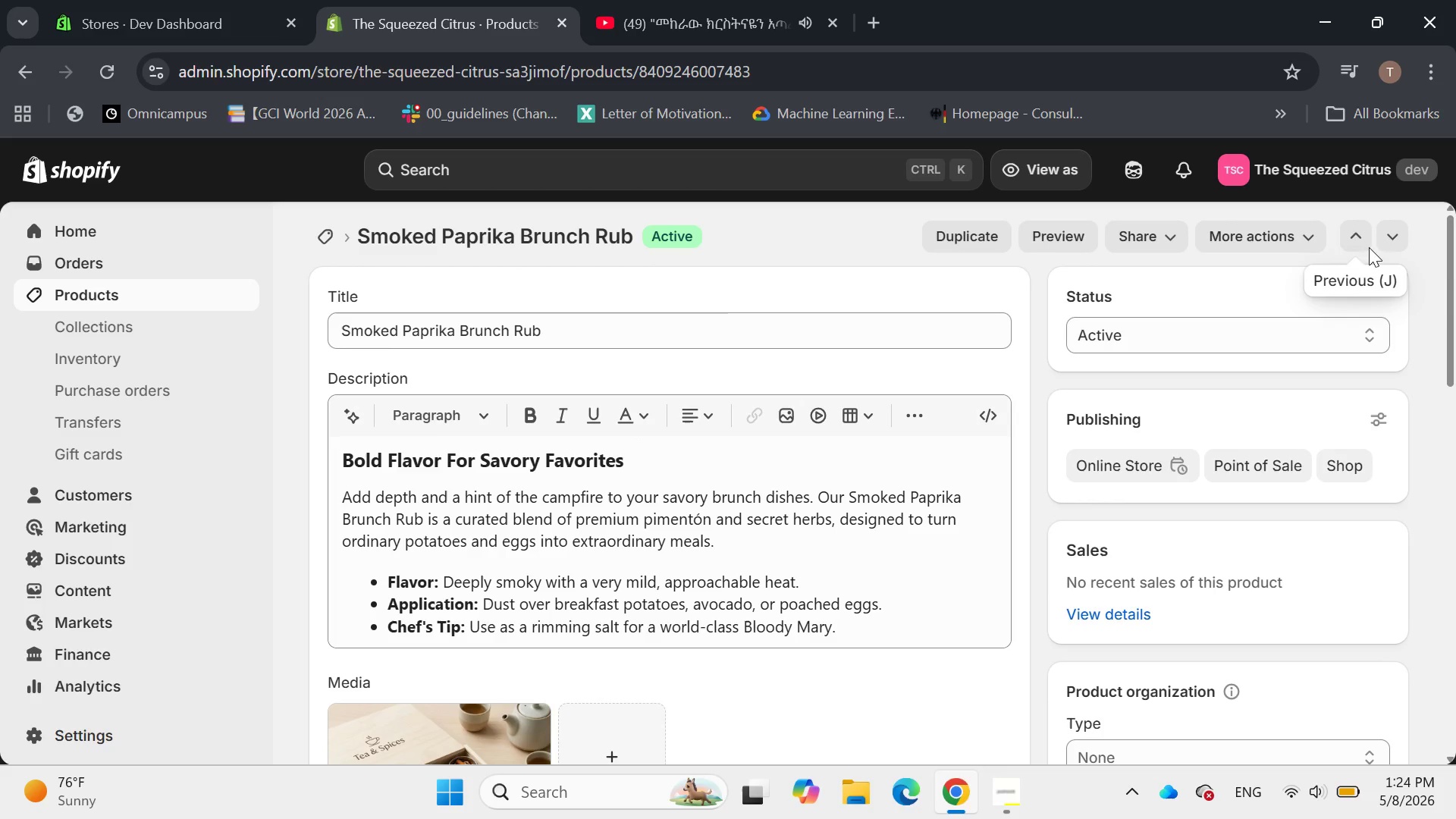 
left_click([1360, 232])
 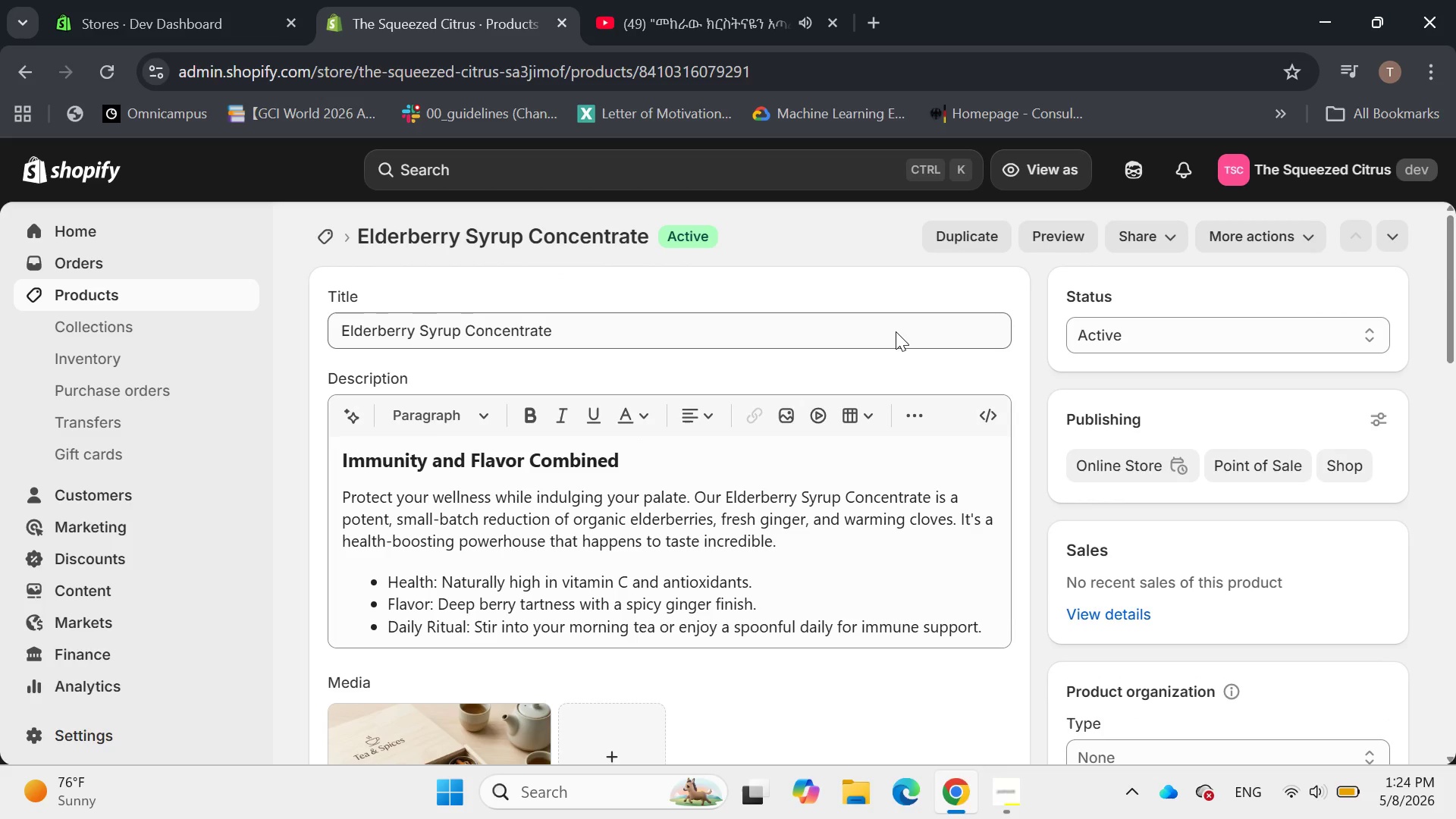 
wait(7.61)
 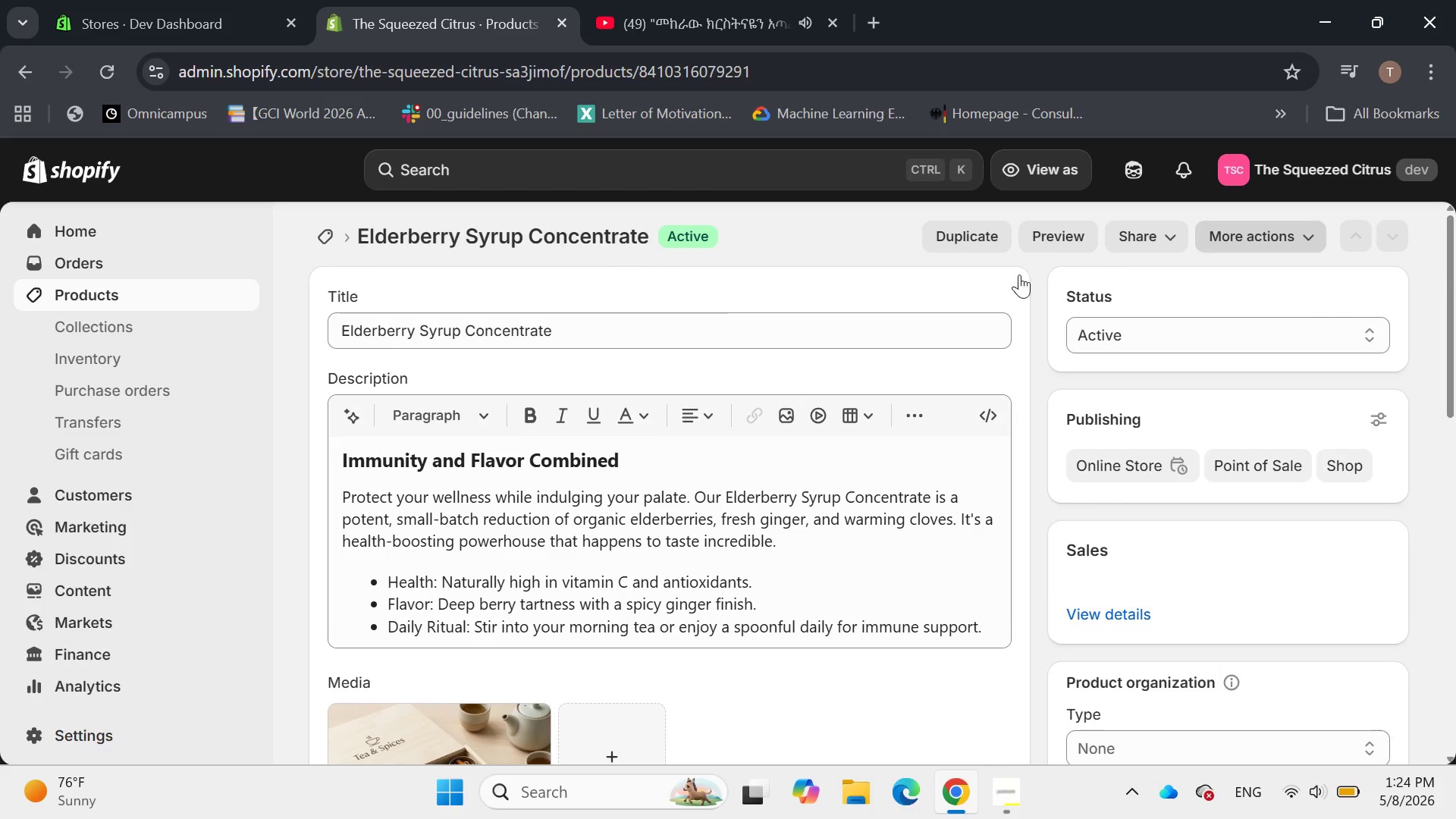 
scroll: coordinate [897, 330], scroll_direction: down, amount: 1.0
 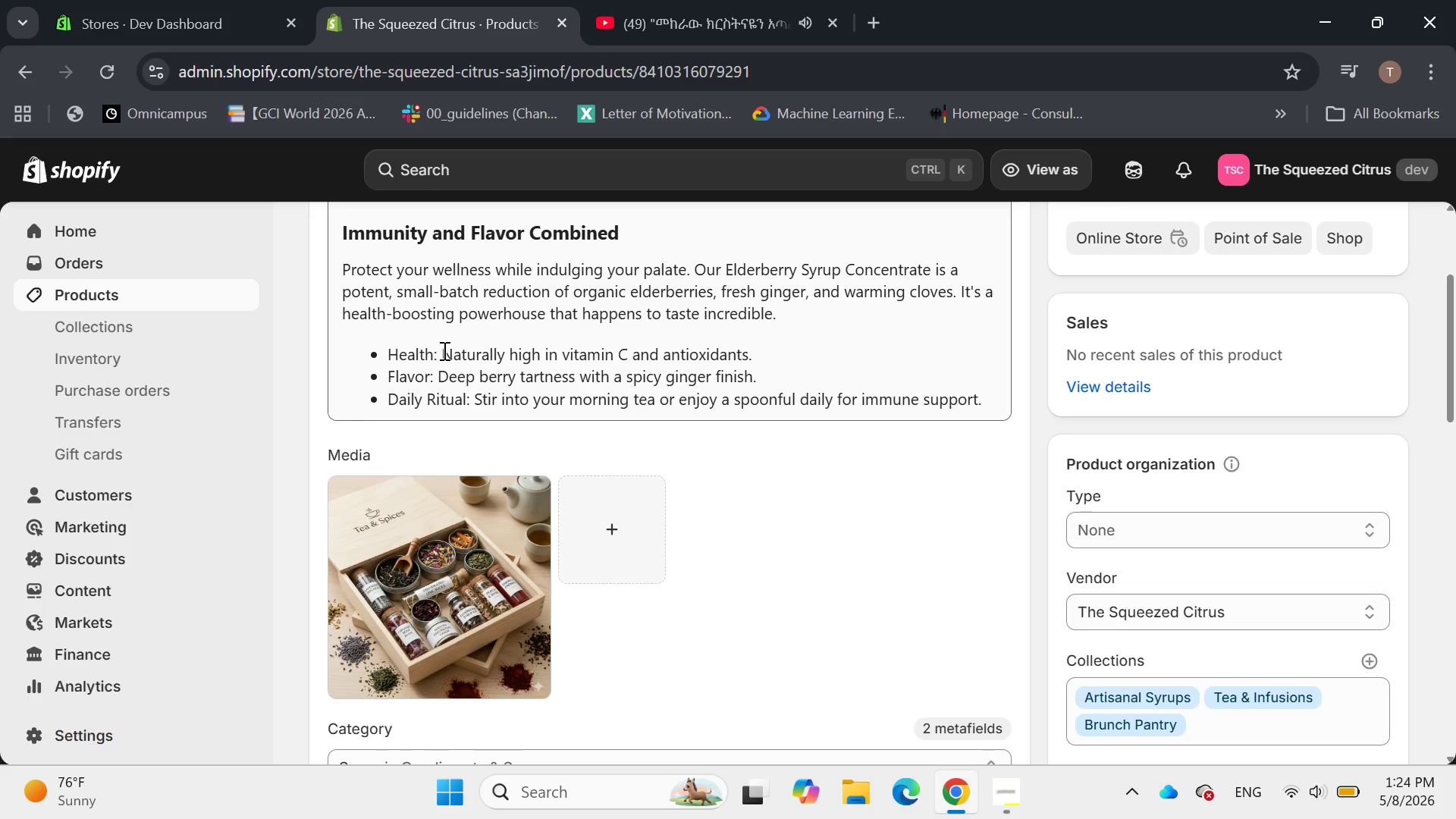 
scroll: coordinate [443, 350], scroll_direction: none, amount: 0.0
 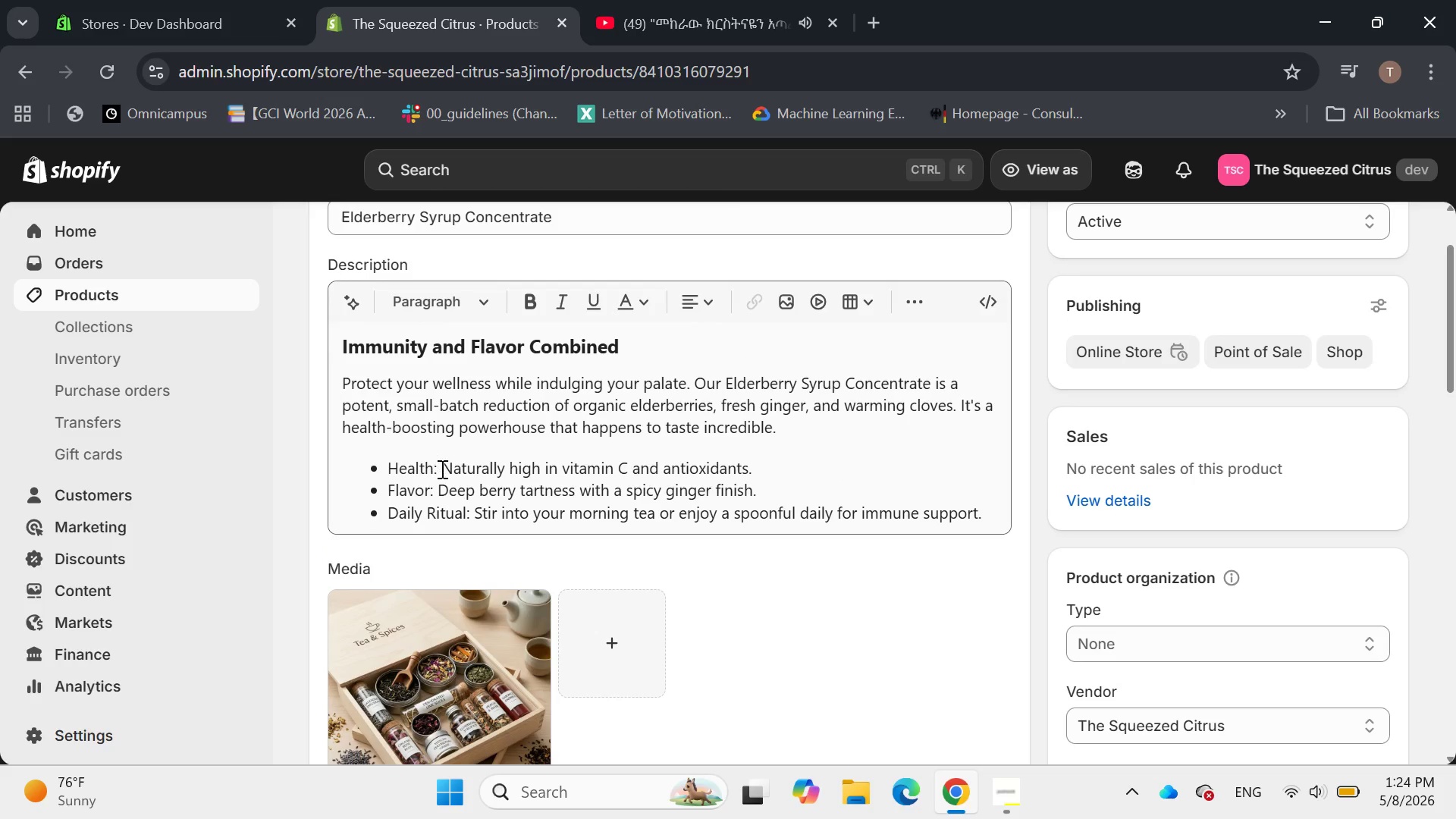 
left_click_drag(start_coordinate=[441, 469], to_coordinate=[391, 457])
 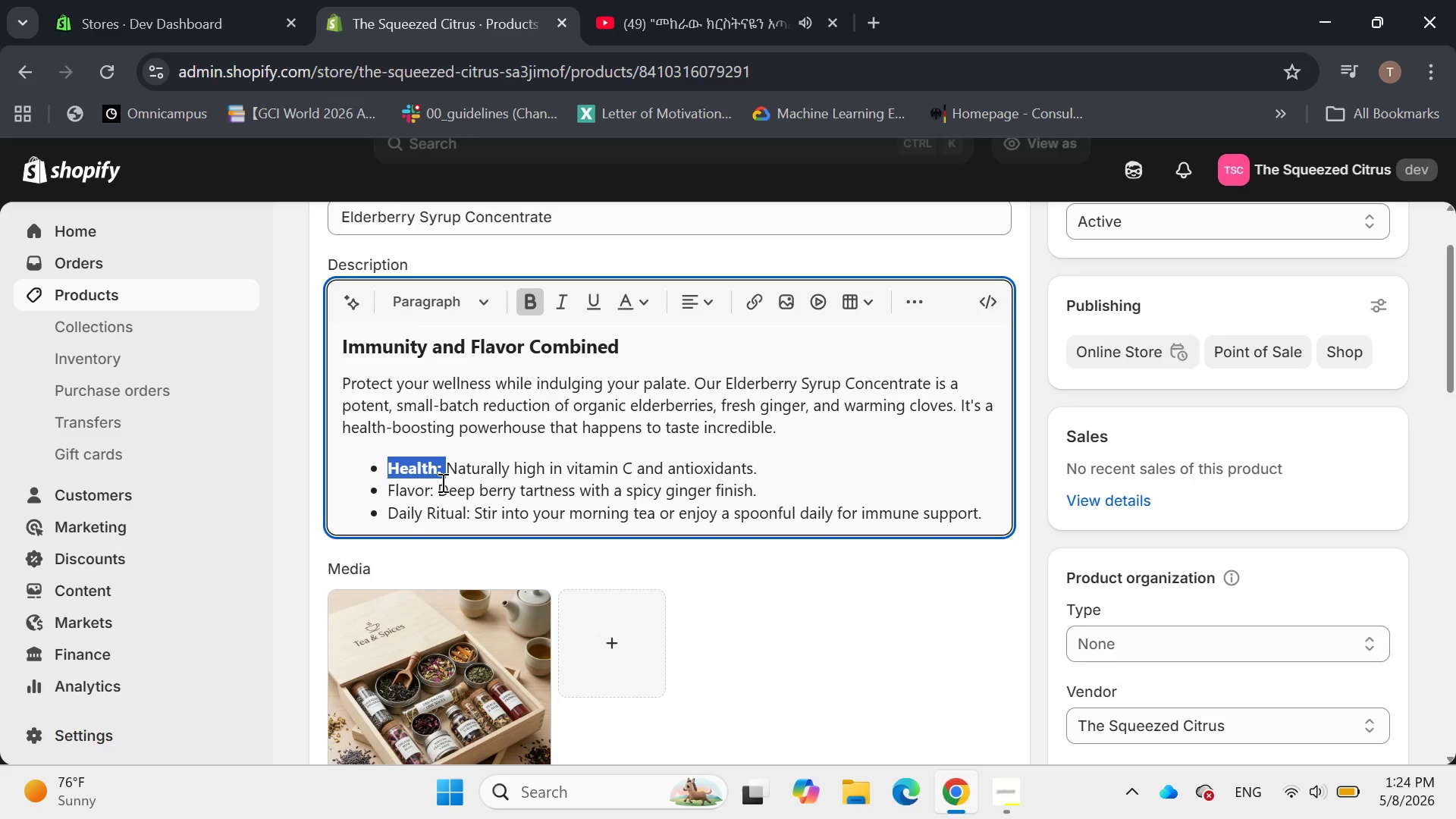 
left_click_drag(start_coordinate=[433, 491], to_coordinate=[385, 485])
 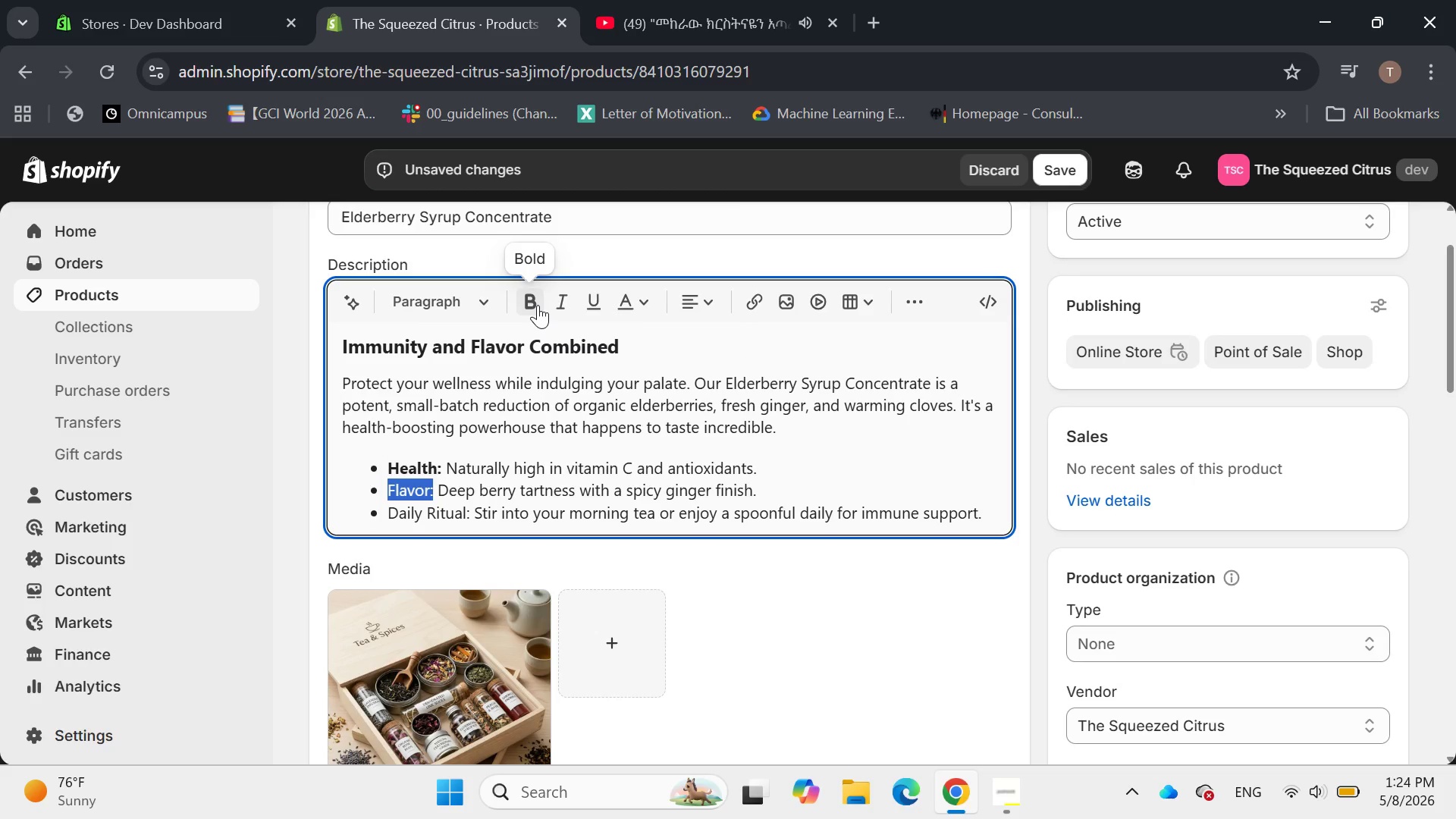 
left_click([538, 305])
 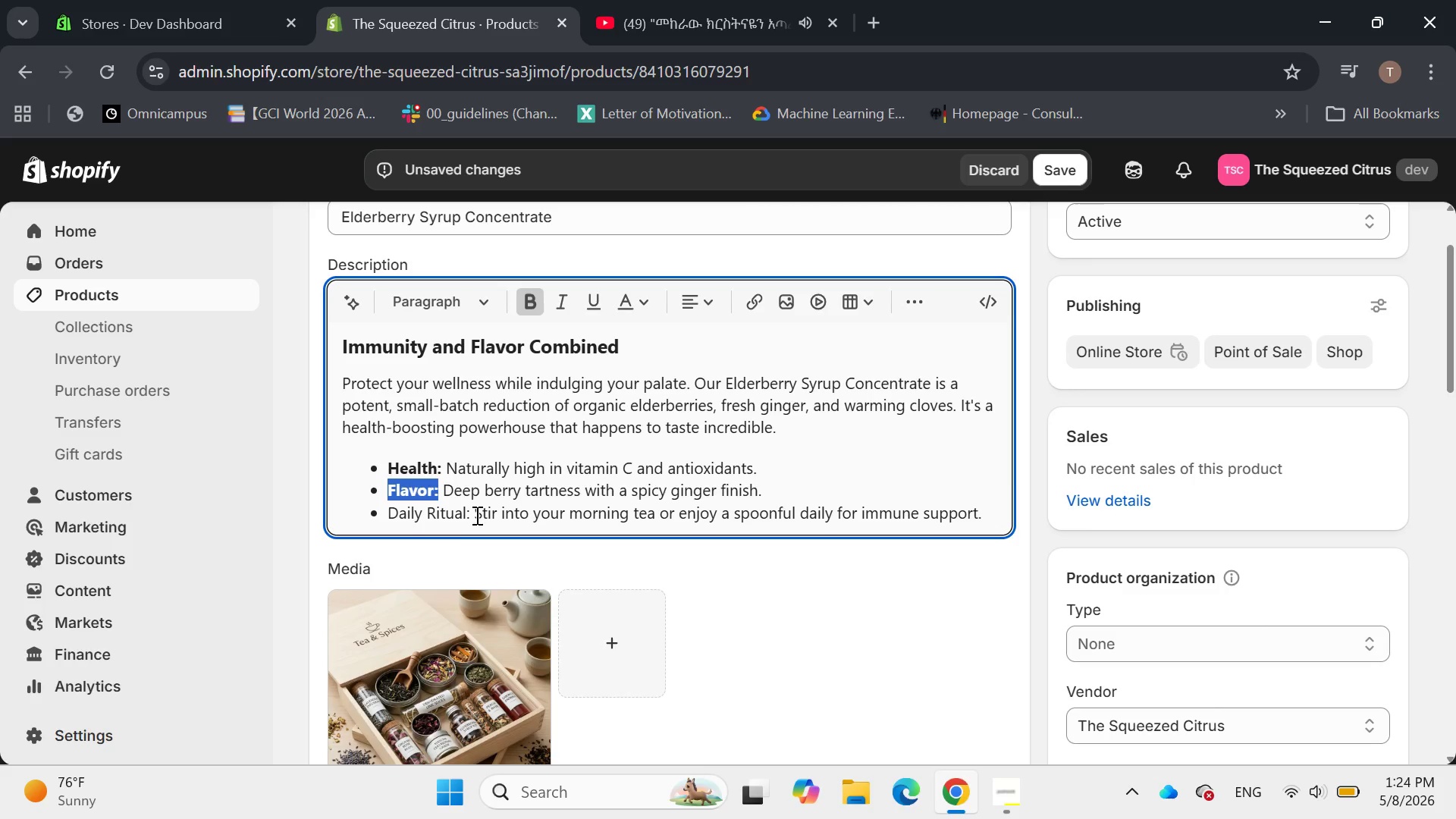 
left_click_drag(start_coordinate=[473, 512], to_coordinate=[384, 509])
 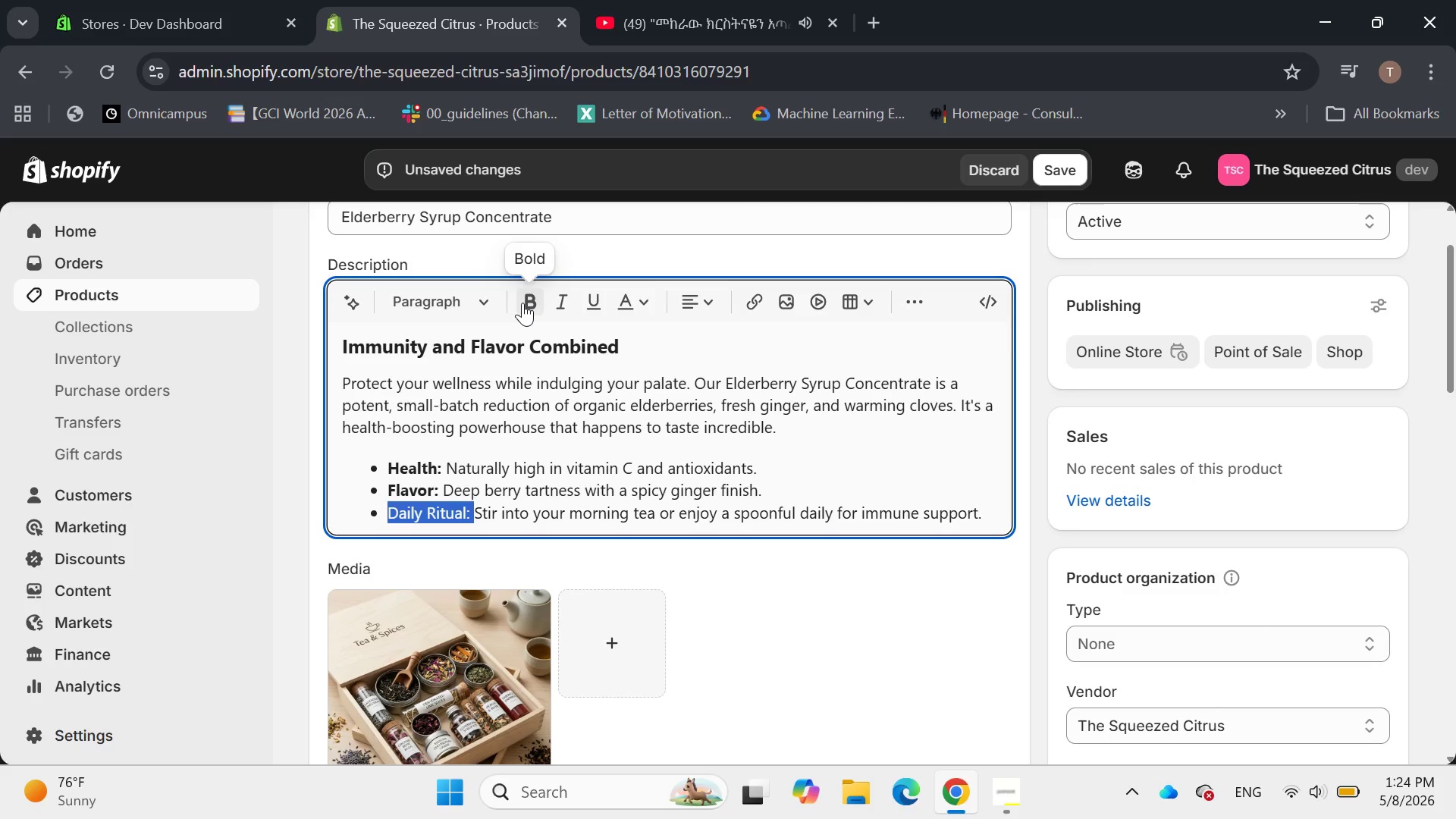 
left_click([522, 303])
 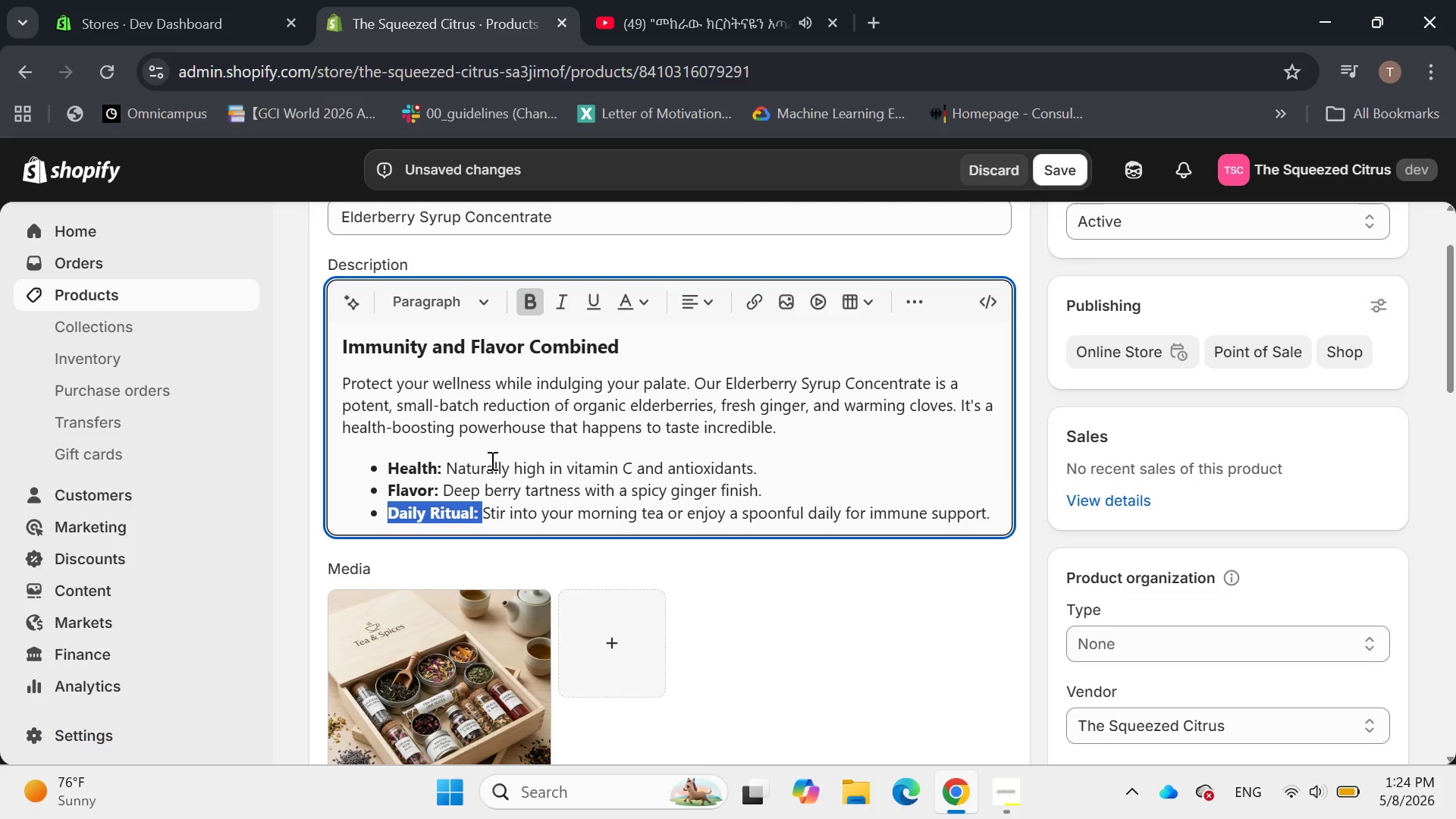 
left_click([491, 460])
 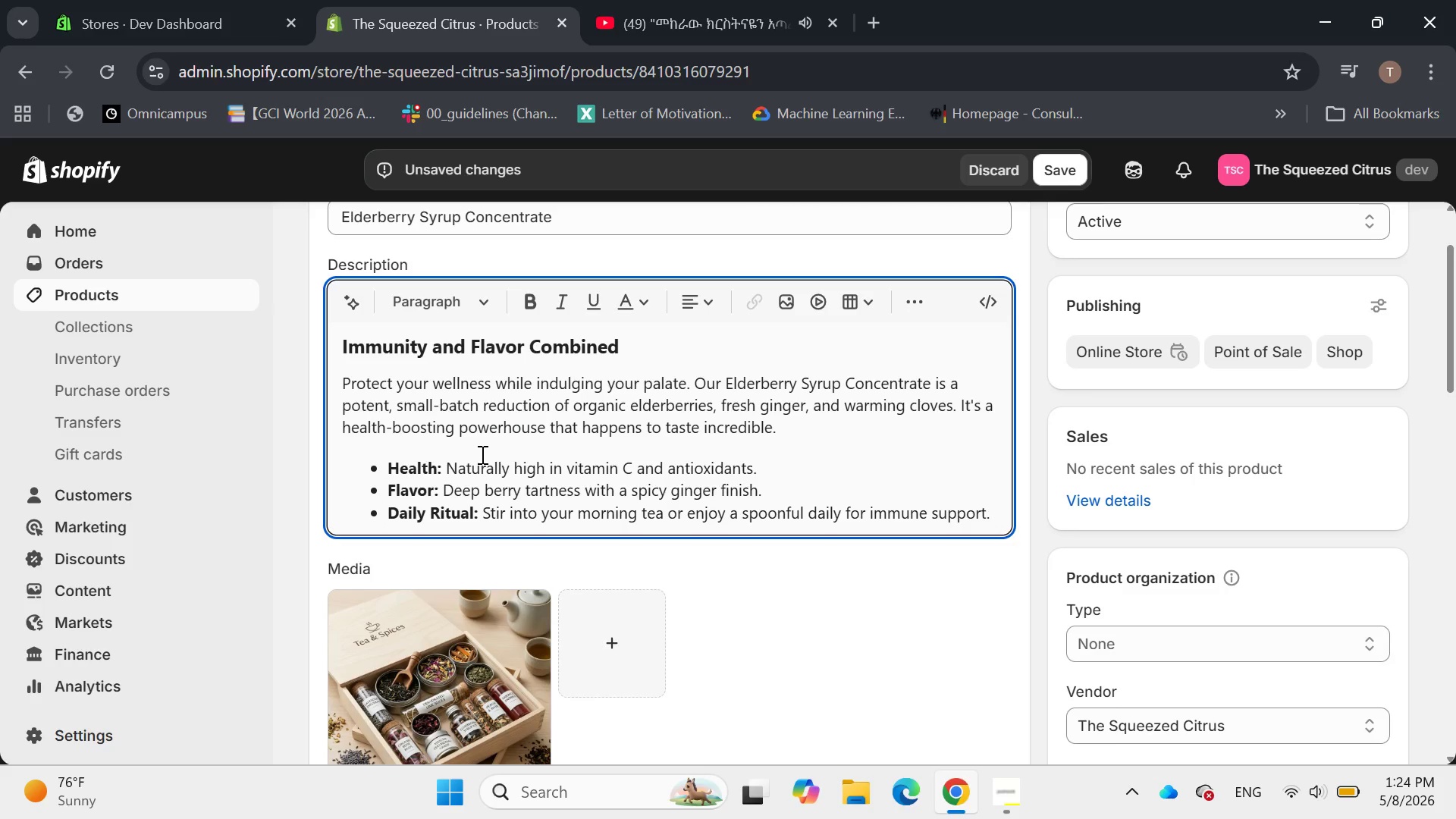 
scroll: coordinate [481, 453], scroll_direction: down, amount: 1.0
 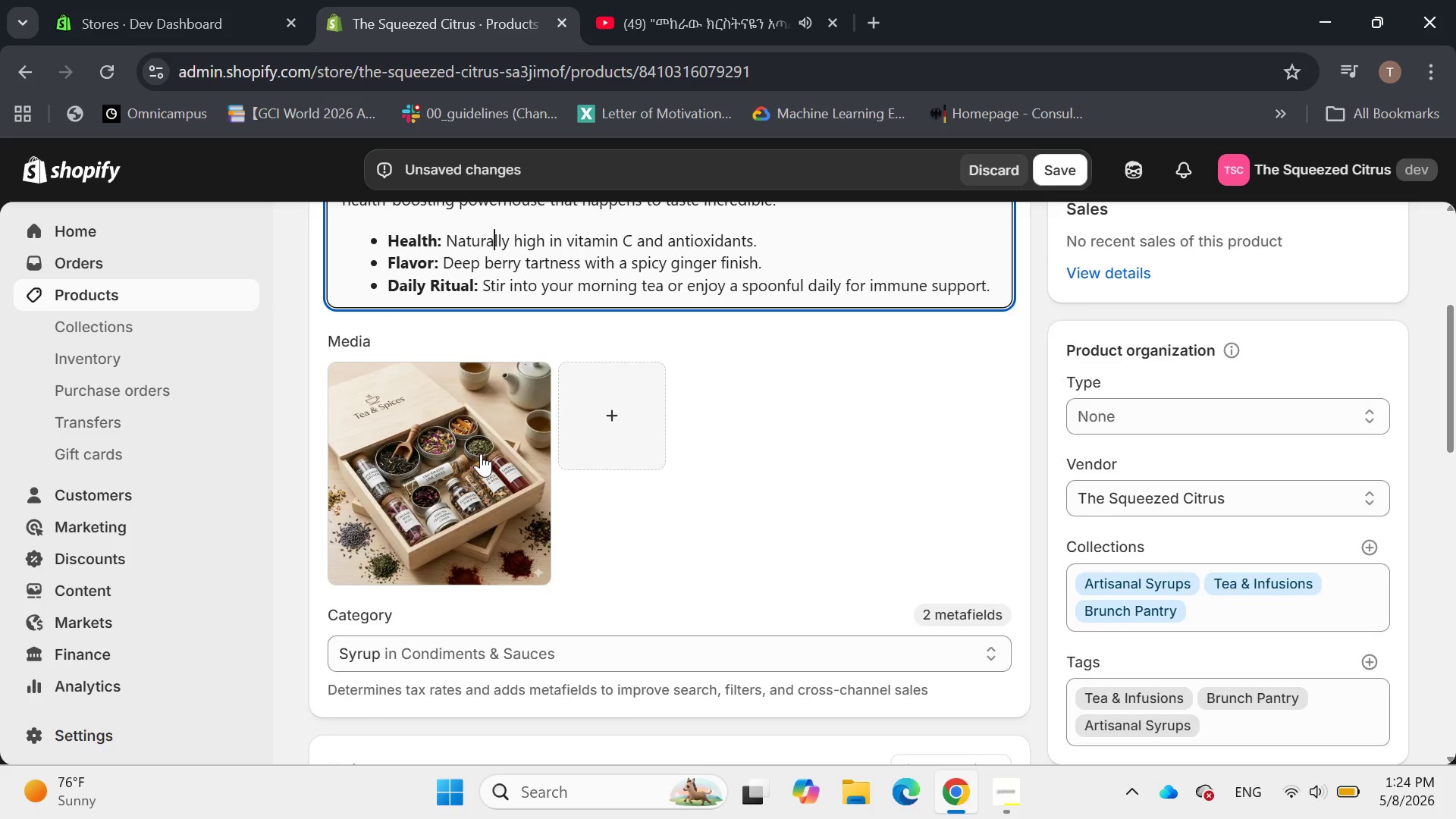 
scroll: coordinate [481, 453], scroll_direction: up, amount: 1.0
 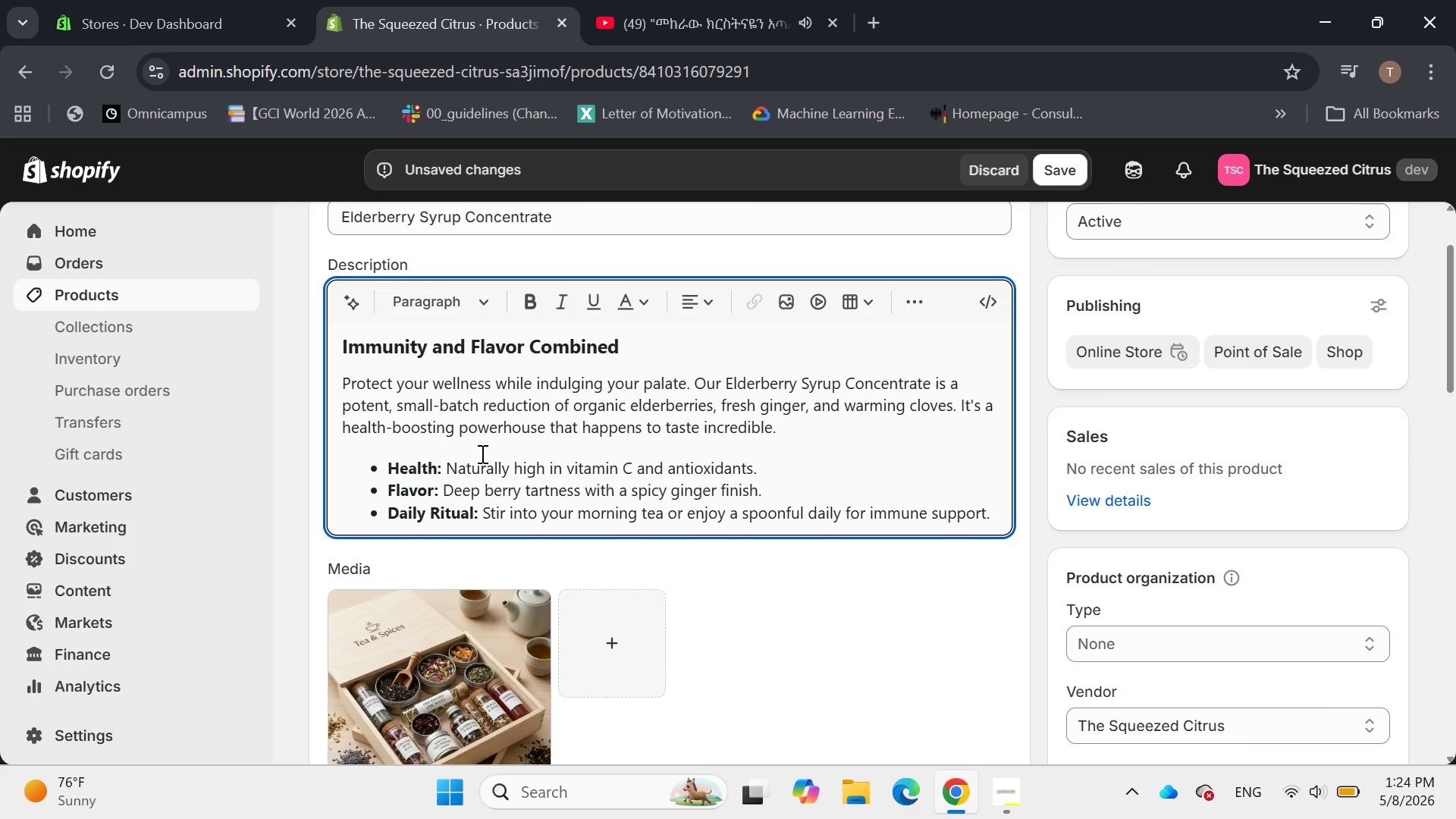 
scroll: coordinate [481, 449], scroll_direction: down, amount: 7.0
 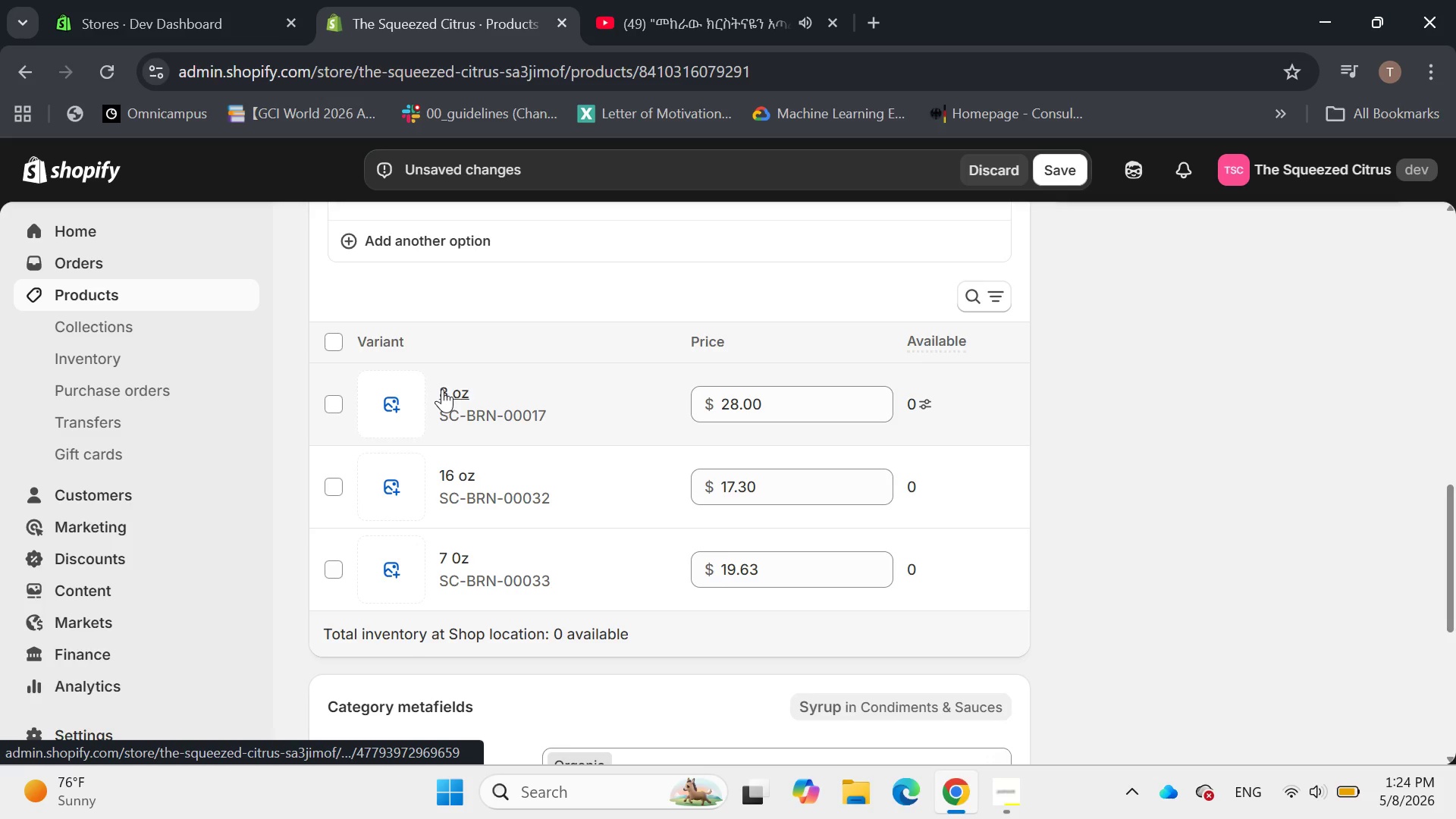 
left_click([447, 393])
 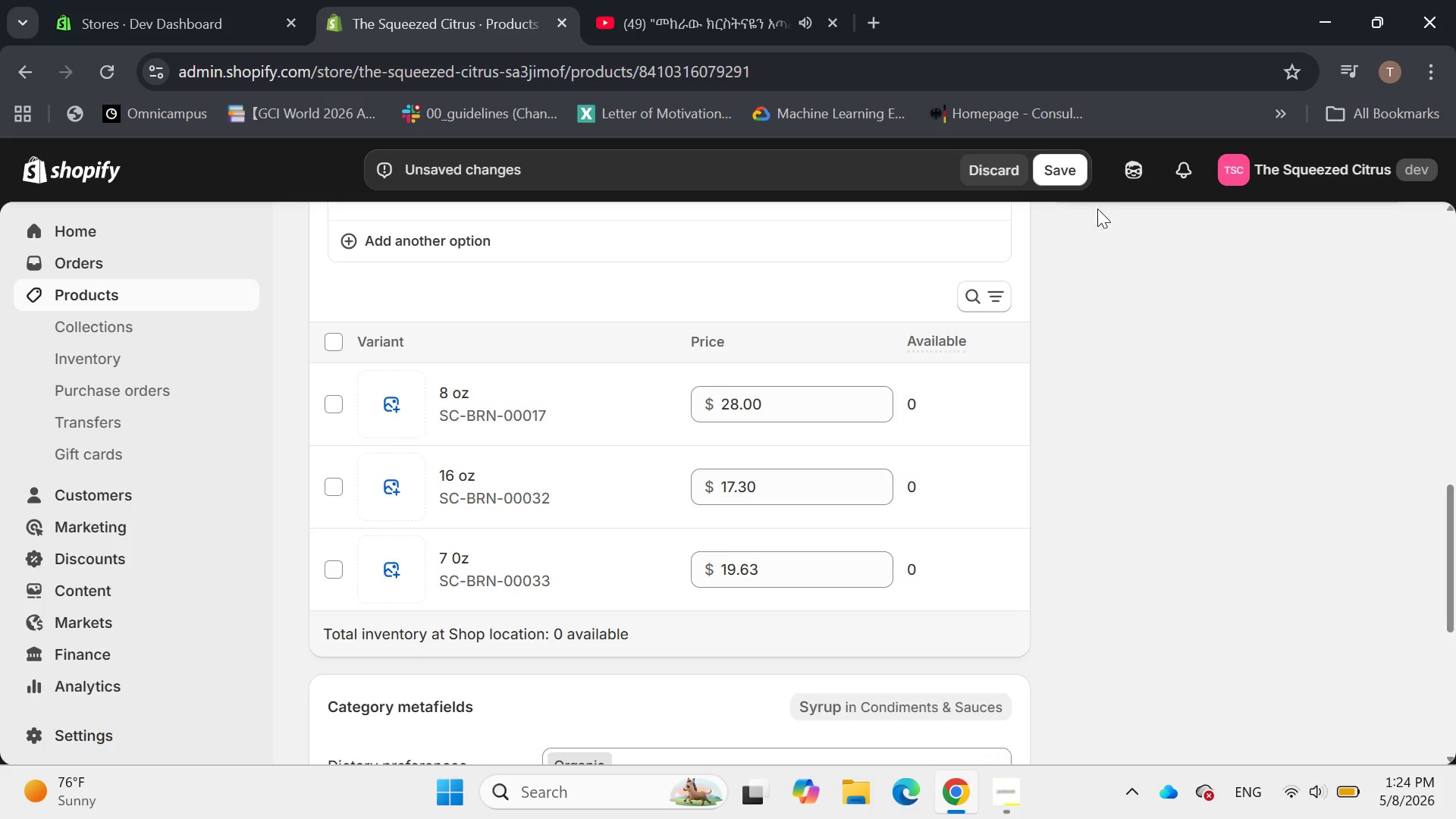 
left_click([1050, 165])
 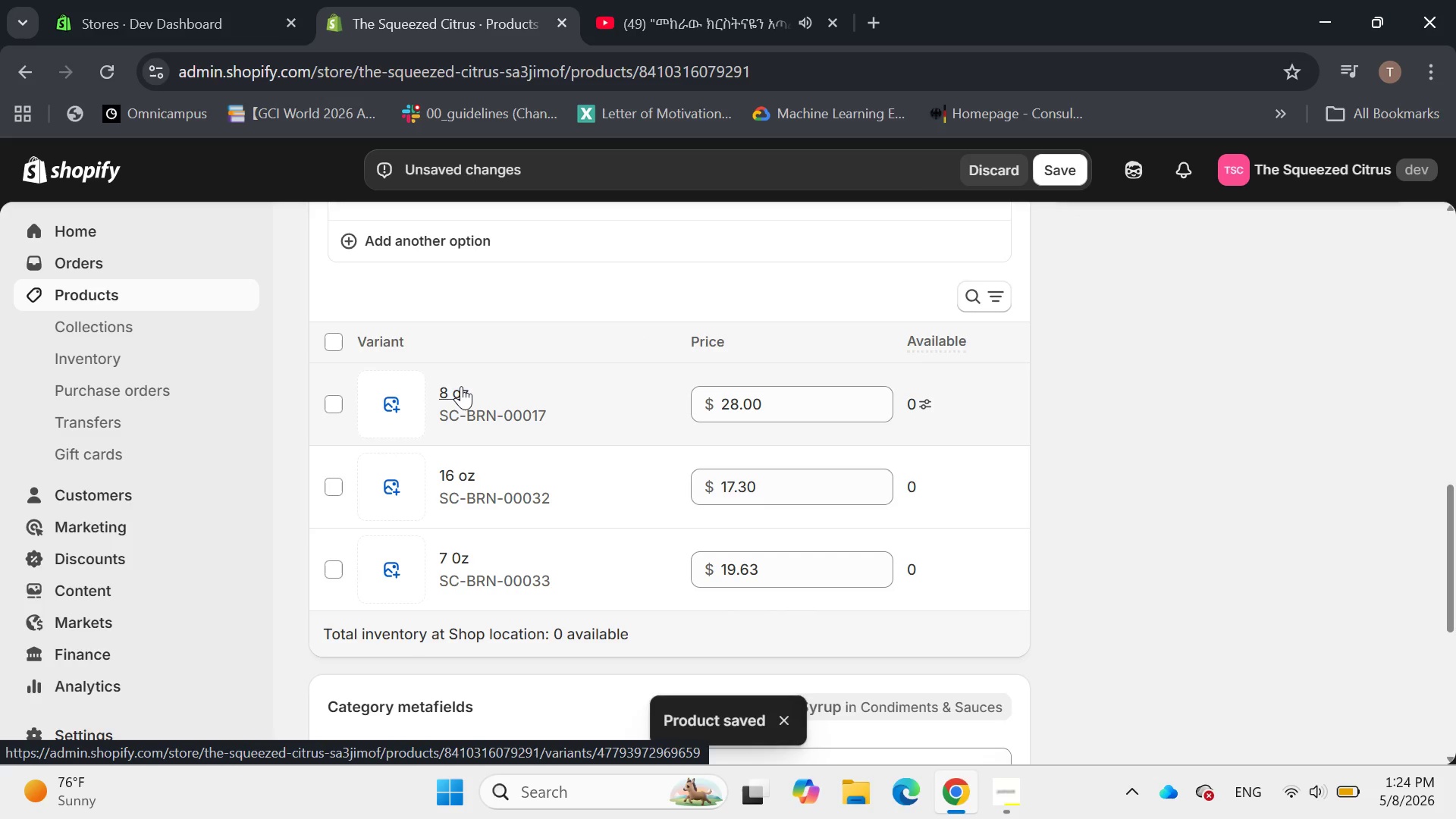 
wait(9.55)
 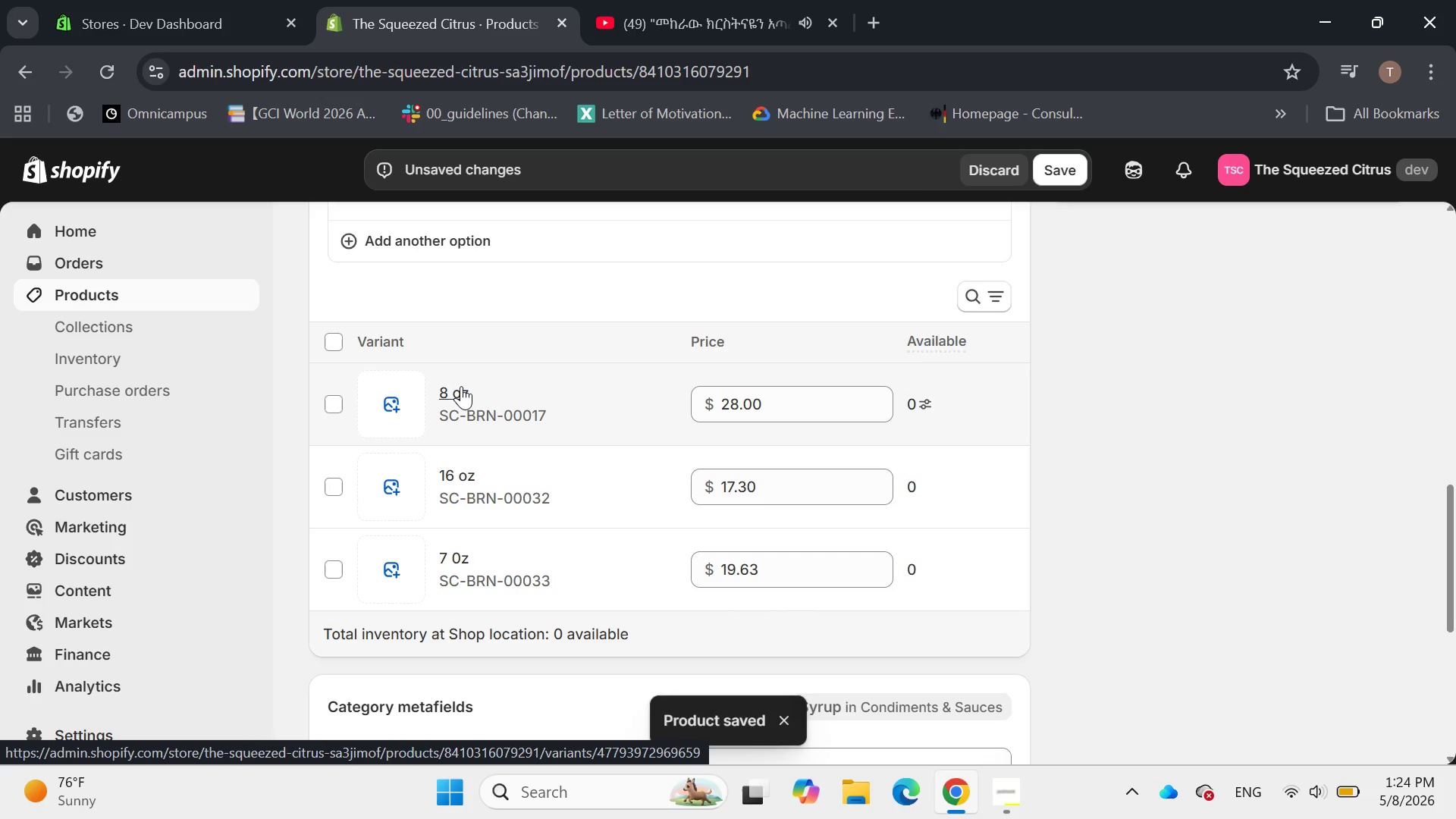 
left_click([457, 391])
 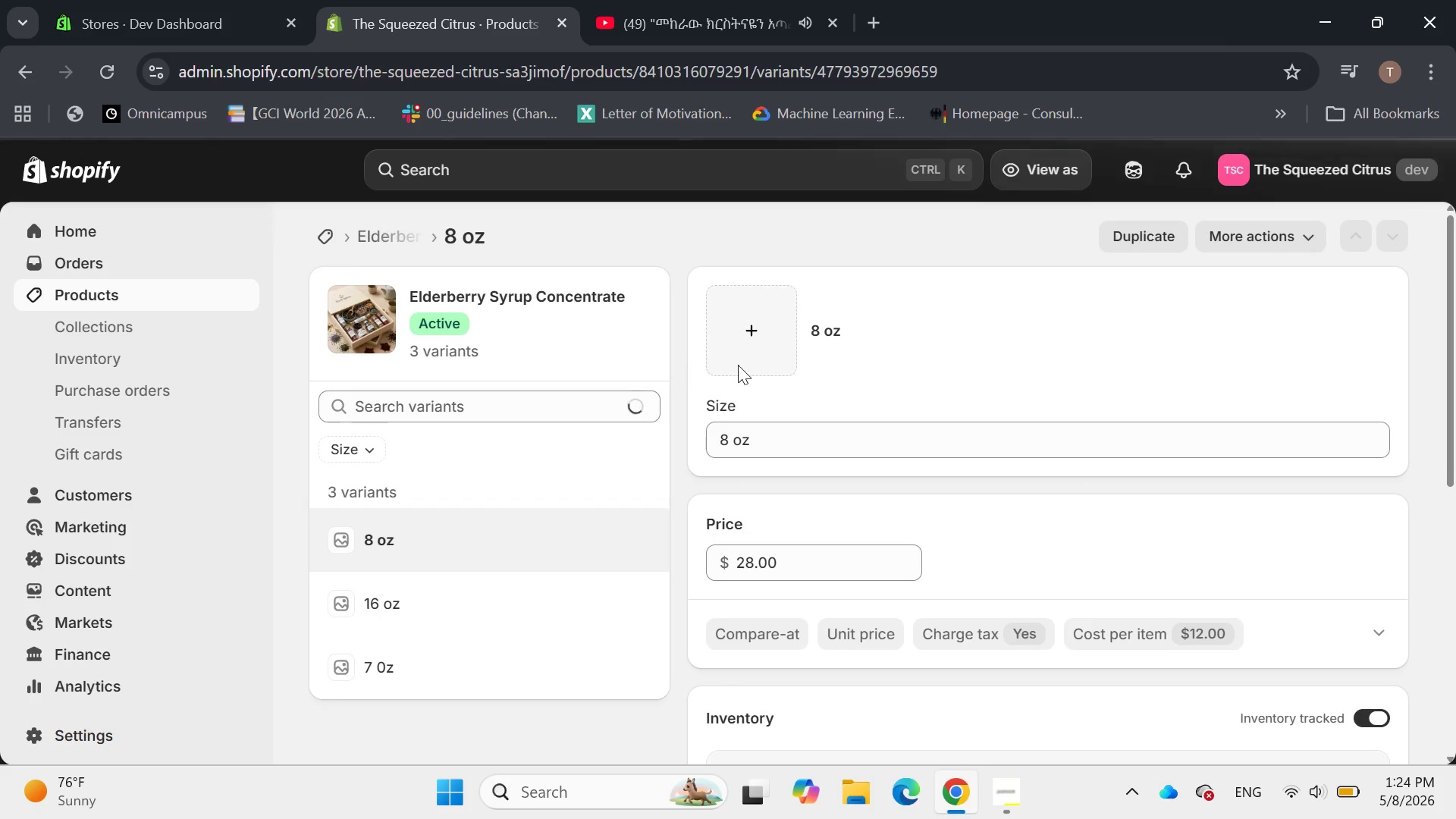 
scroll: coordinate [856, 331], scroll_direction: down, amount: 1.0
 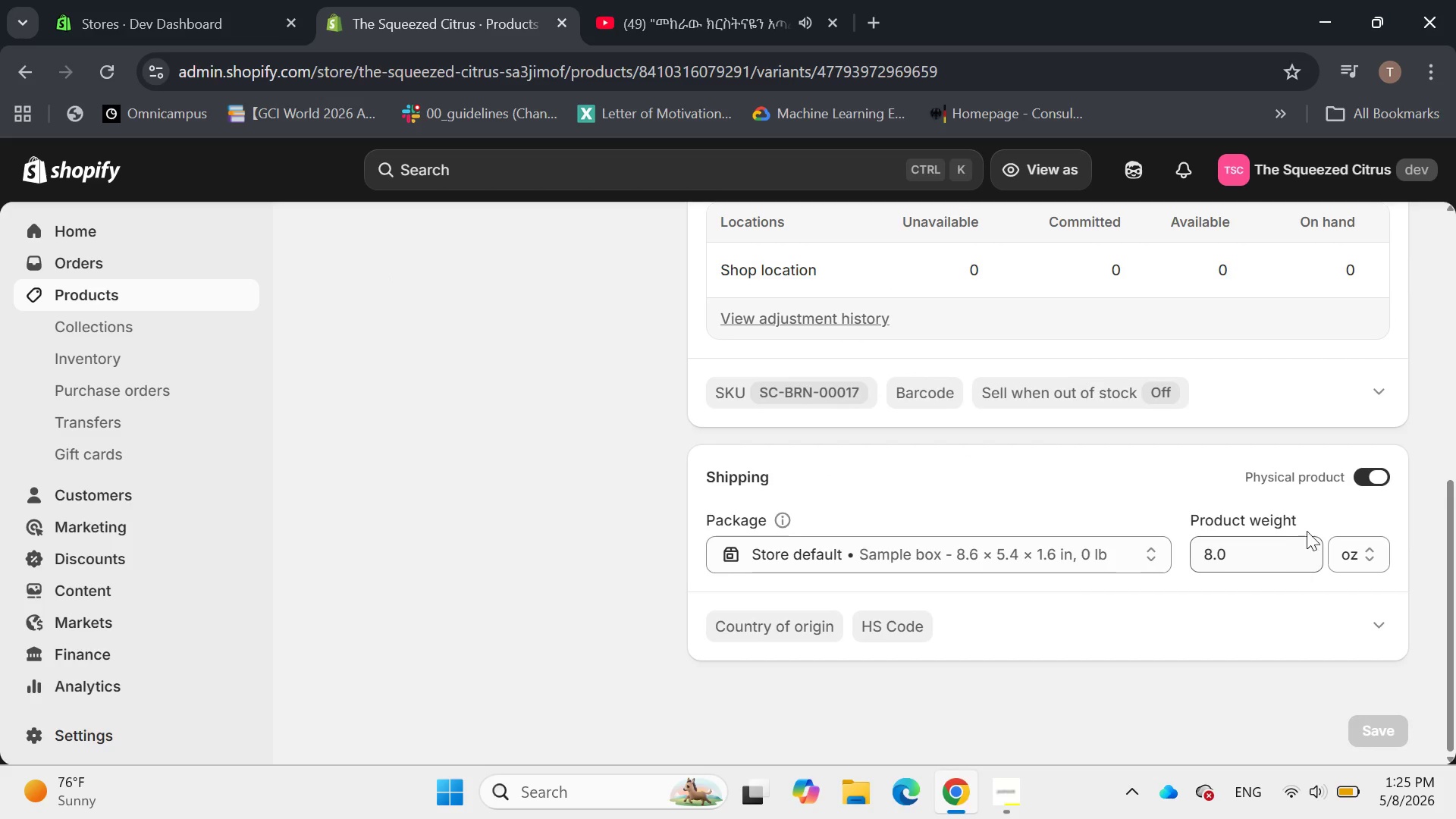 
scroll: coordinate [1183, 485], scroll_direction: up, amount: 8.0
 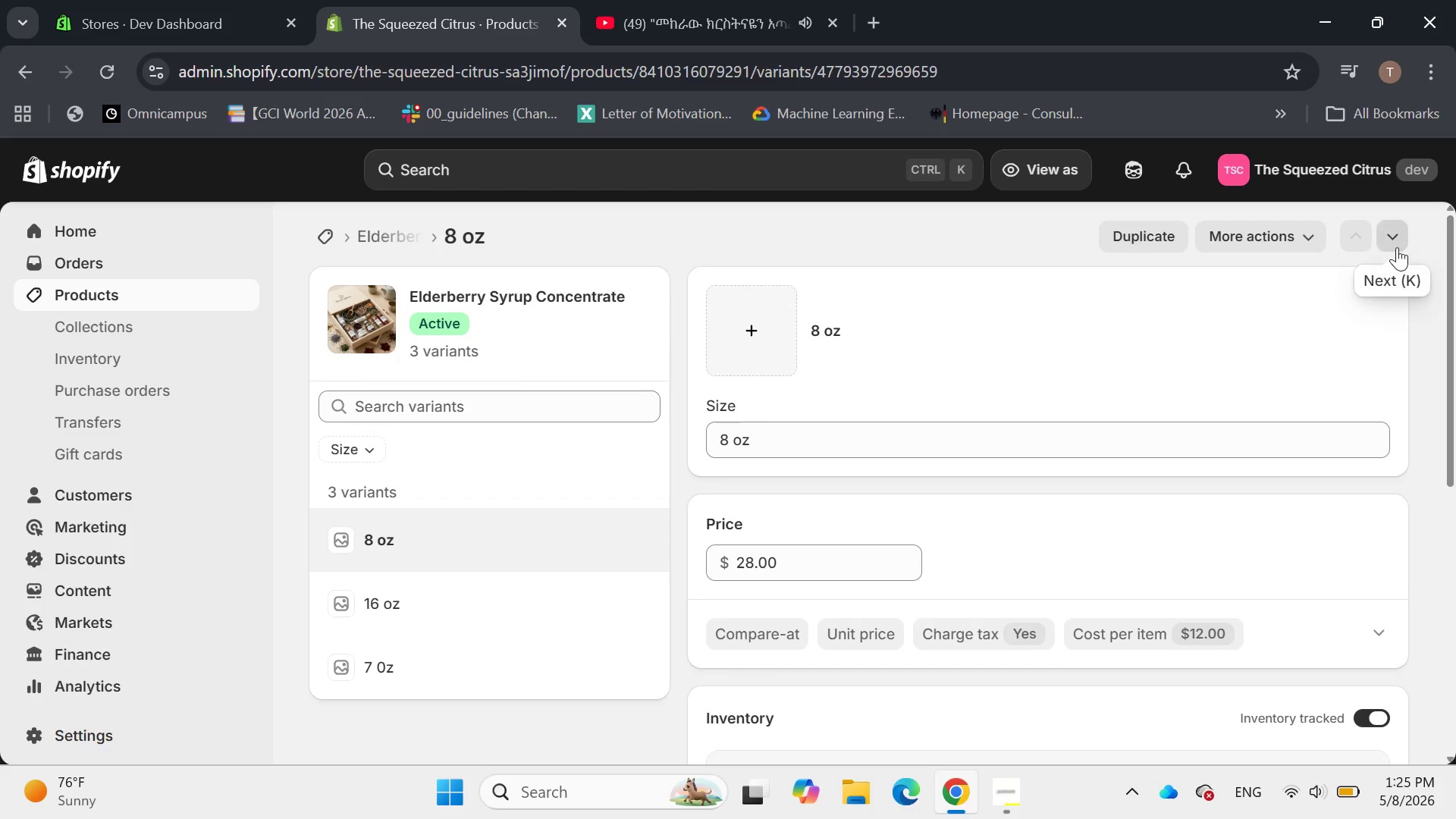 
left_click([1398, 242])
 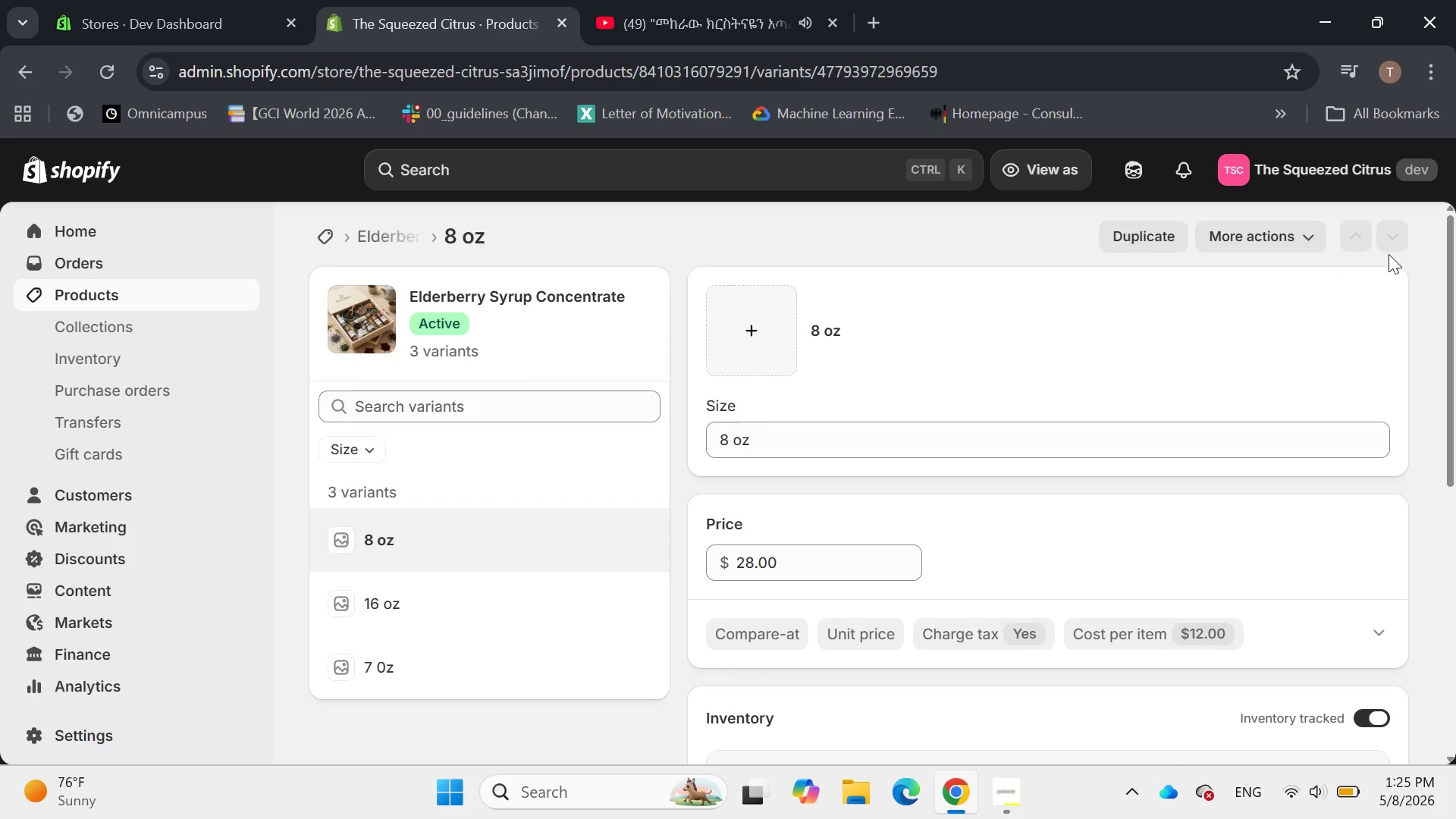 
scroll: coordinate [1385, 258], scroll_direction: down, amount: 16.0
 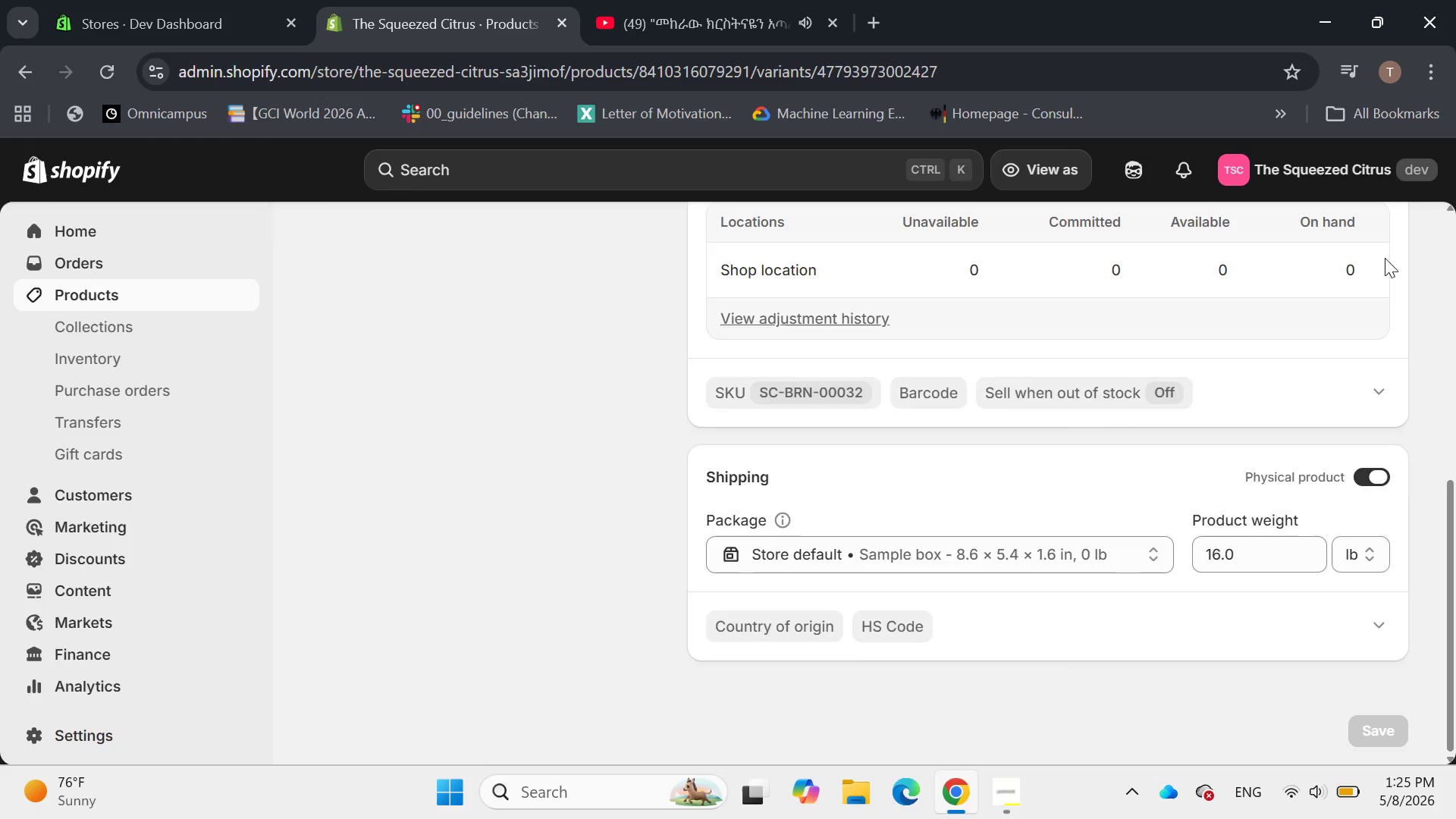 
scroll: coordinate [1385, 258], scroll_direction: up, amount: 4.0
 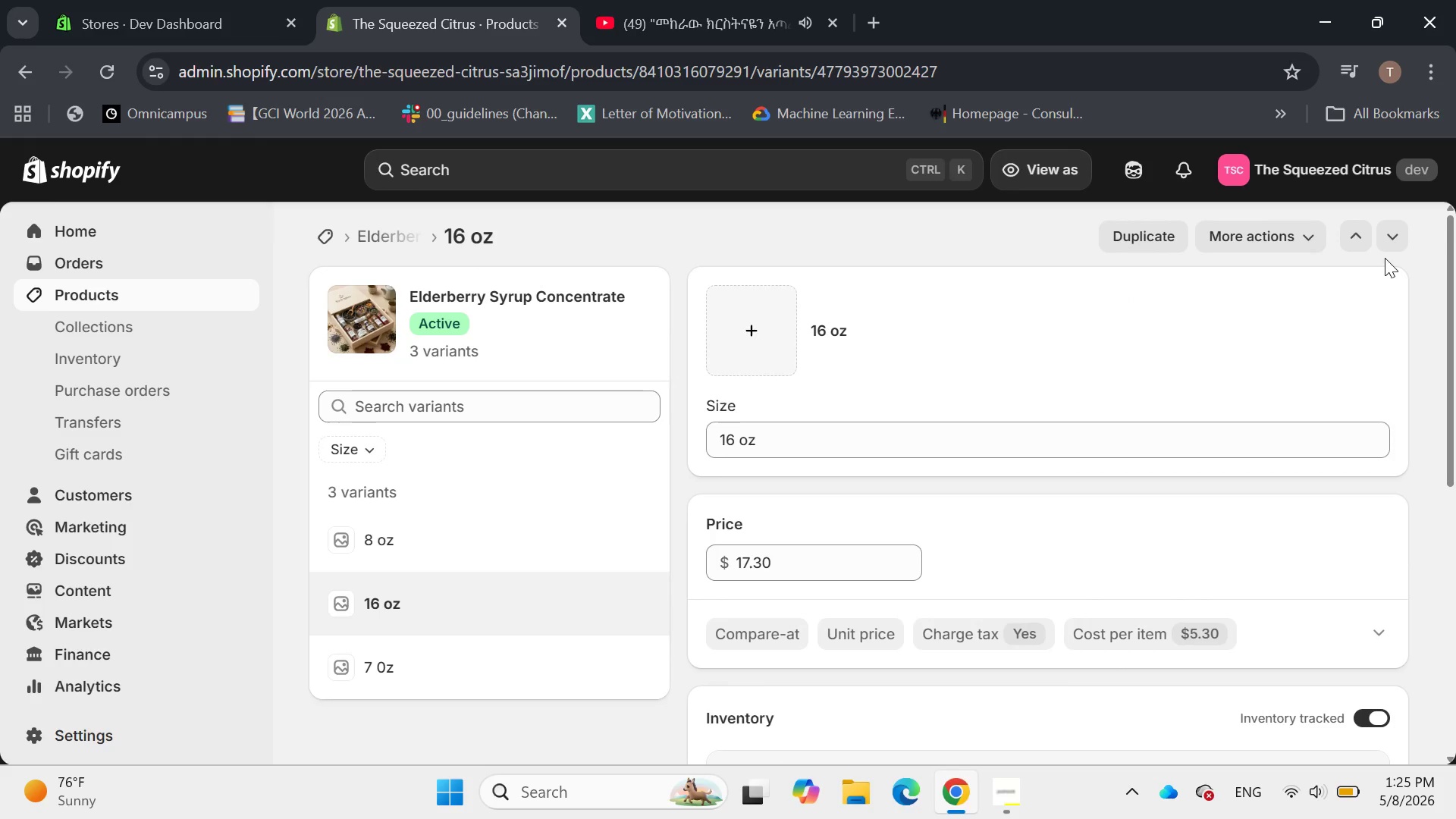 
scroll: coordinate [1385, 258], scroll_direction: down, amount: 3.0
 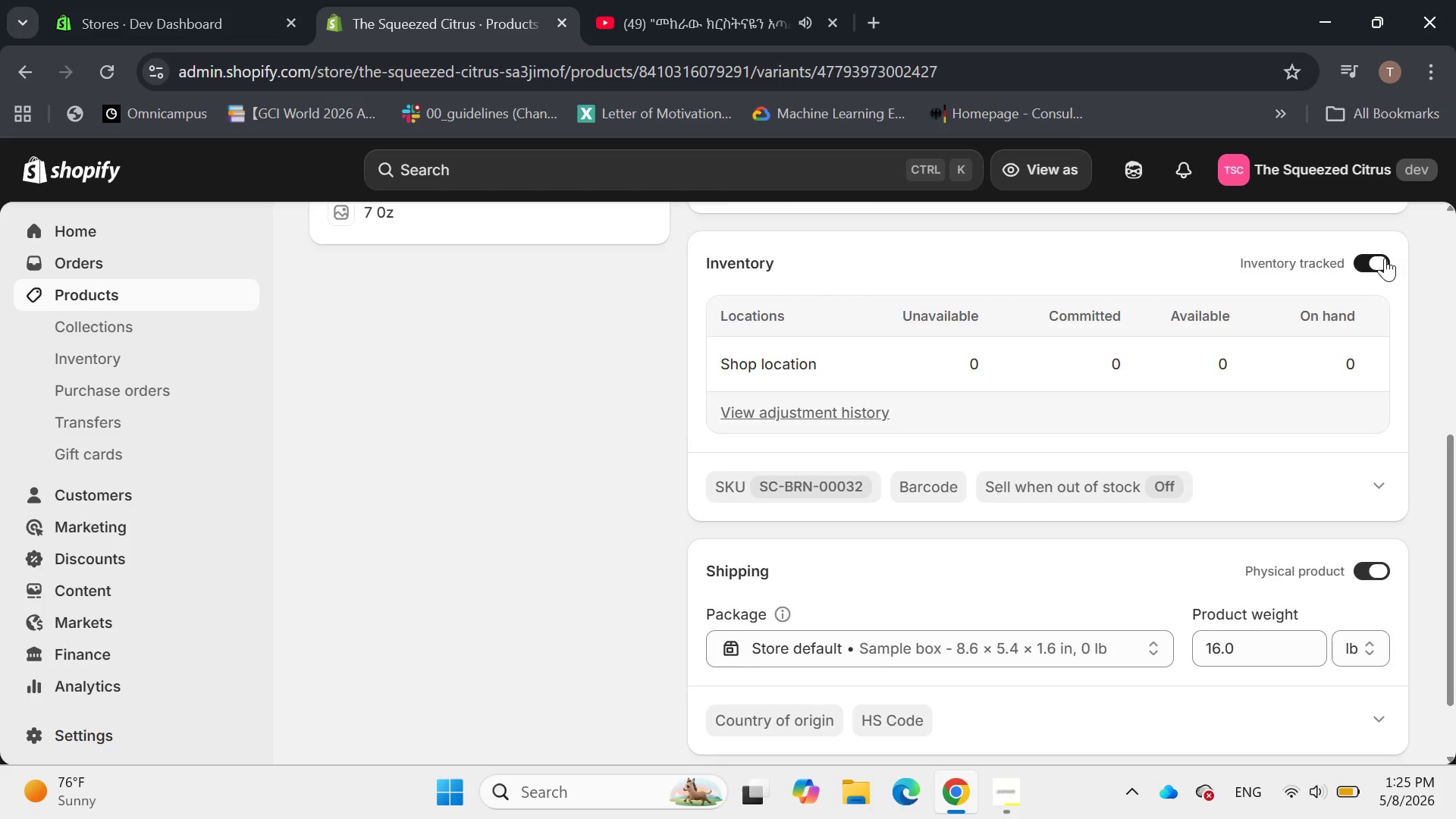 
scroll: coordinate [1385, 258], scroll_direction: up, amount: 1.0
 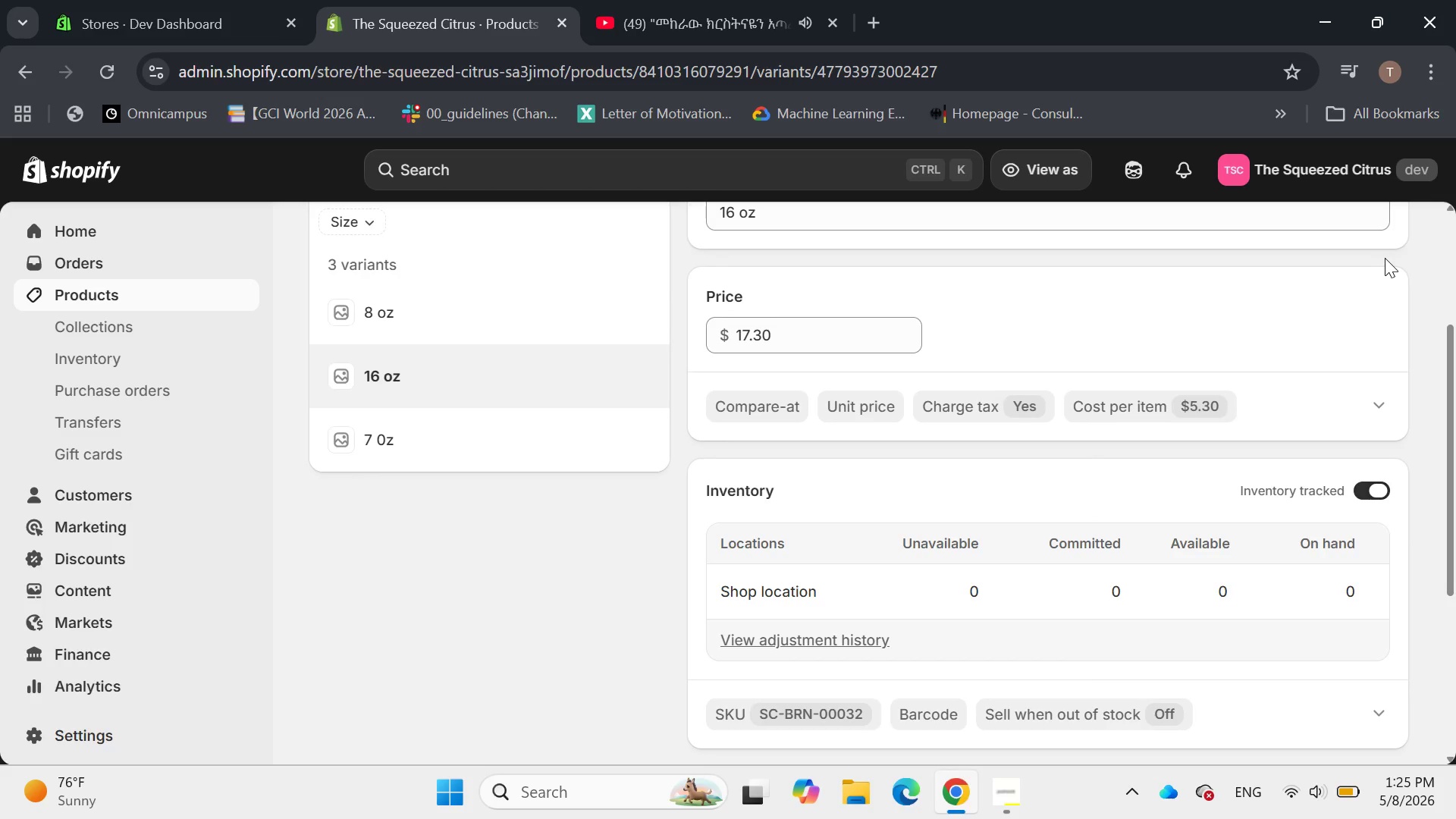 
scroll: coordinate [1385, 258], scroll_direction: down, amount: 5.0
 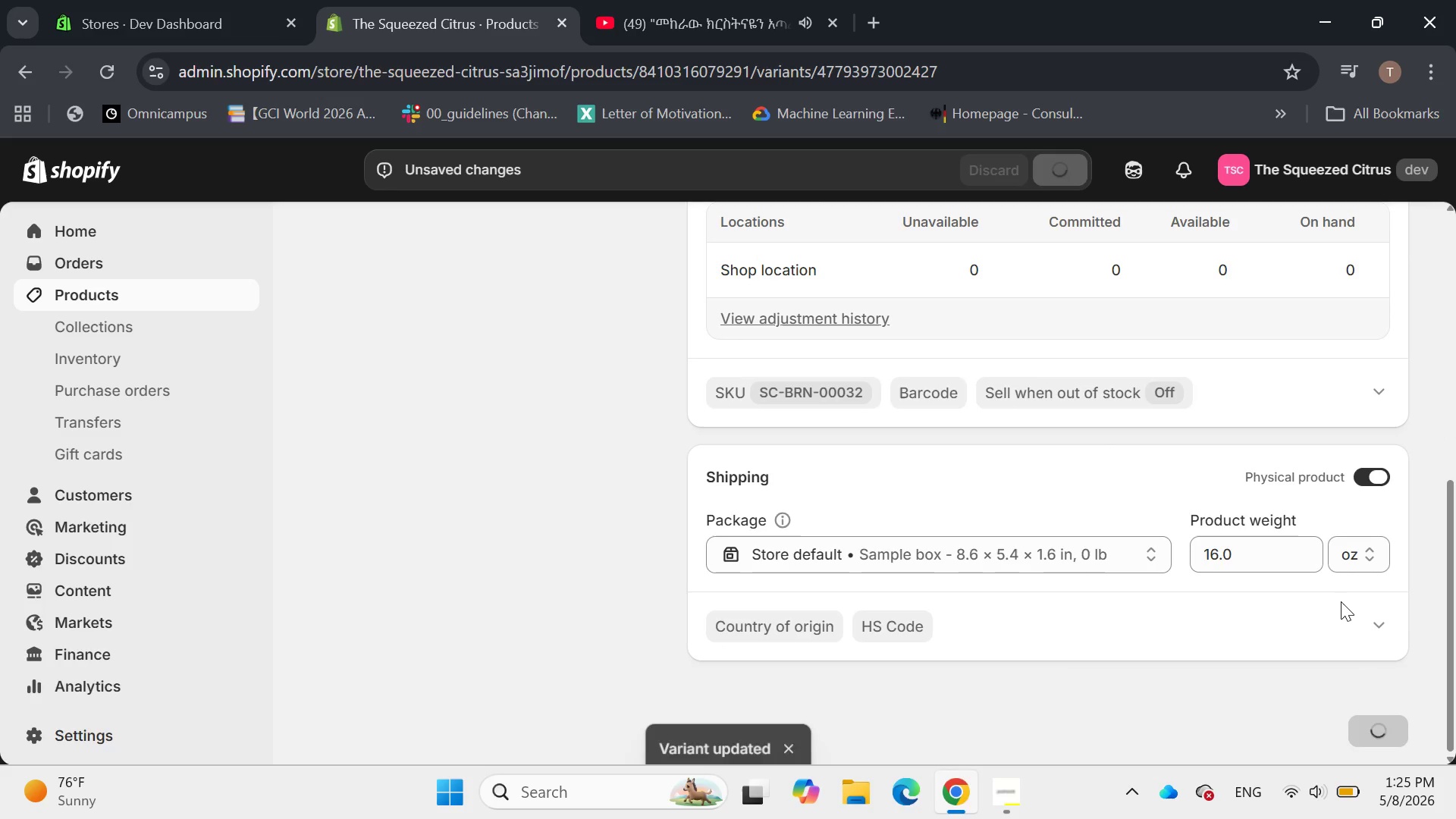 
wait(7.3)
 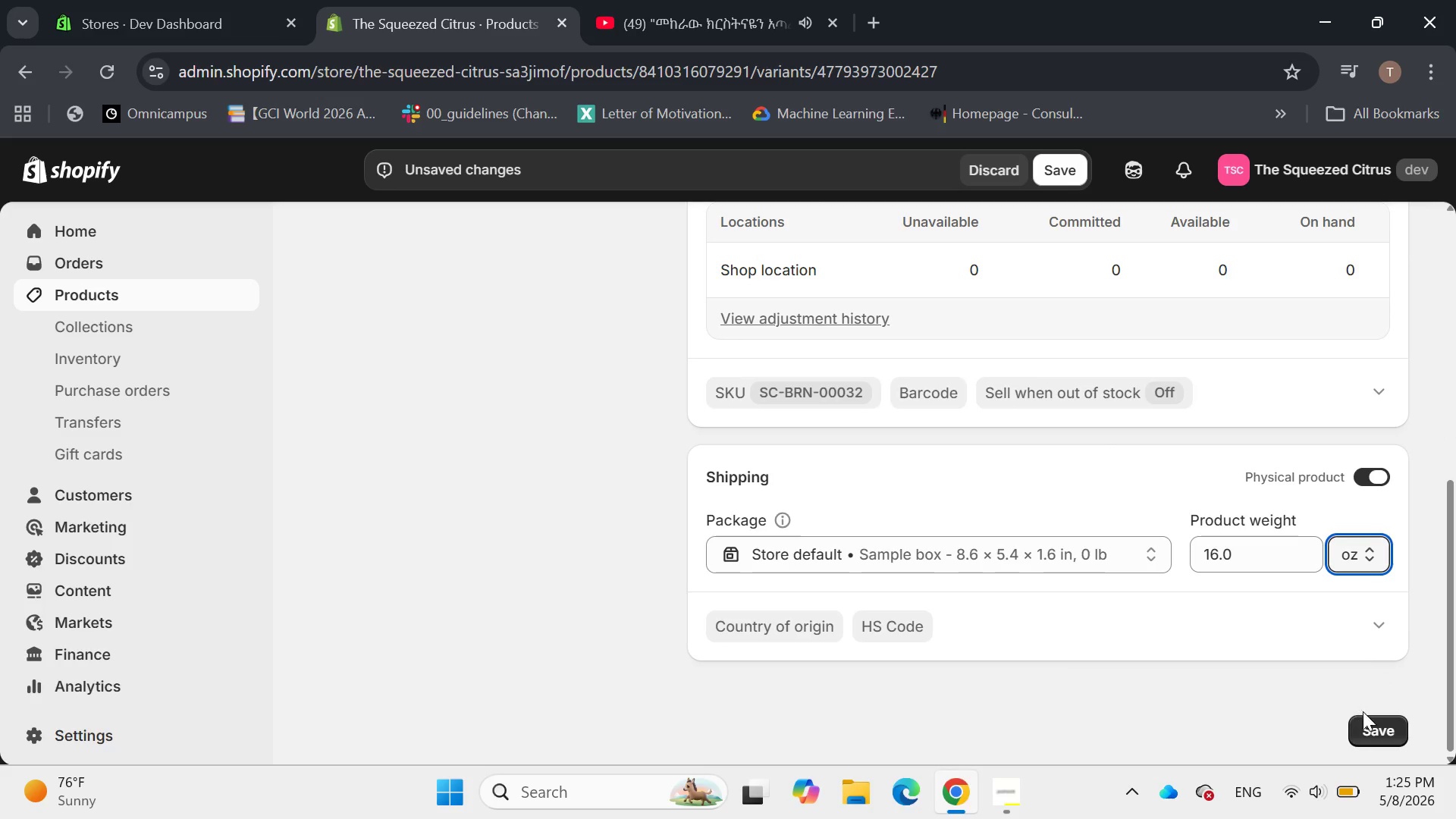 
scroll: coordinate [1336, 567], scroll_direction: up, amount: 6.0
 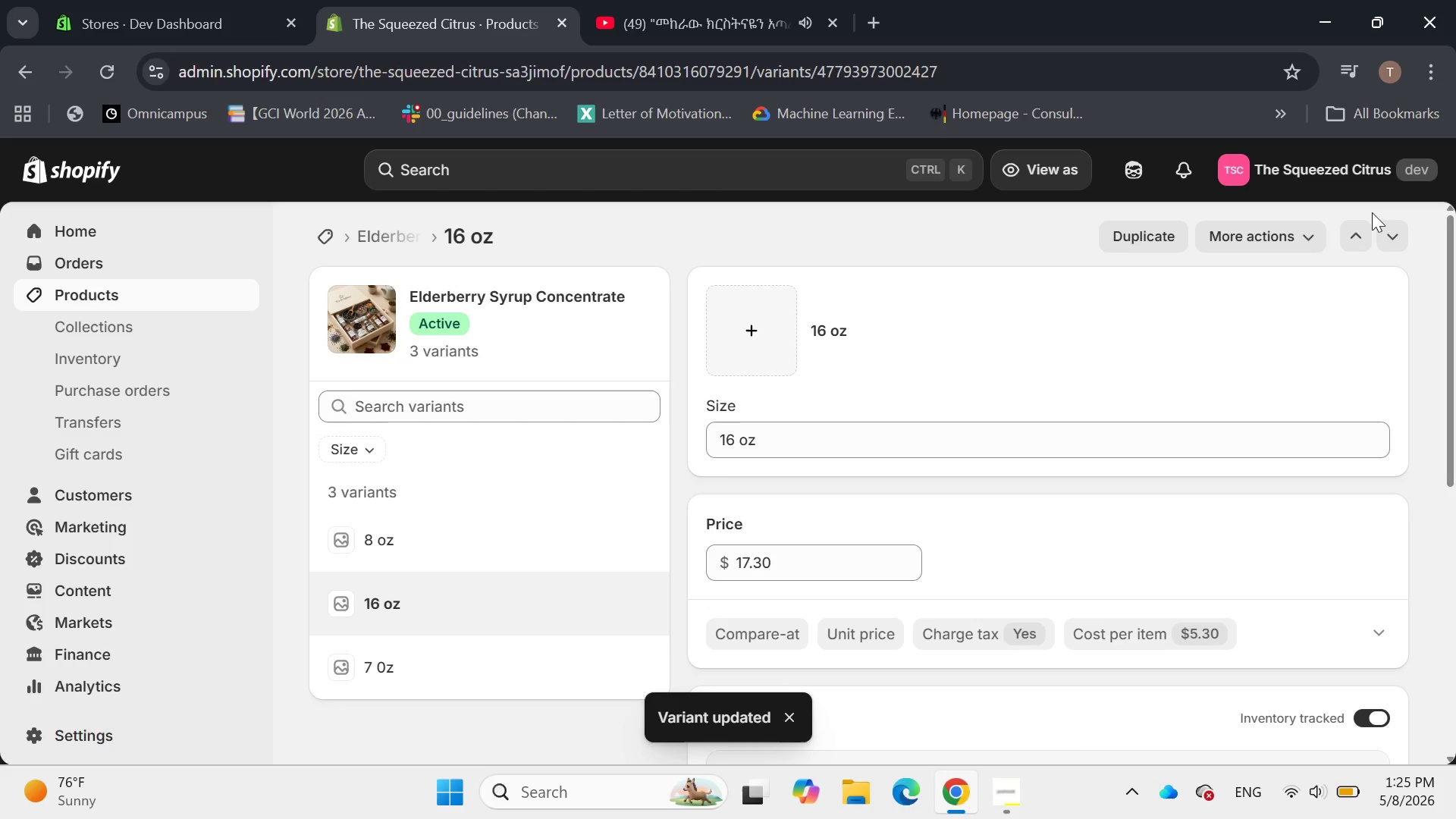 
left_click([1343, 234])
 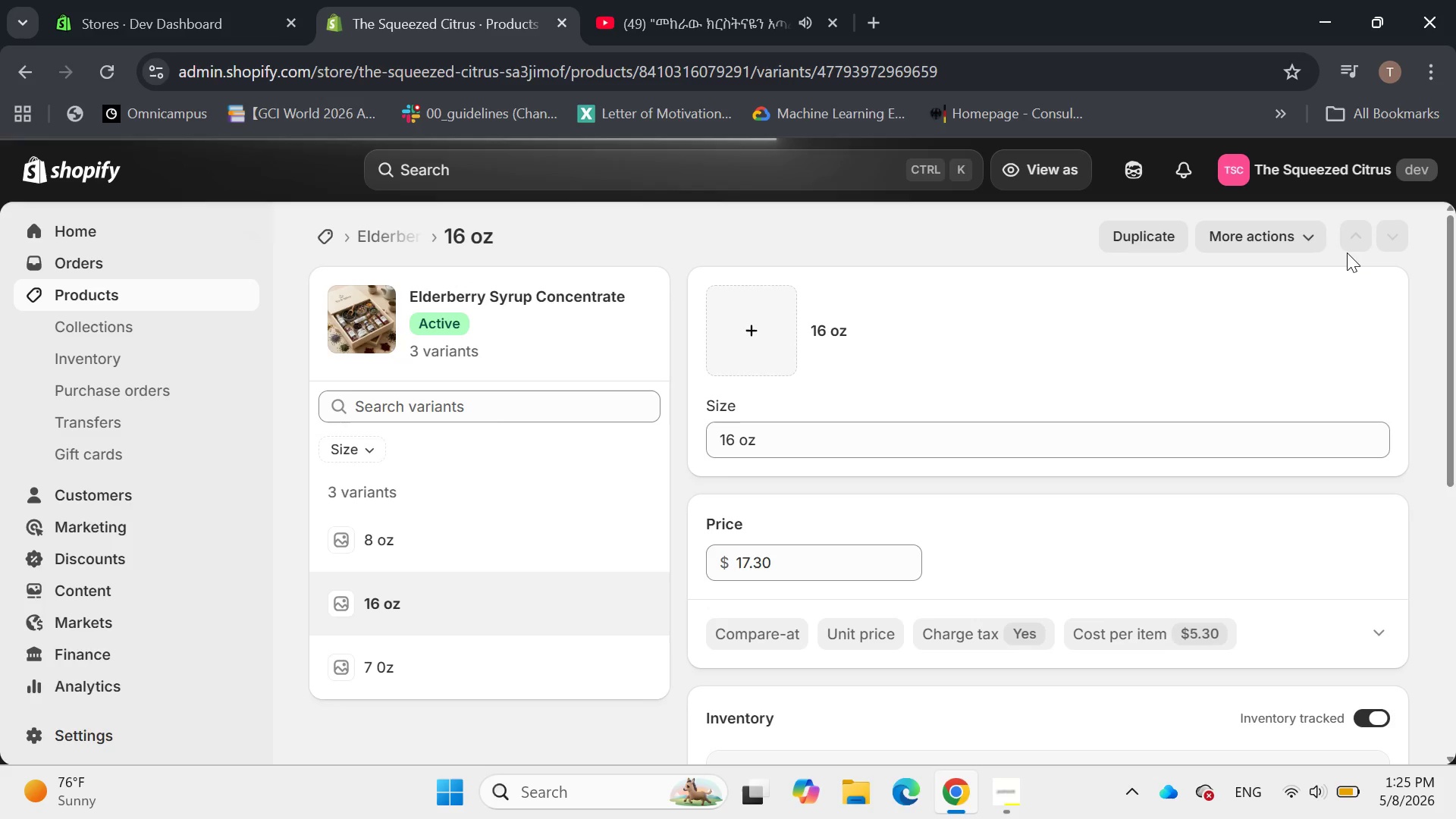 
scroll: coordinate [1347, 253], scroll_direction: down, amount: 4.0
 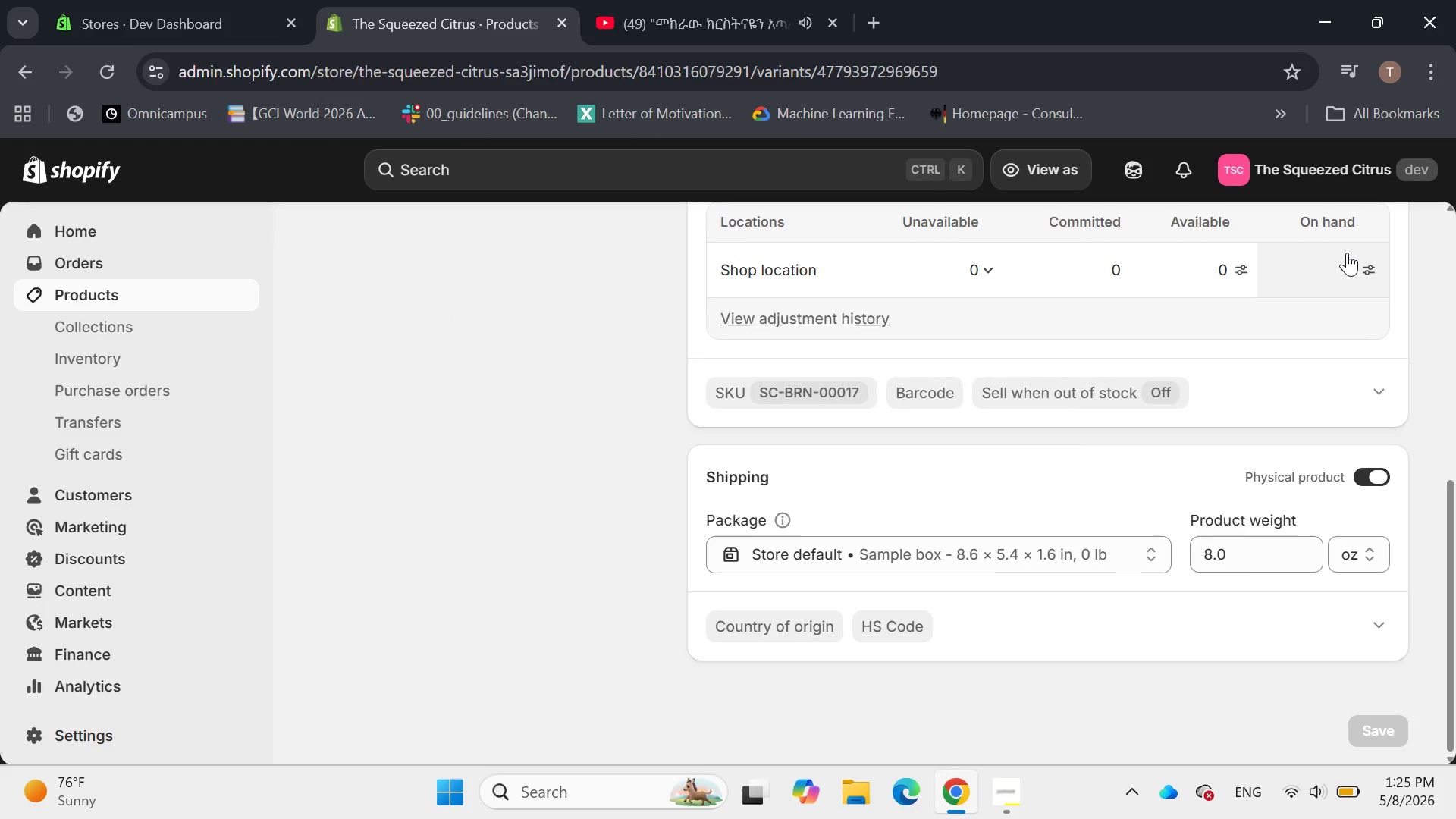 
scroll: coordinate [1347, 253], scroll_direction: up, amount: 8.0
 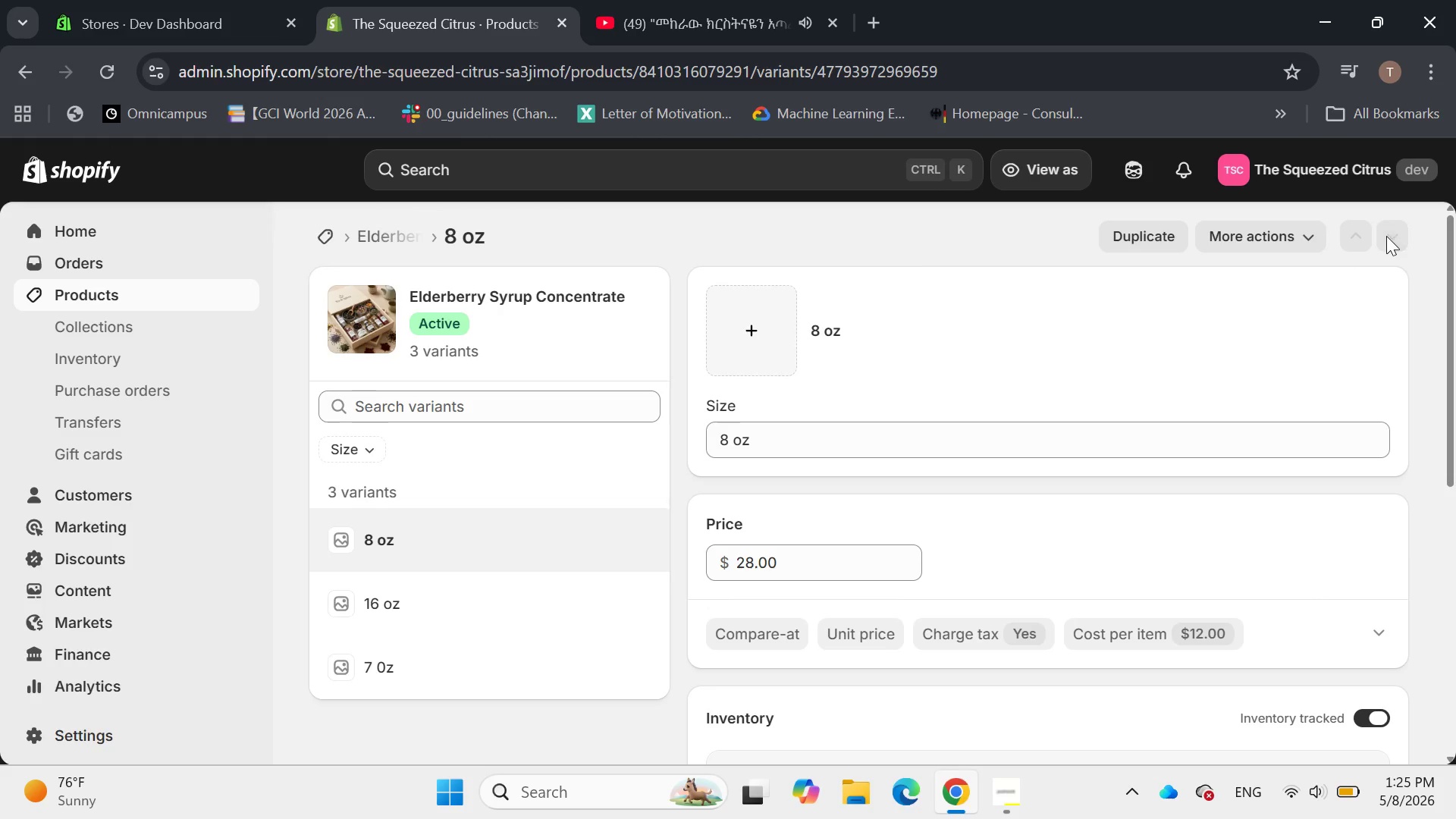 
scroll: coordinate [1386, 237], scroll_direction: down, amount: 11.0
 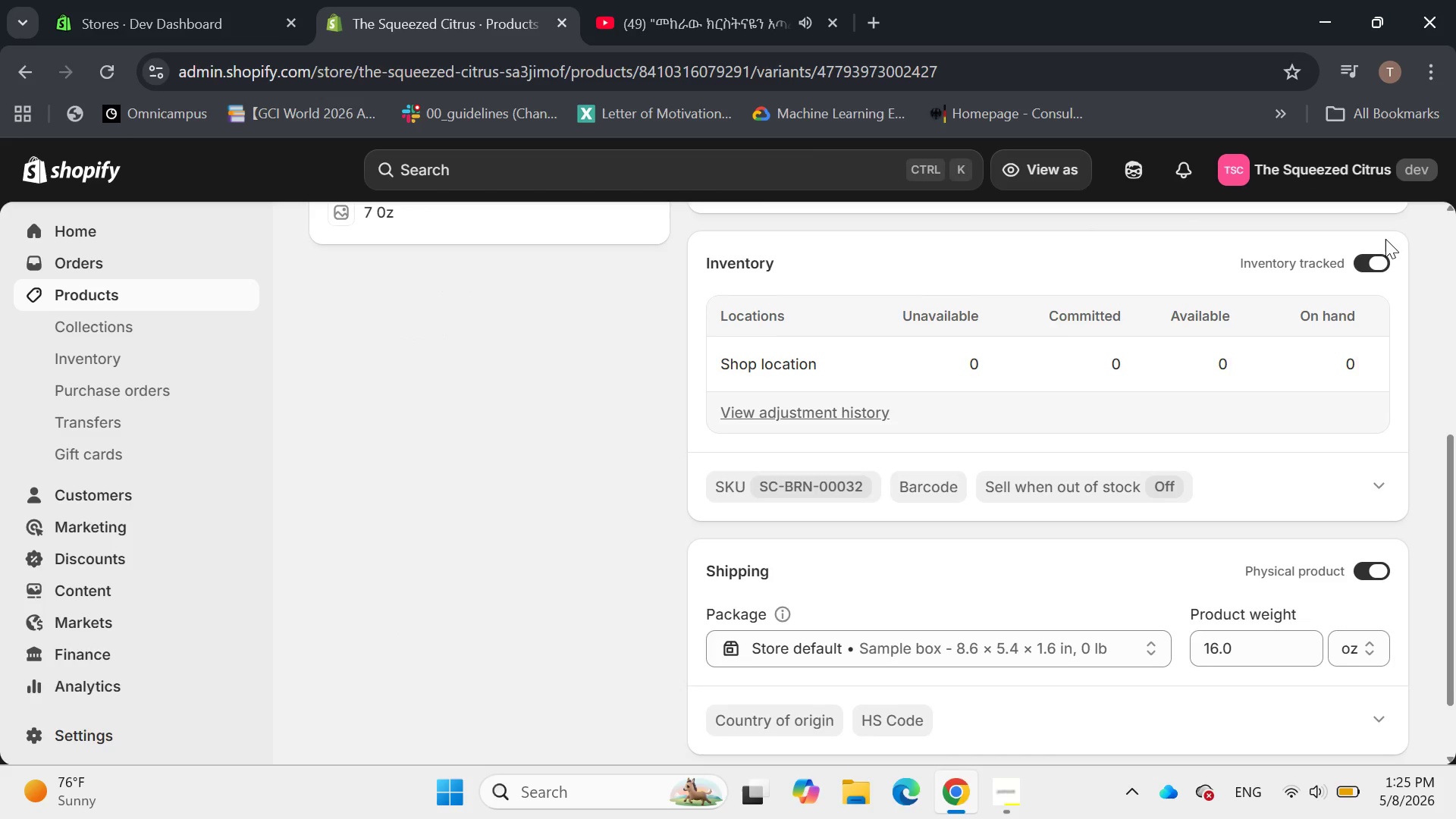 
scroll: coordinate [1385, 239], scroll_direction: up, amount: 4.0
 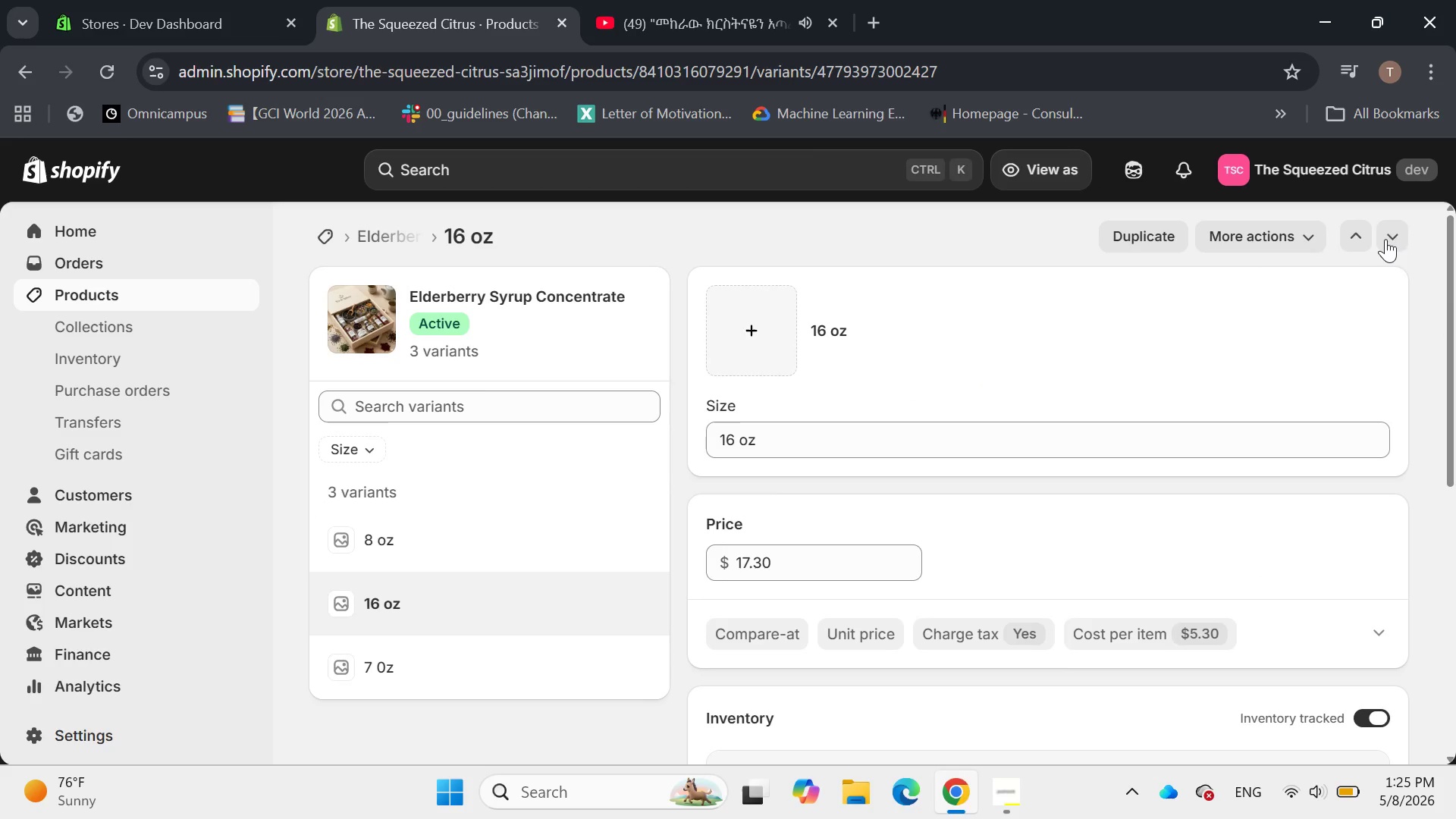 
left_click([1385, 239])
 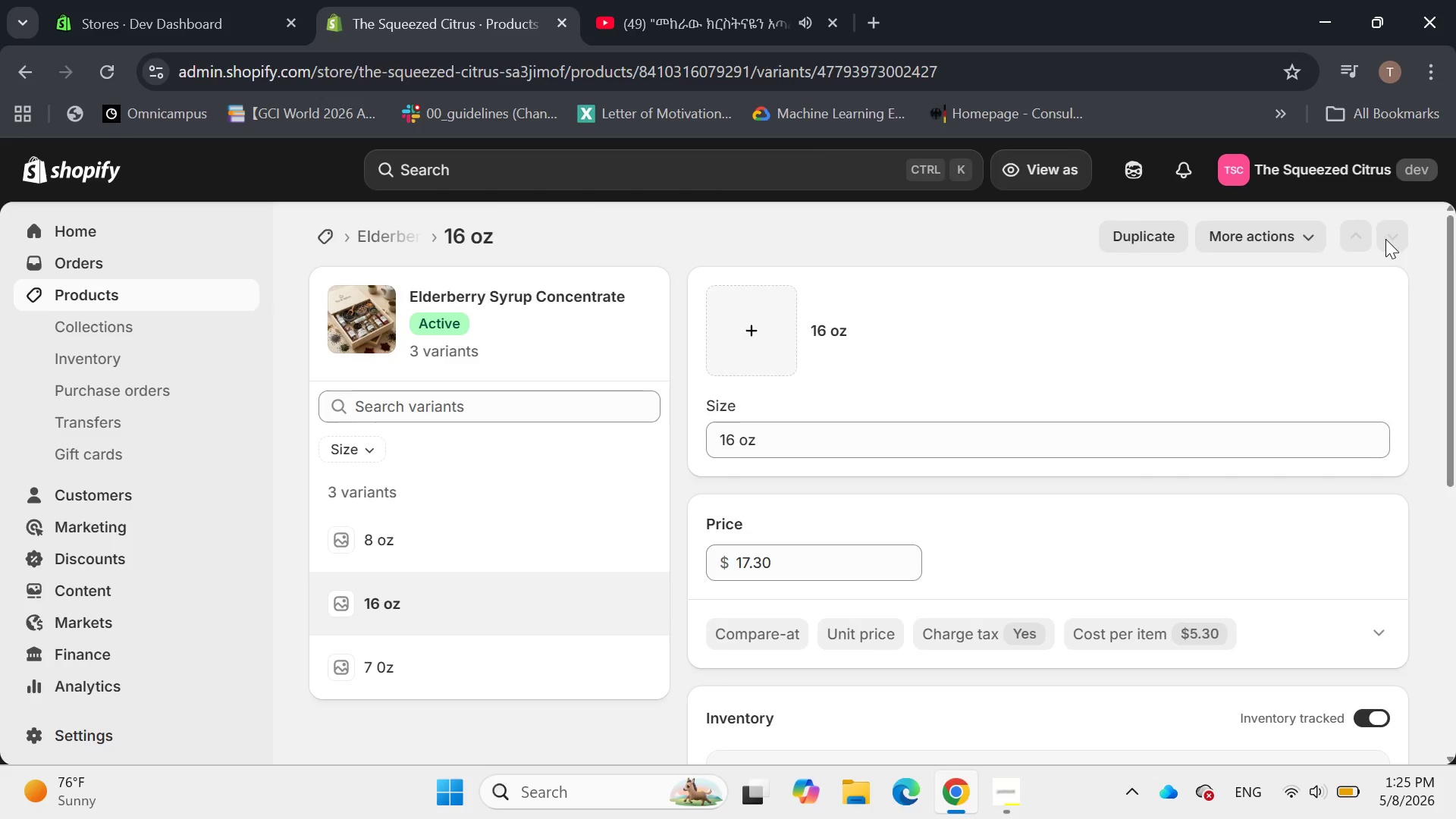 
scroll: coordinate [1385, 239], scroll_direction: down, amount: 13.0
 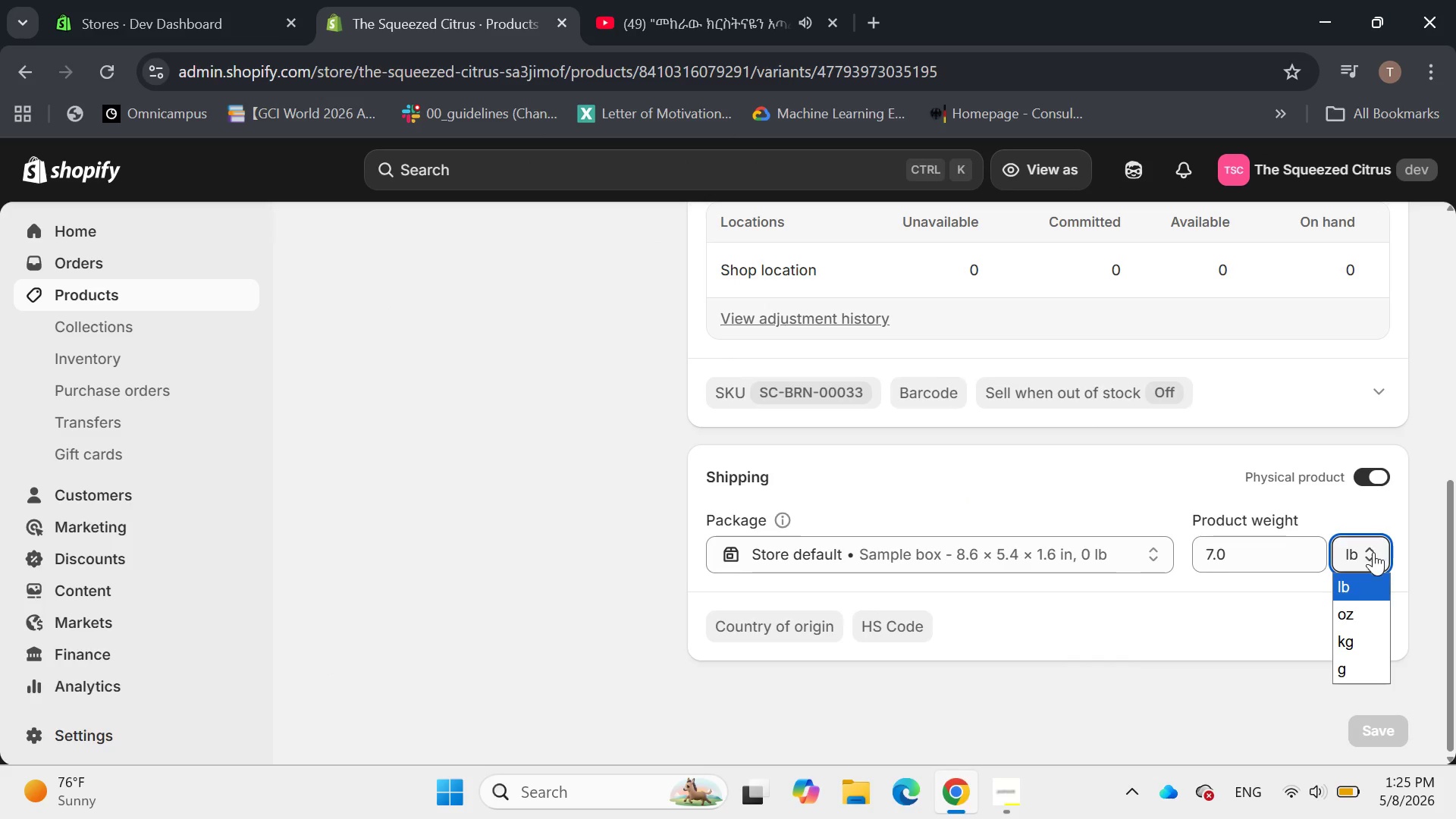 
left_click([1345, 611])
 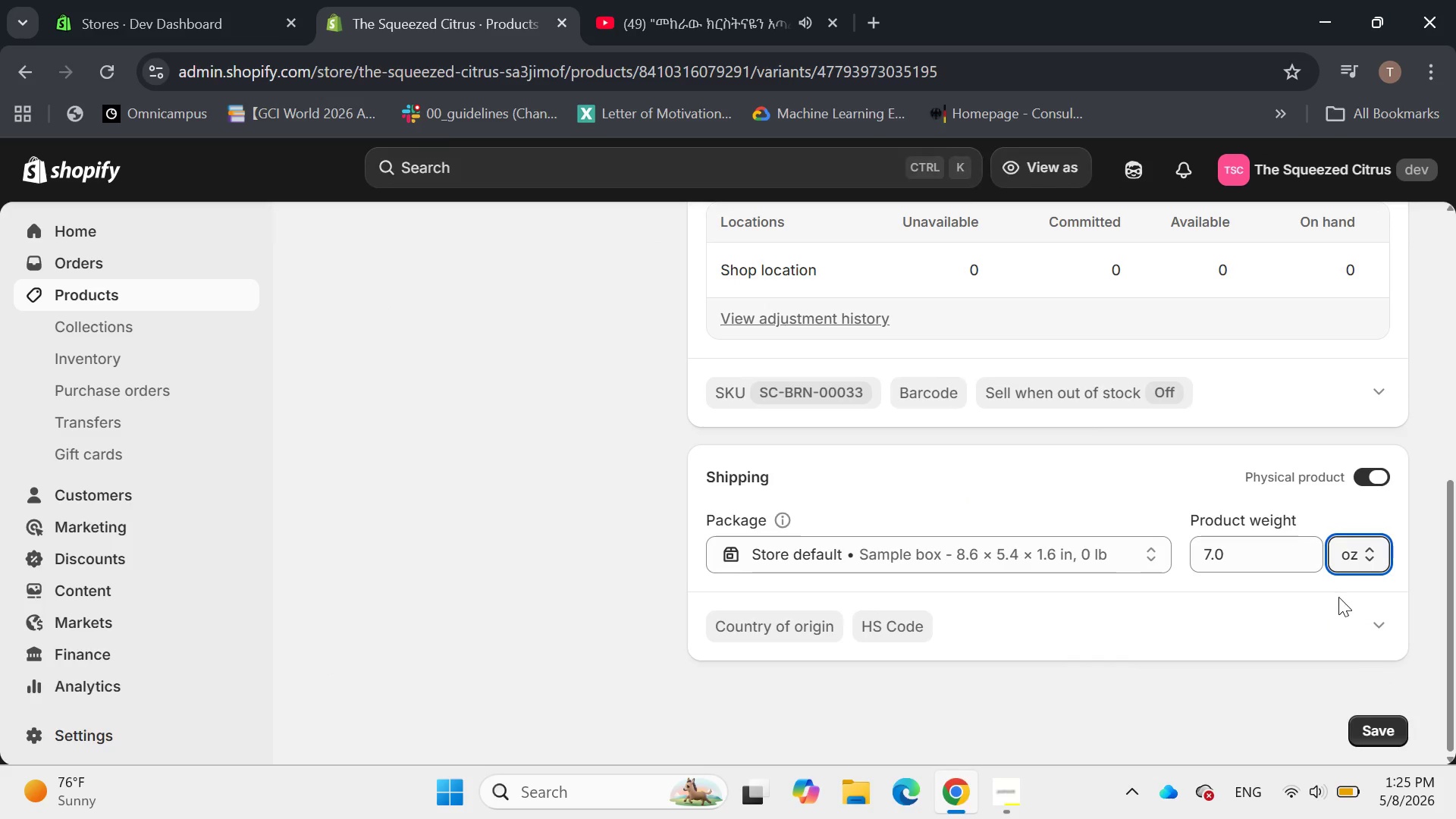 
scroll: coordinate [1335, 585], scroll_direction: up, amount: 3.0
 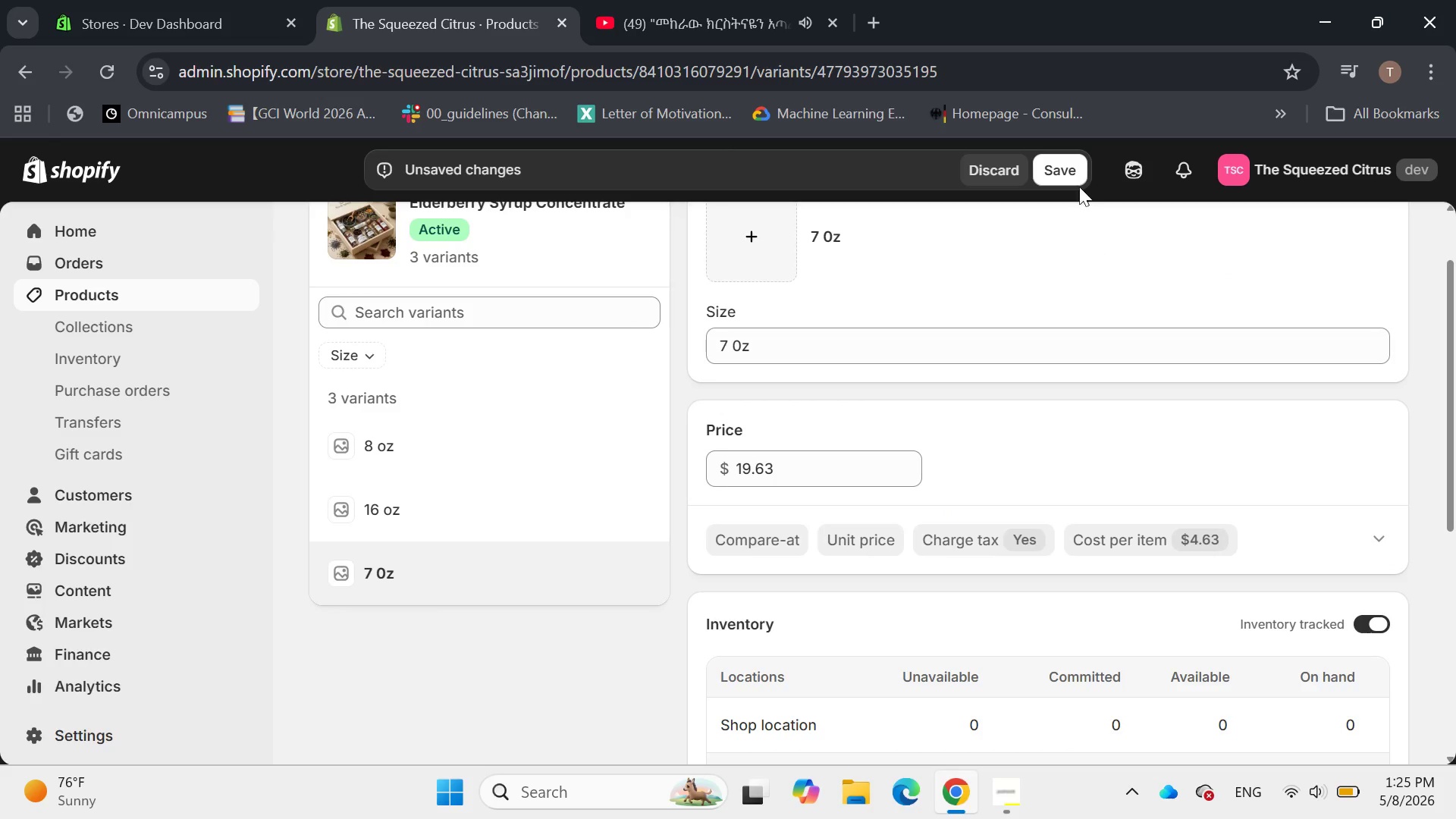 
left_click([1075, 162])
 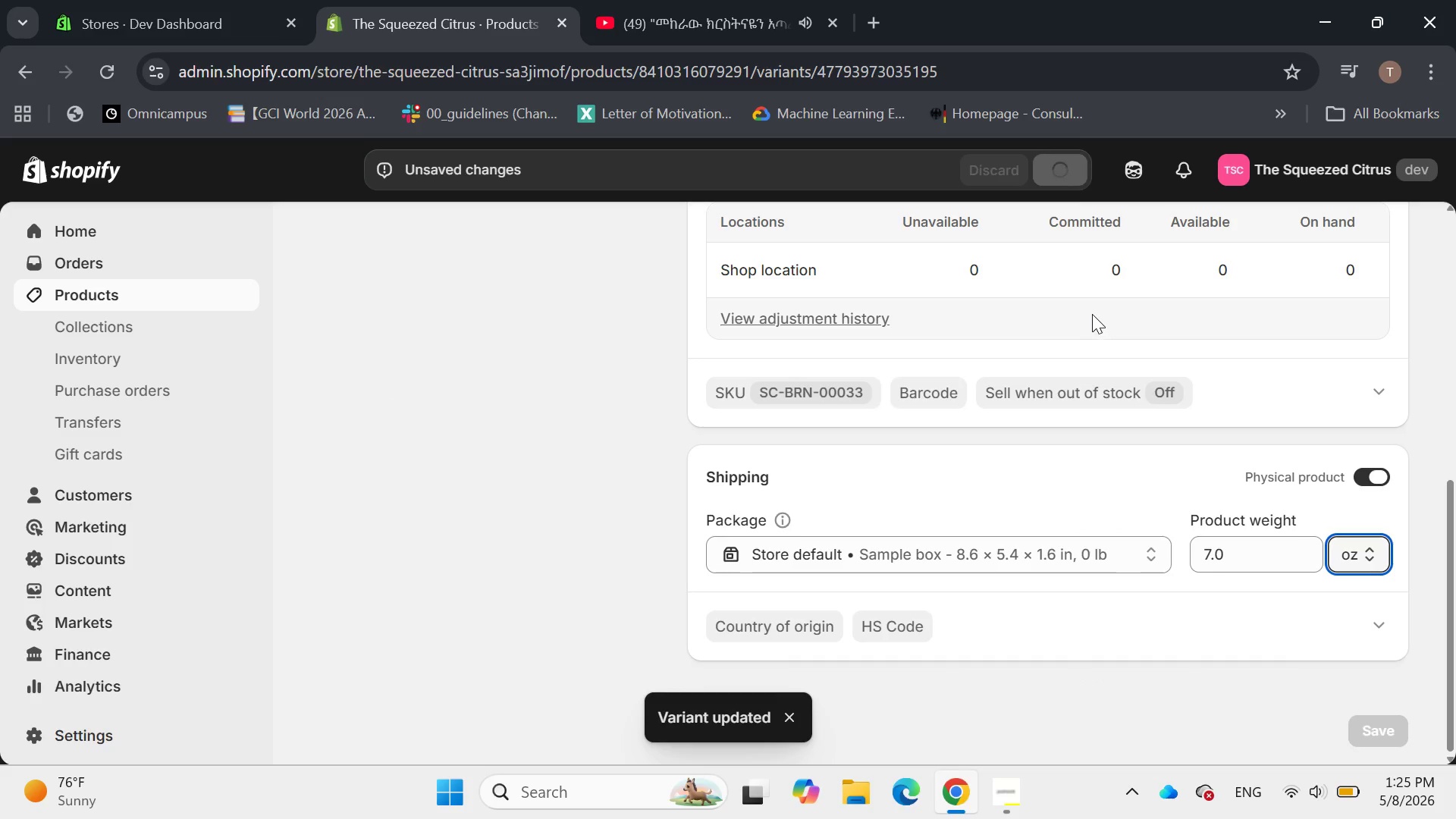 
scroll: coordinate [1074, 303], scroll_direction: up, amount: 10.0
 